 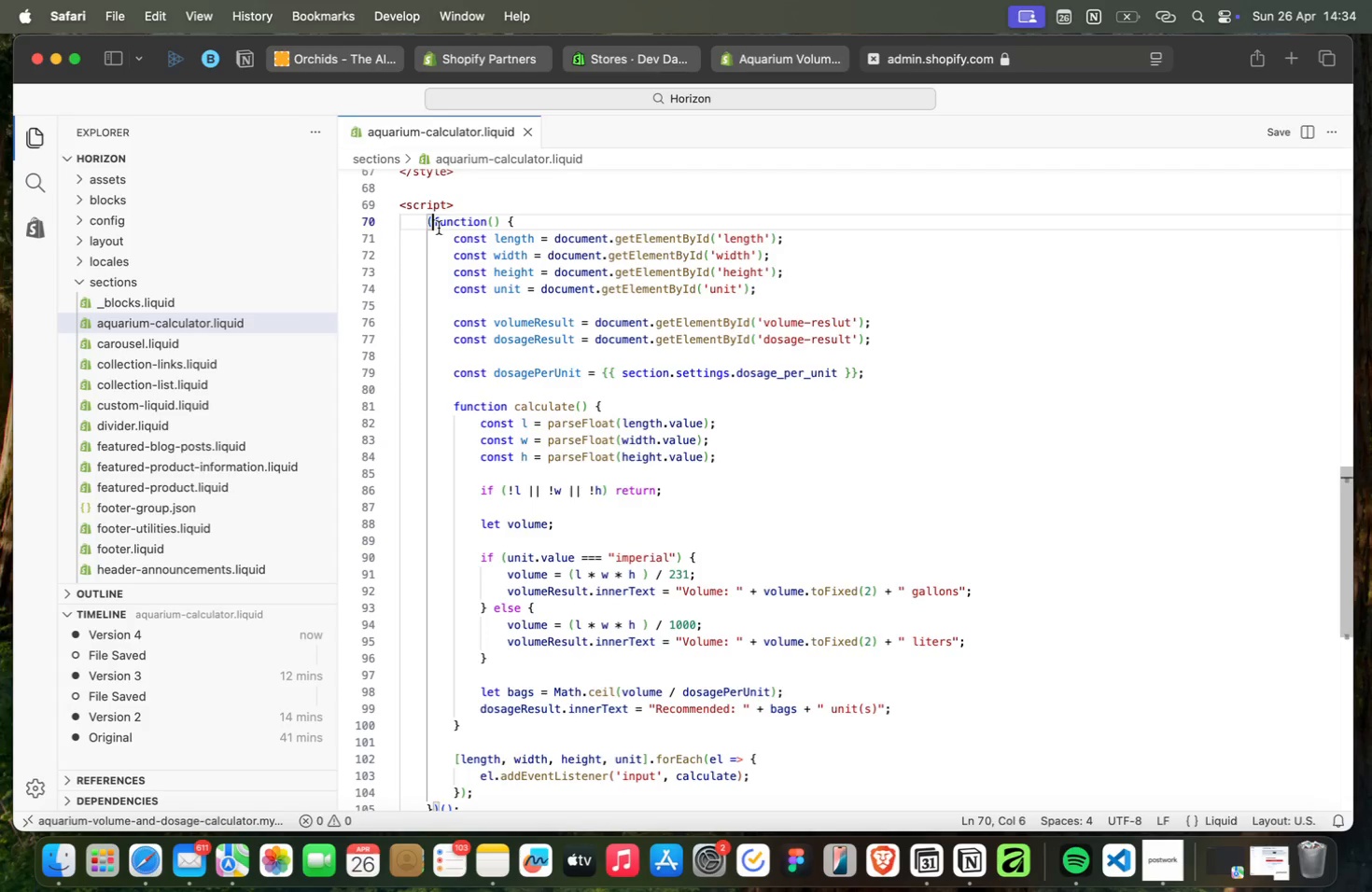 
scroll: coordinate [565, 431], scroll_direction: down, amount: 5.0
 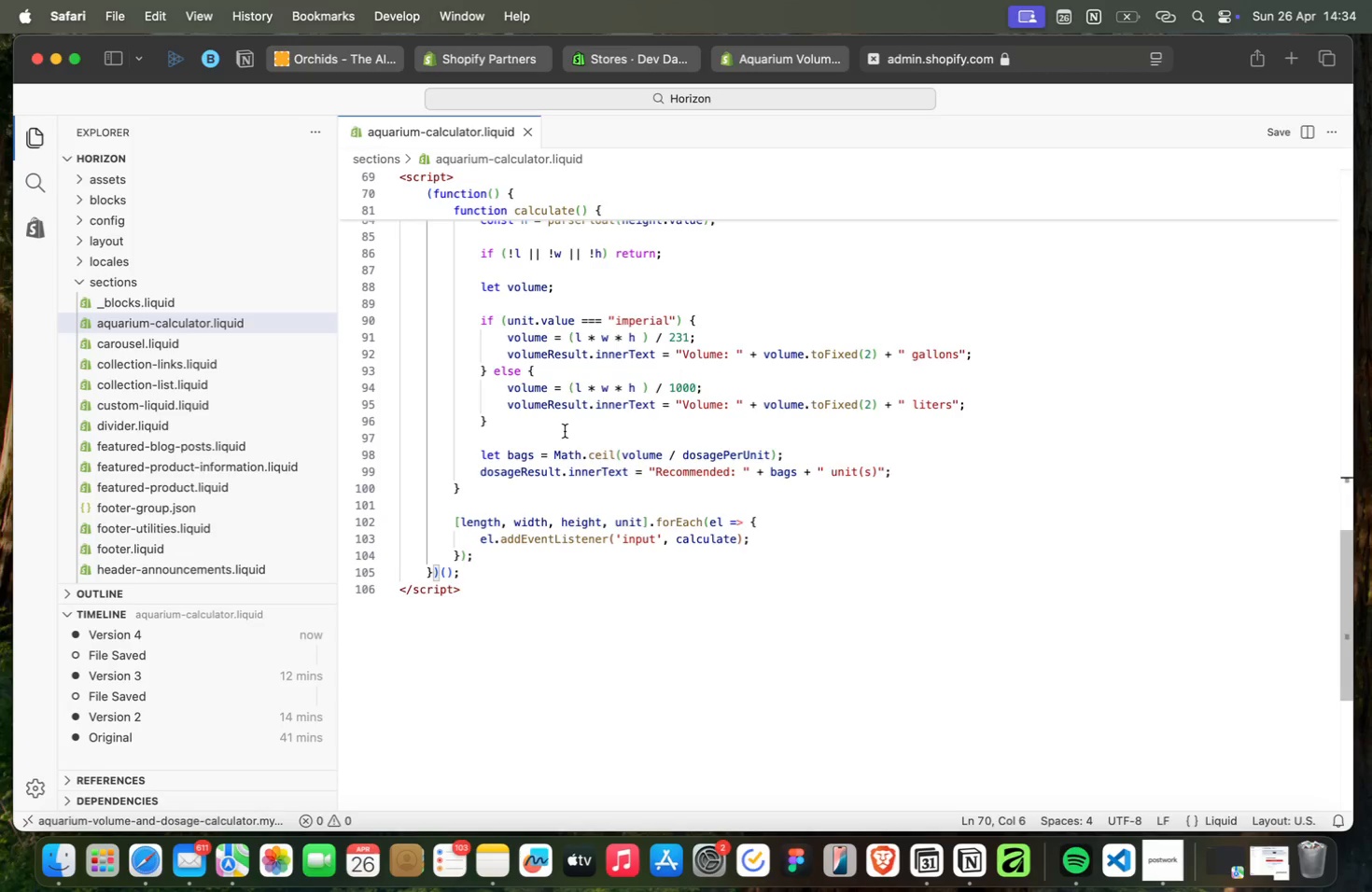 
wait(10.95)
 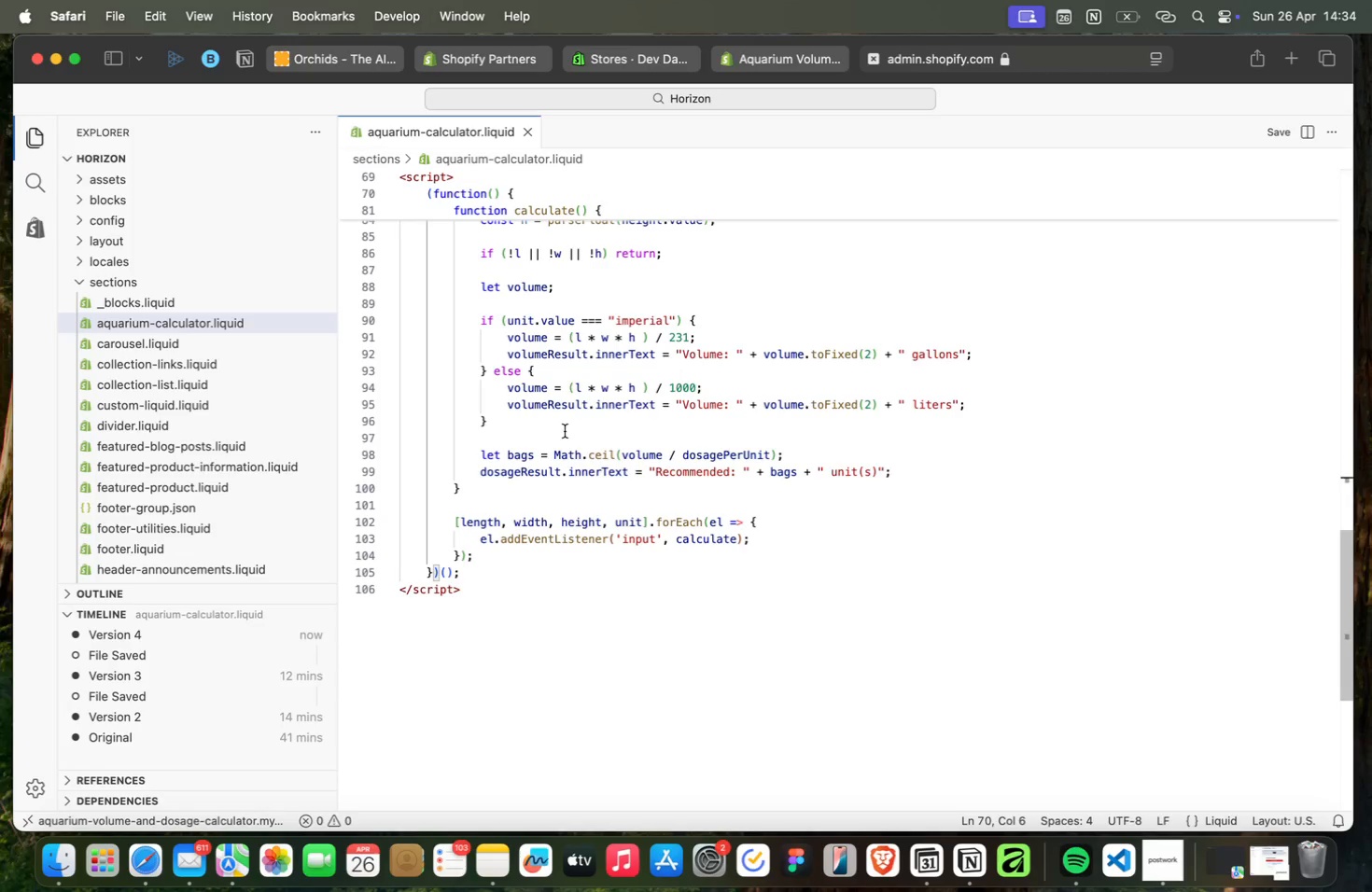 
left_click([734, 383])
 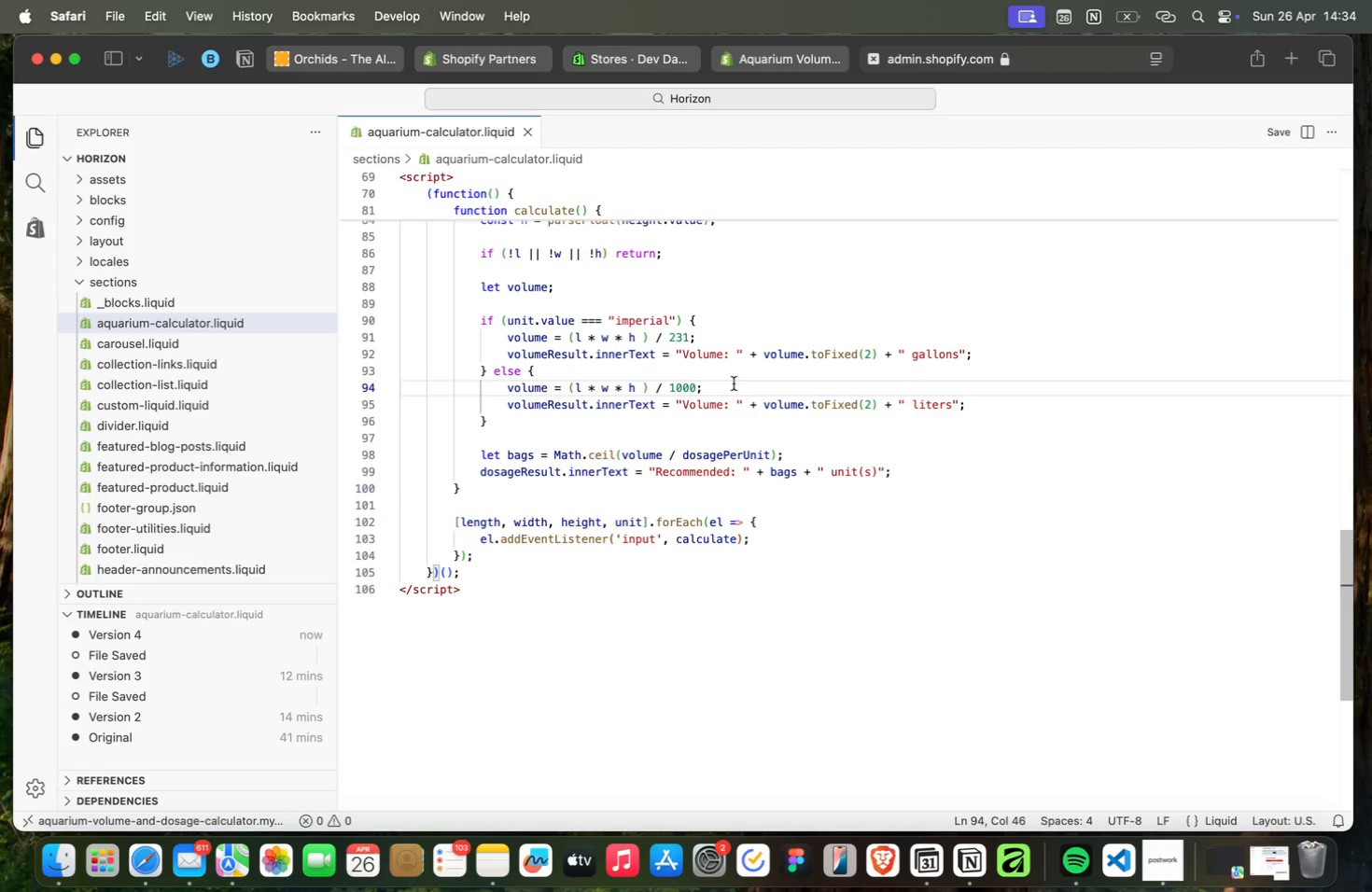 
wait(9.68)
 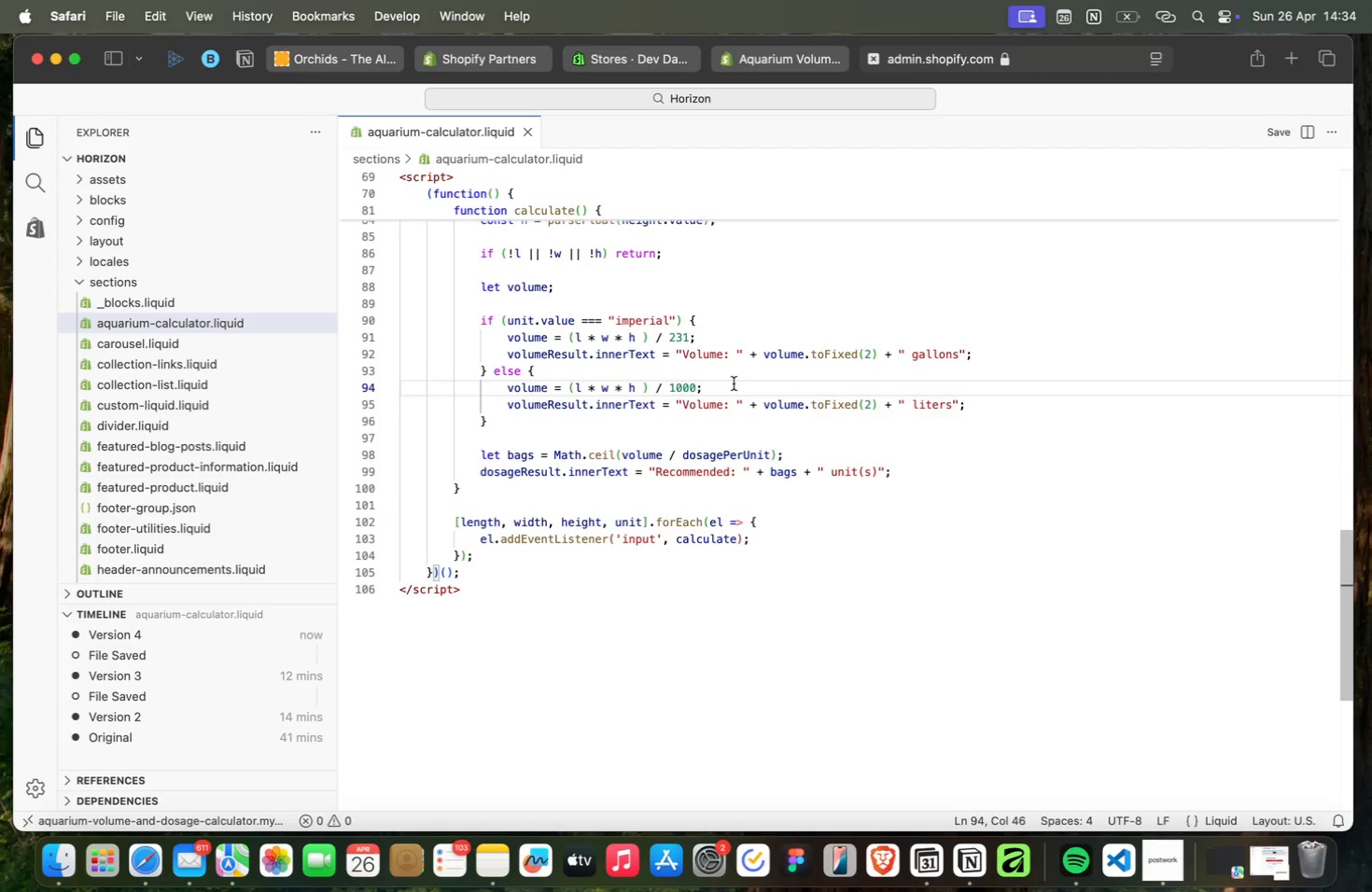 
scroll: coordinate [711, 359], scroll_direction: up, amount: 10.0
 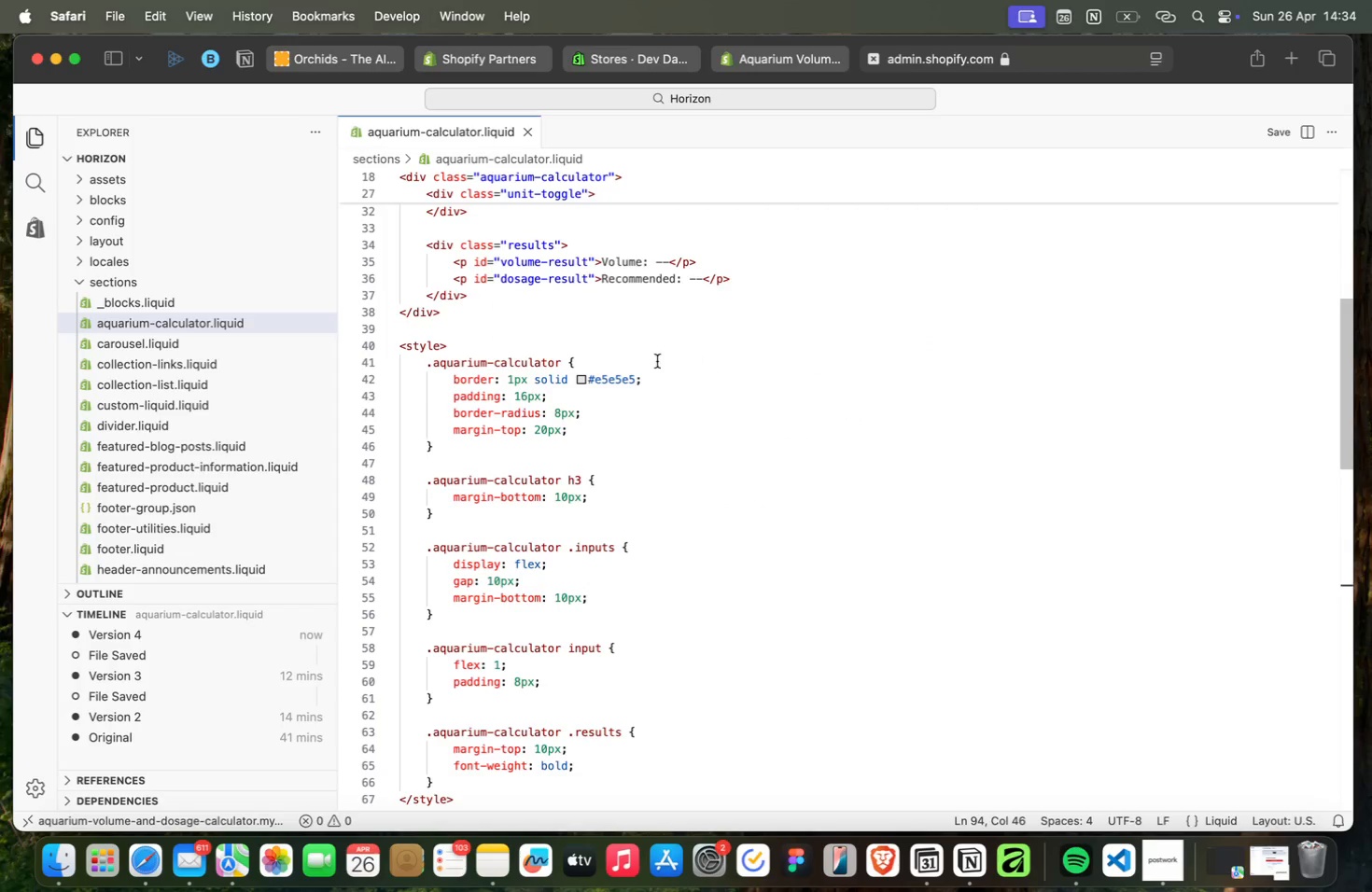 
left_click([639, 363])
 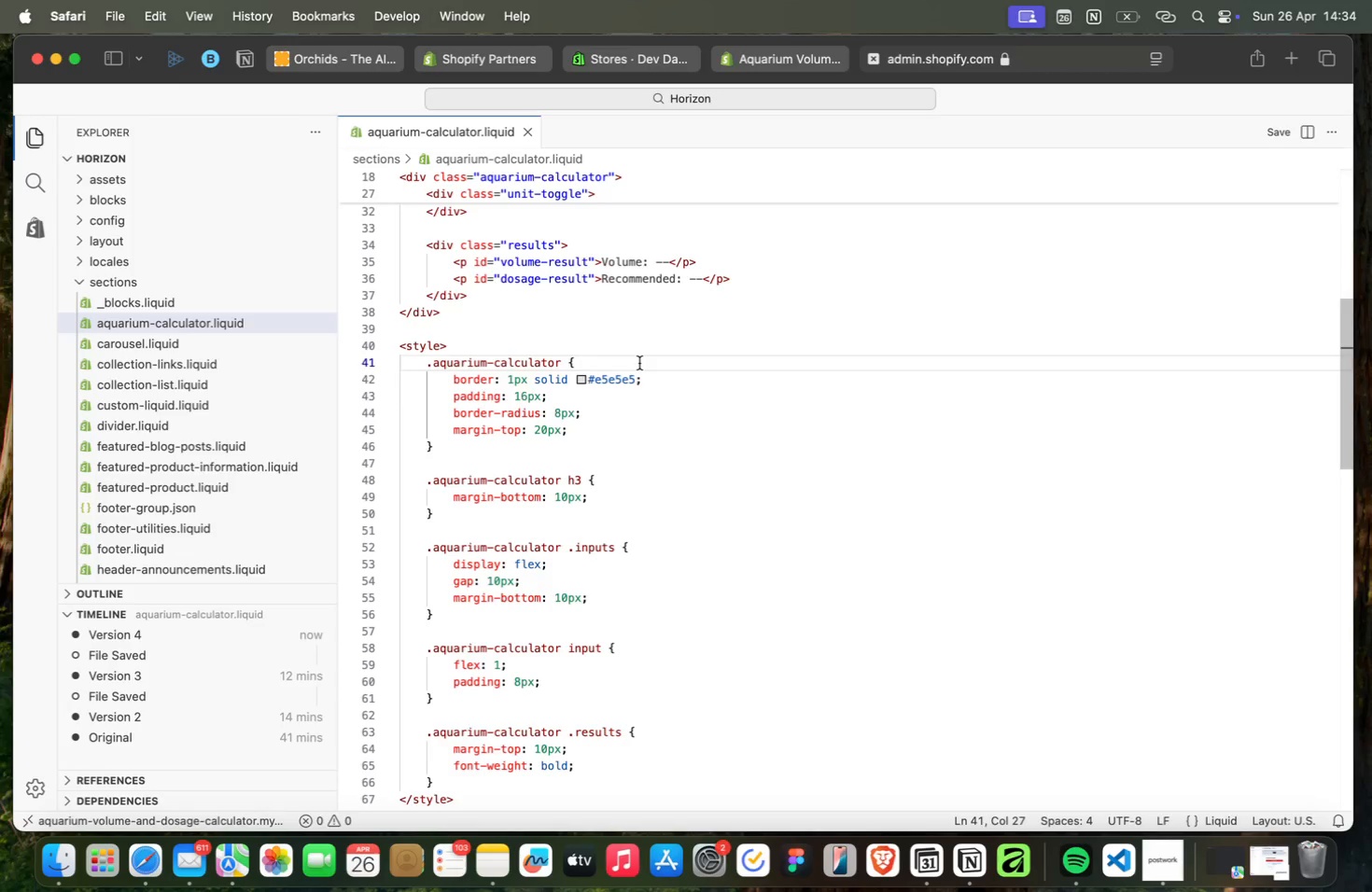 
wait(7.65)
 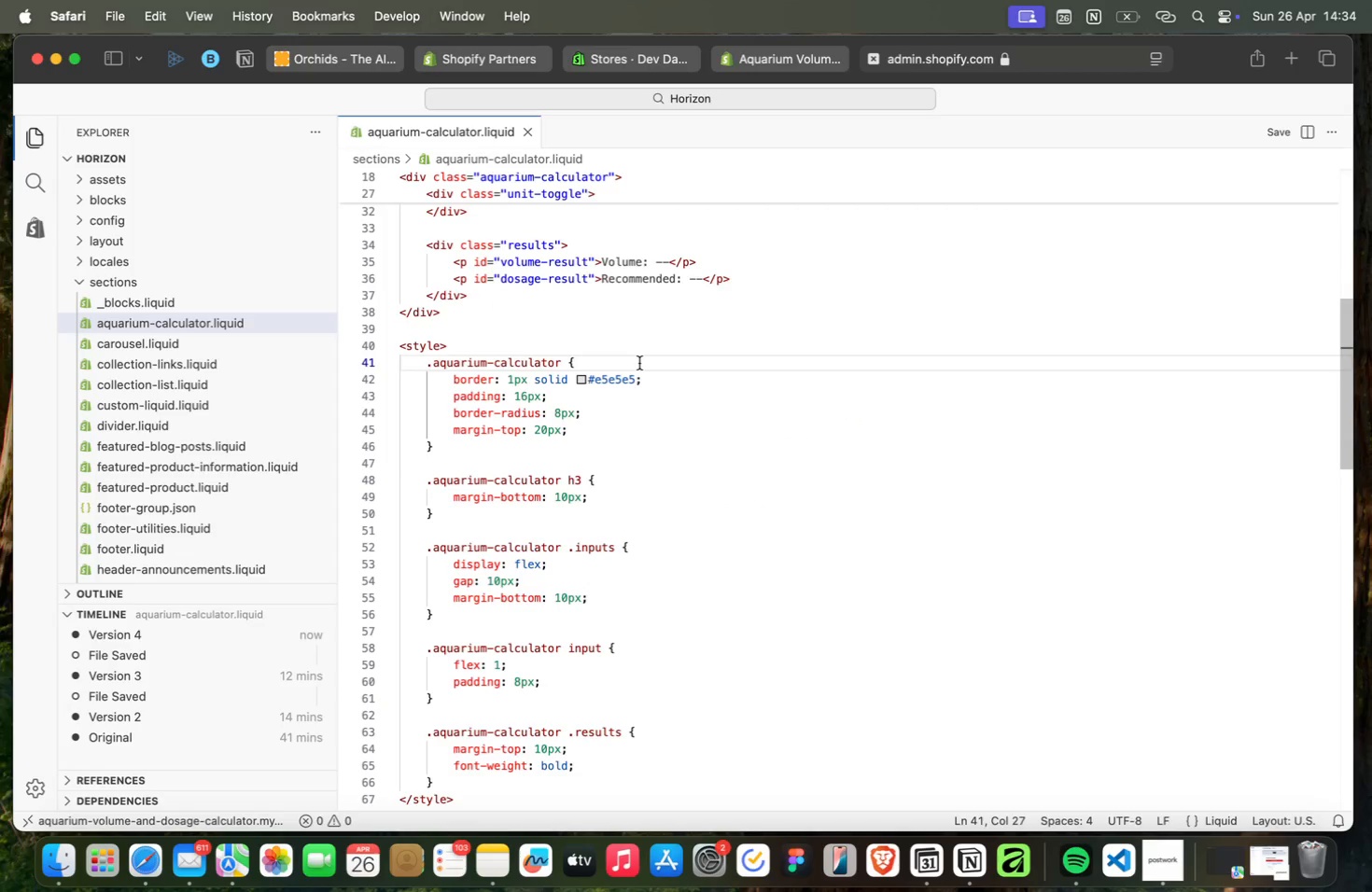 
scroll: coordinate [639, 363], scroll_direction: down, amount: 4.0
 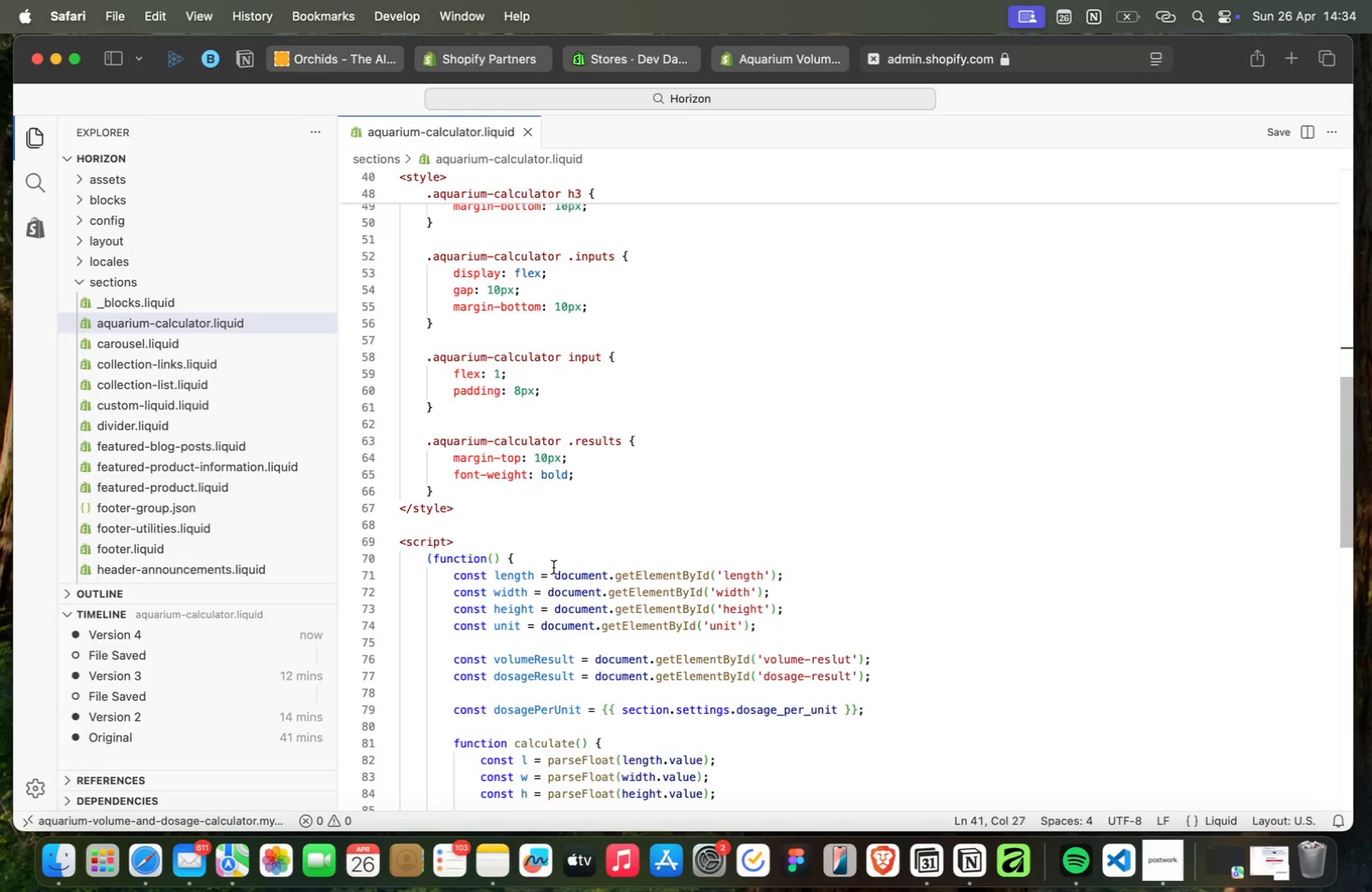 
left_click([552, 561])
 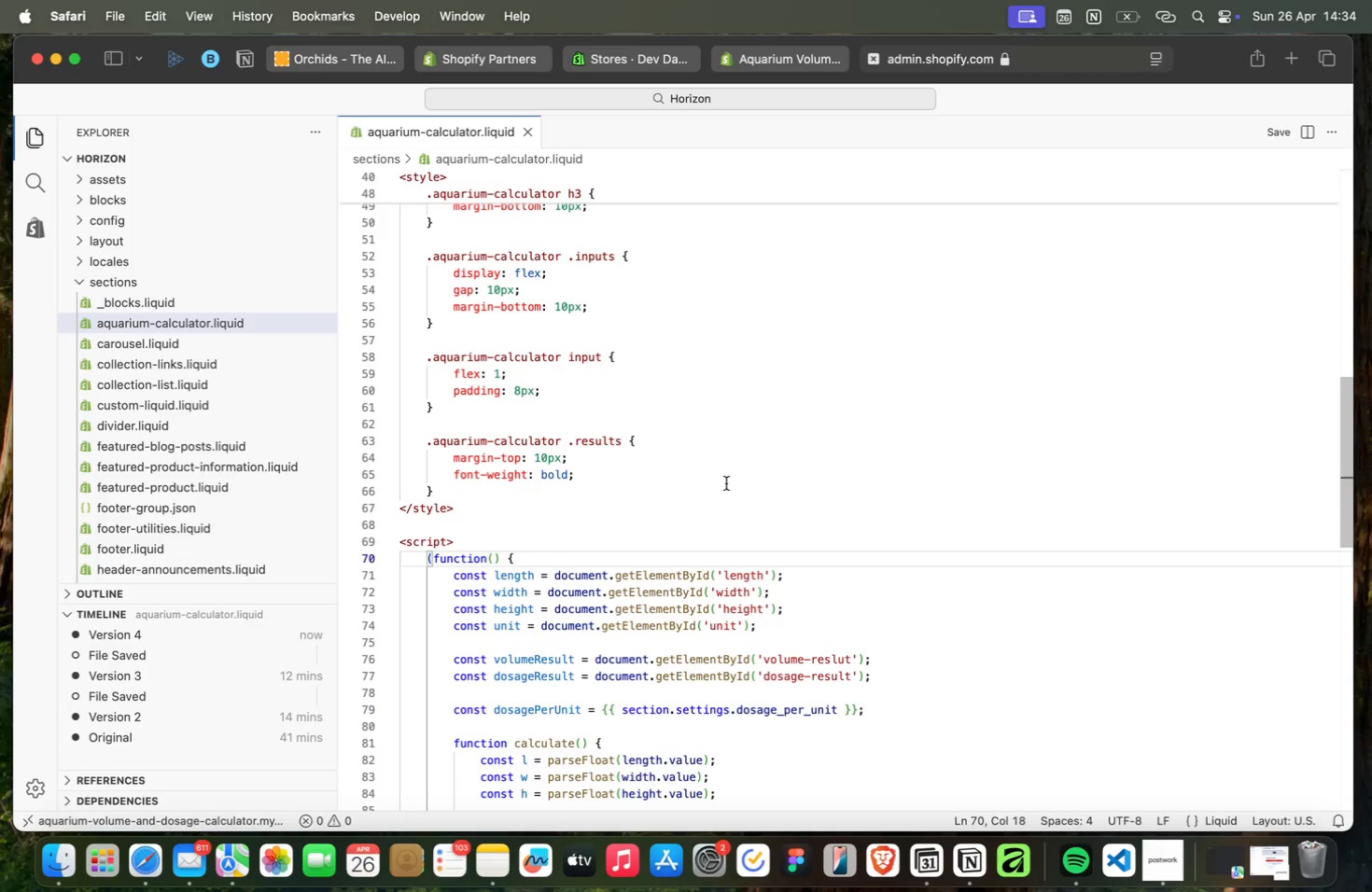 
key(ArrowDown)
 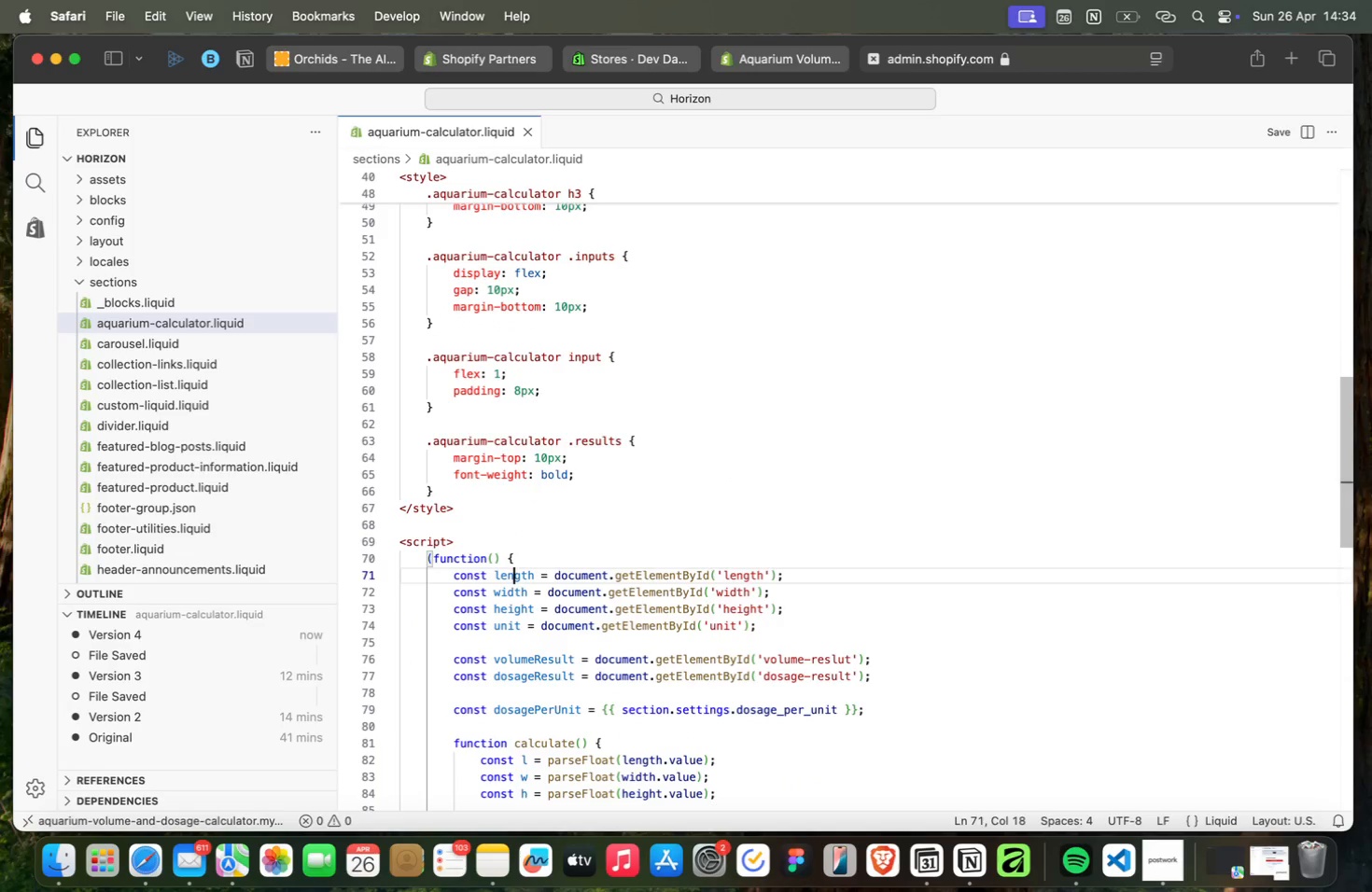 
key(ArrowDown)
 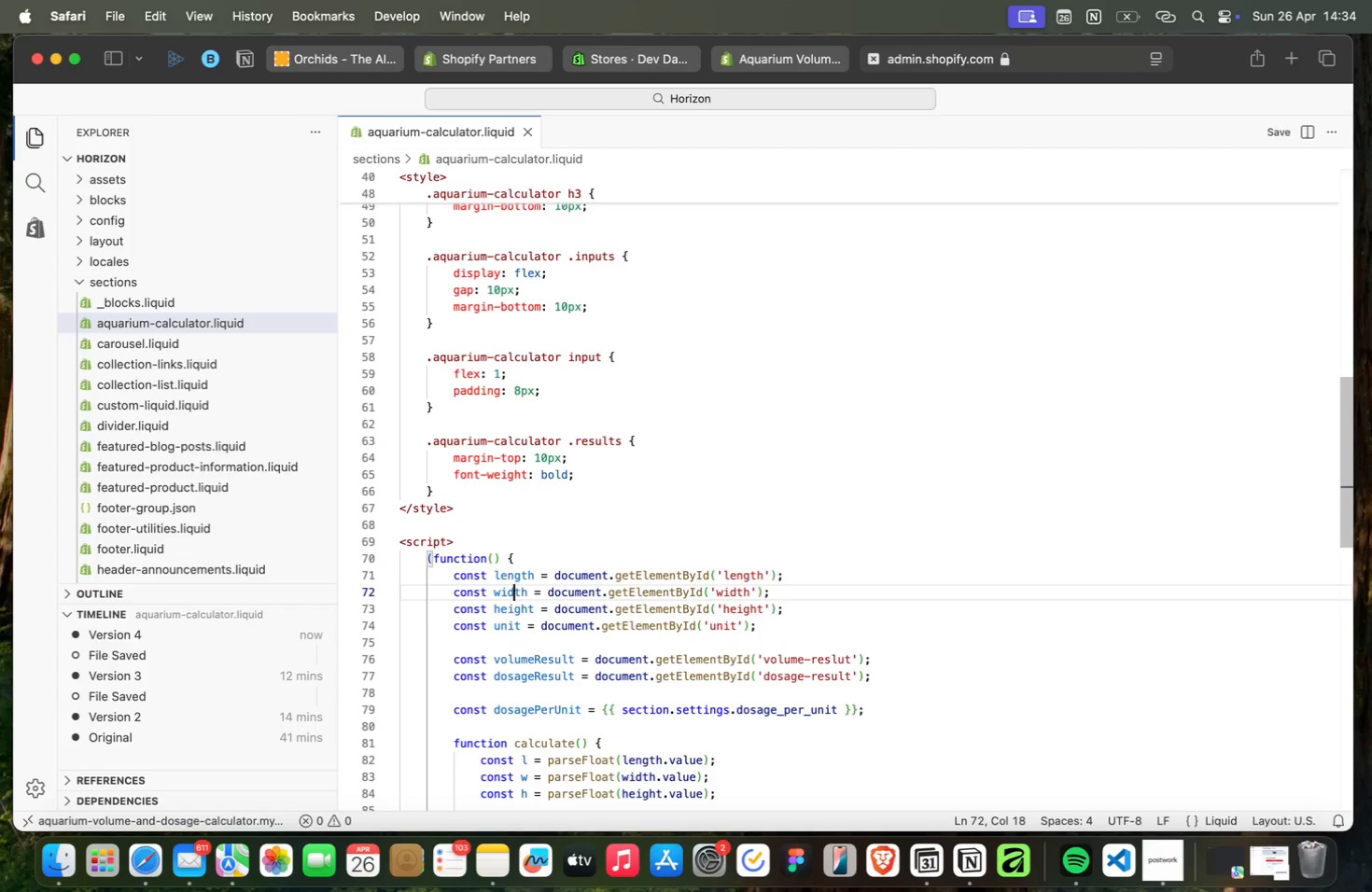 
key(ArrowDown)
 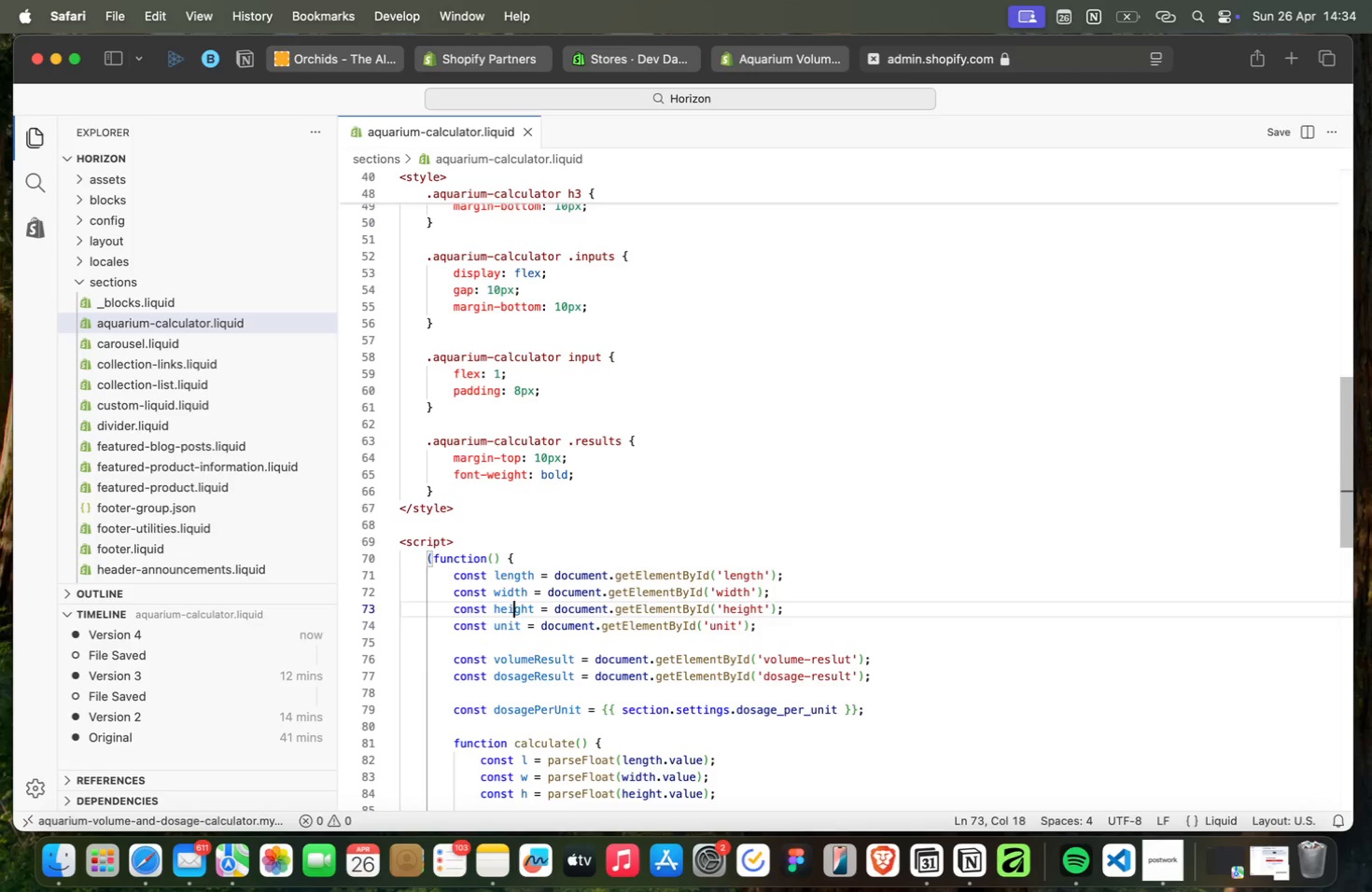 
key(ArrowUp)
 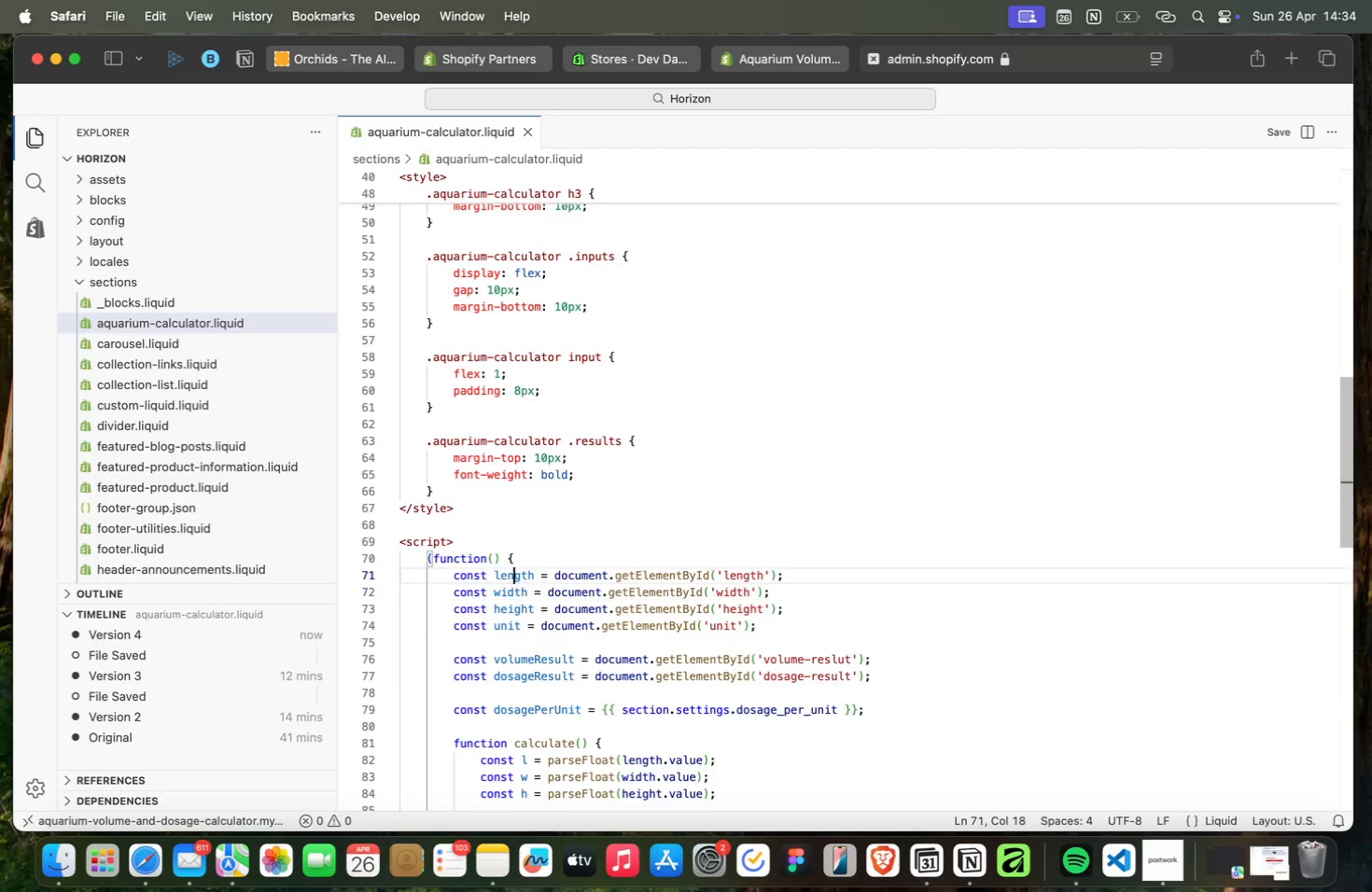 
key(ArrowUp)
 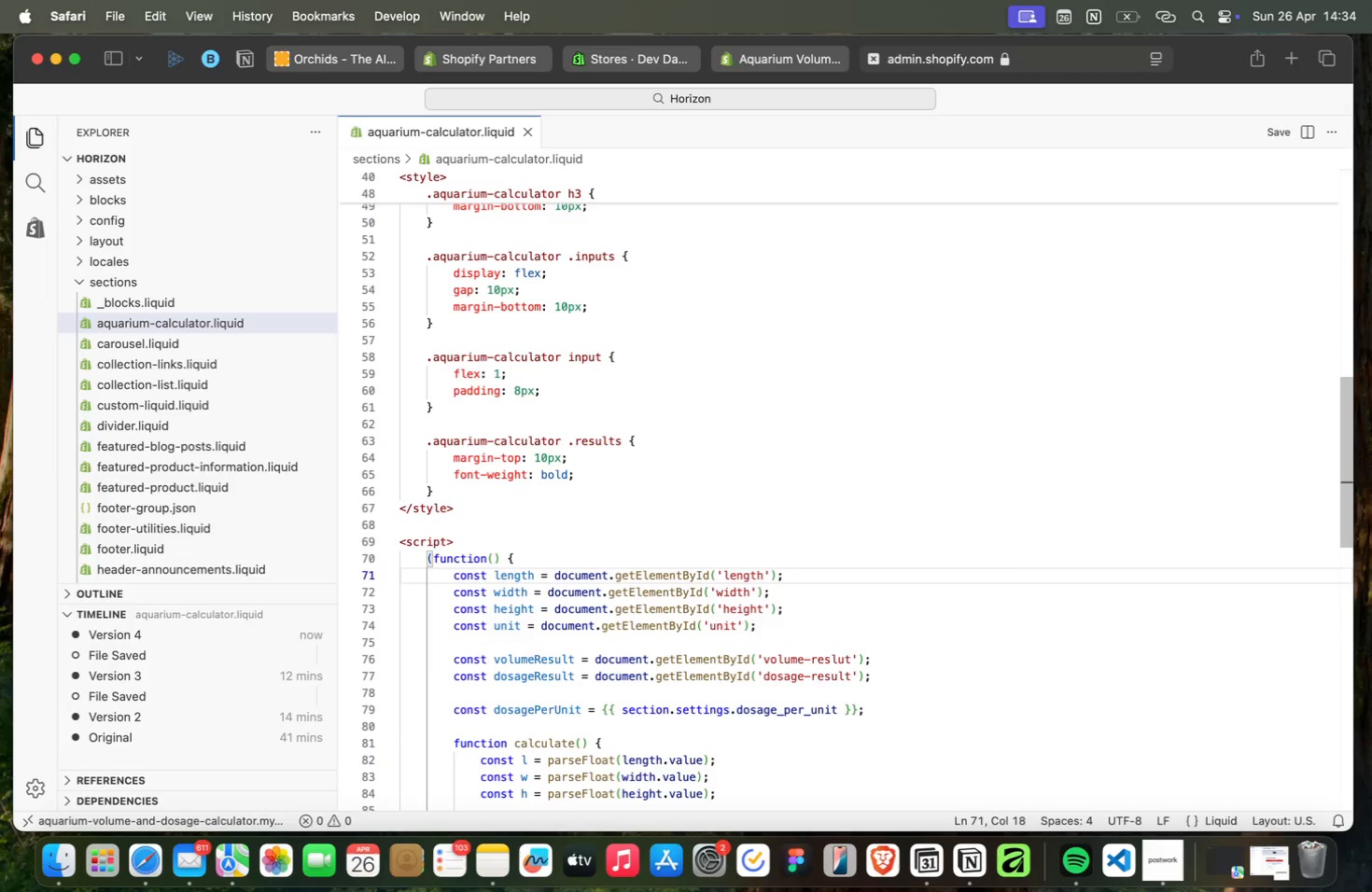 
key(ArrowRight)
 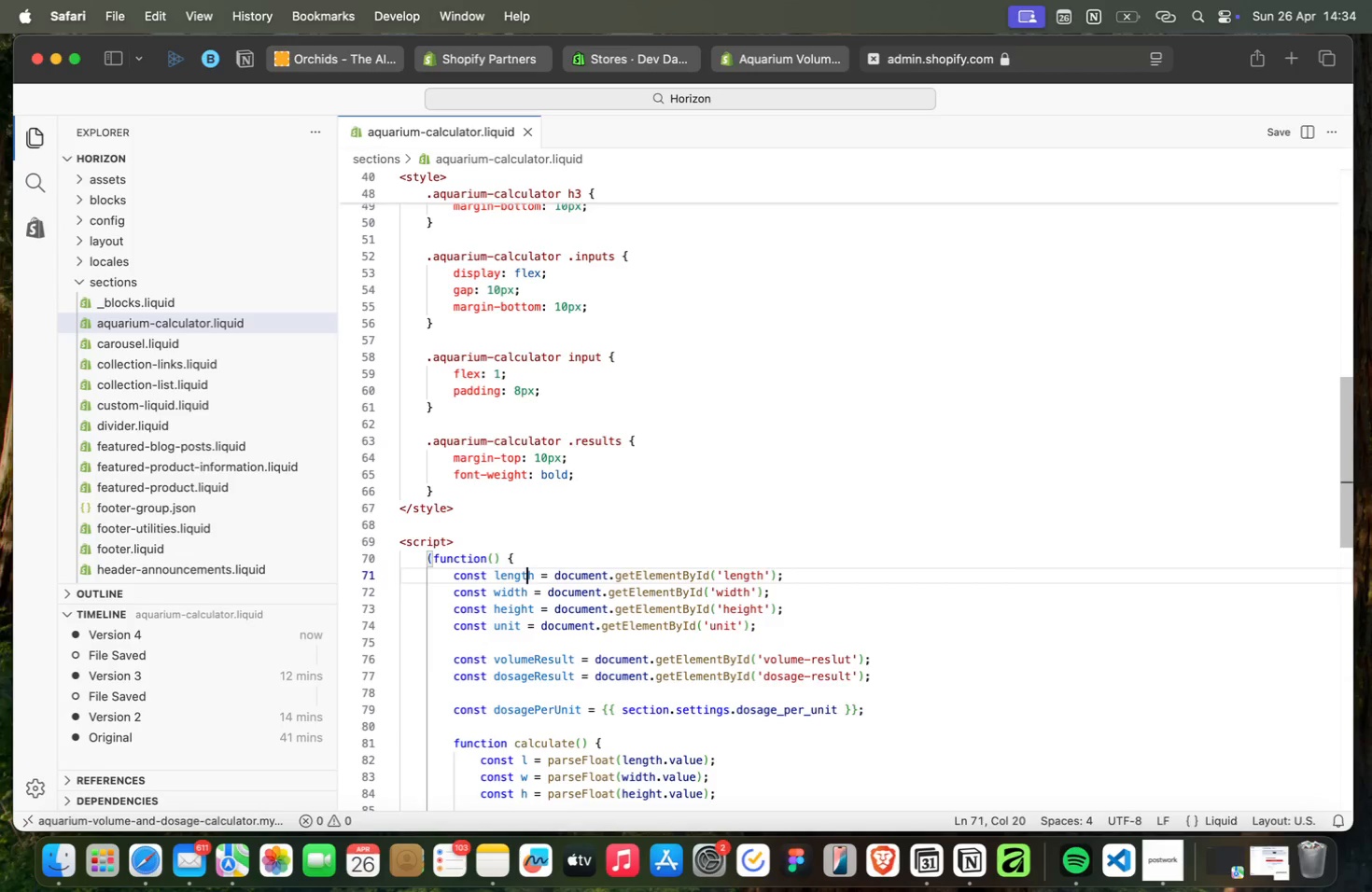 
key(ArrowRight)
 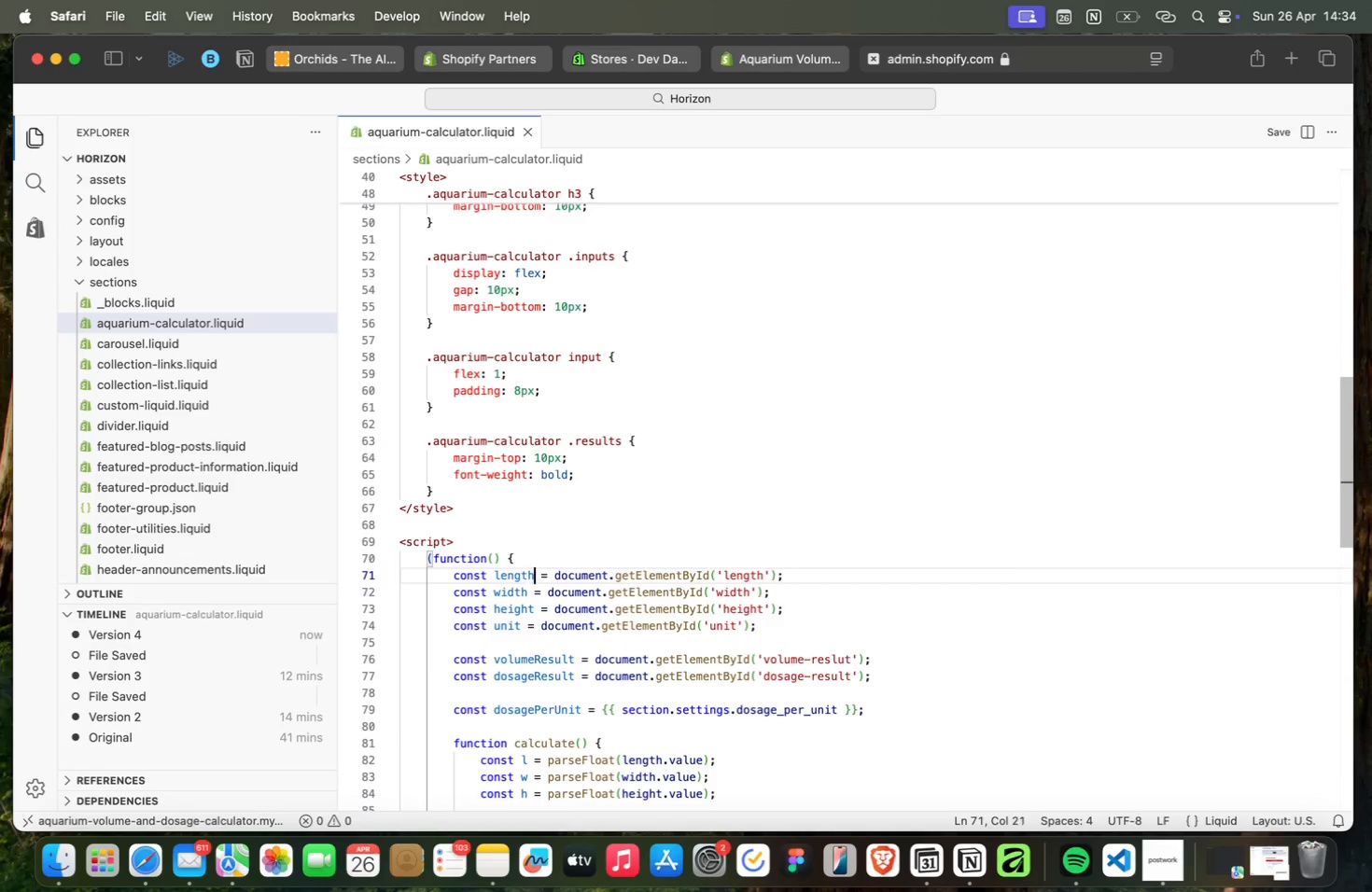 
key(ArrowRight)
 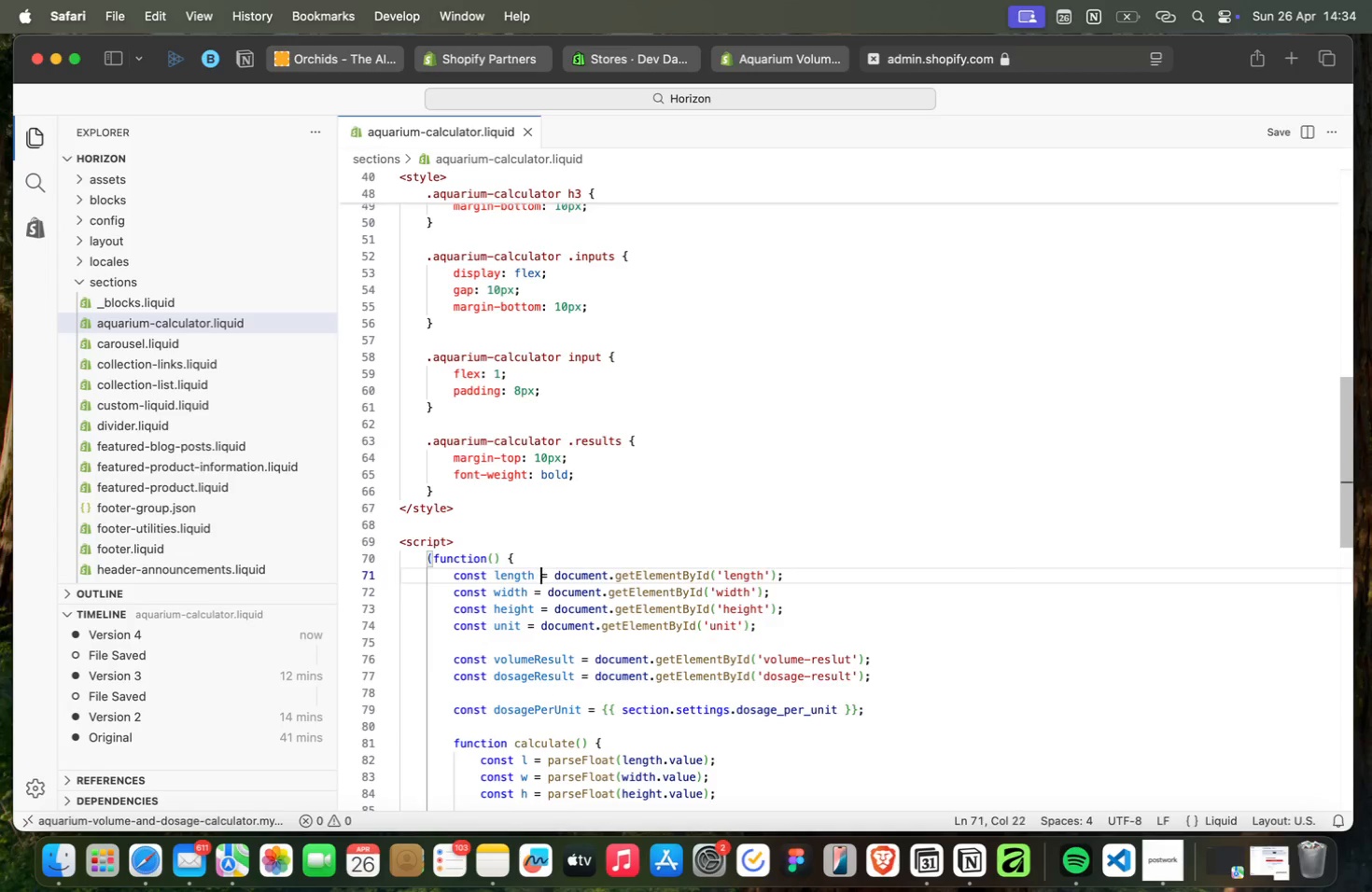 
key(ArrowRight)
 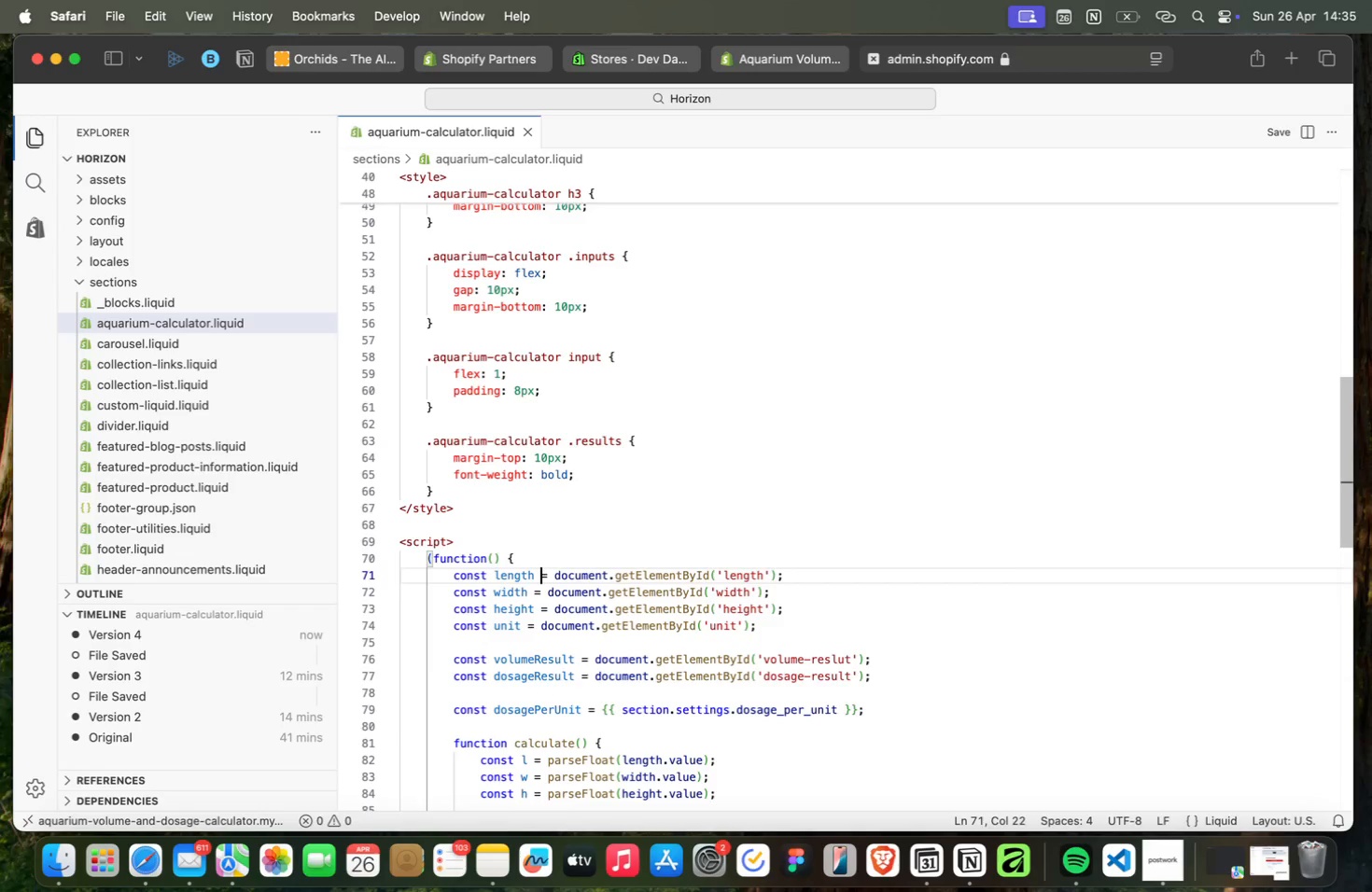 
key(ArrowRight)
 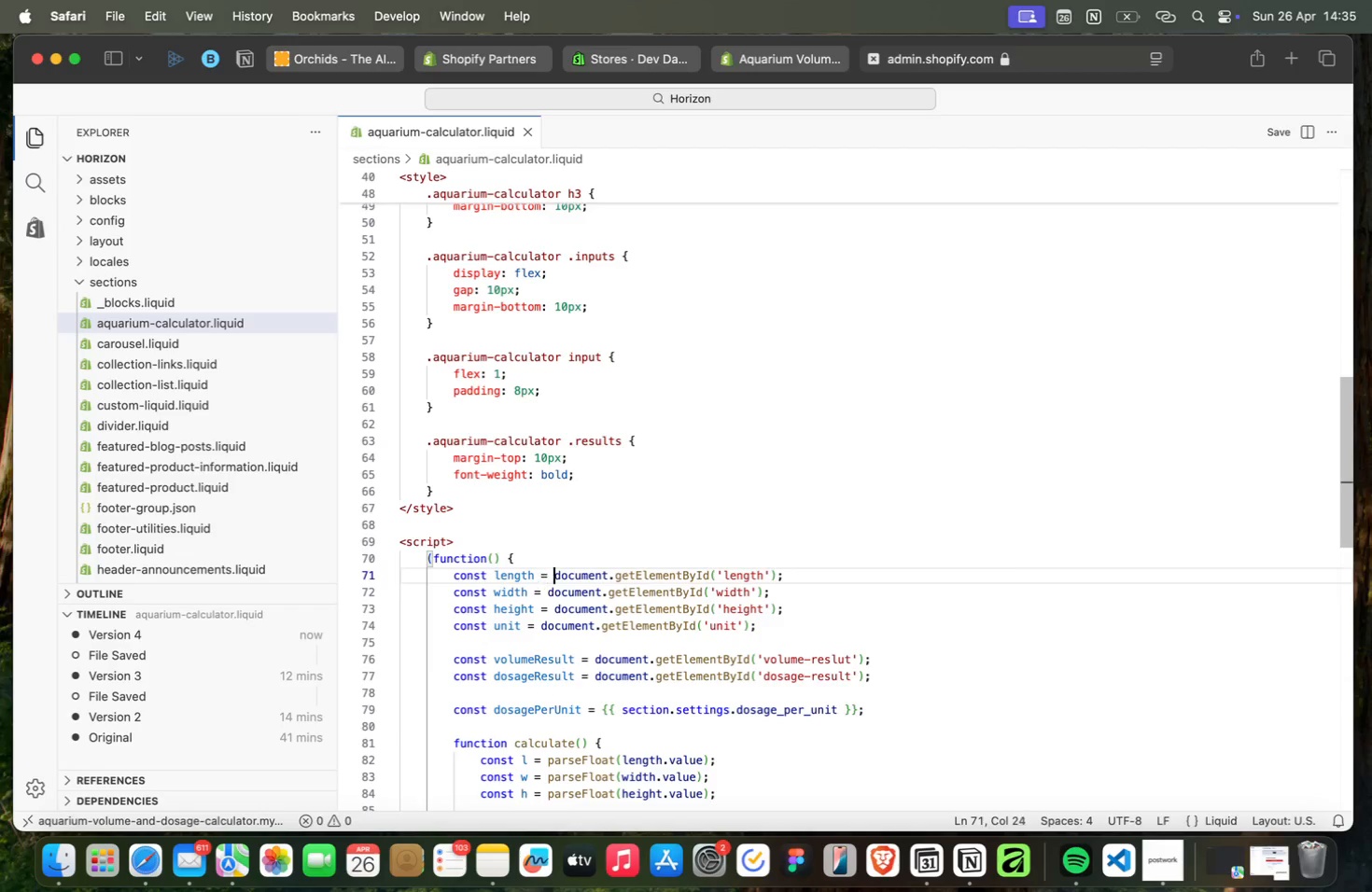 
key(ArrowRight)
 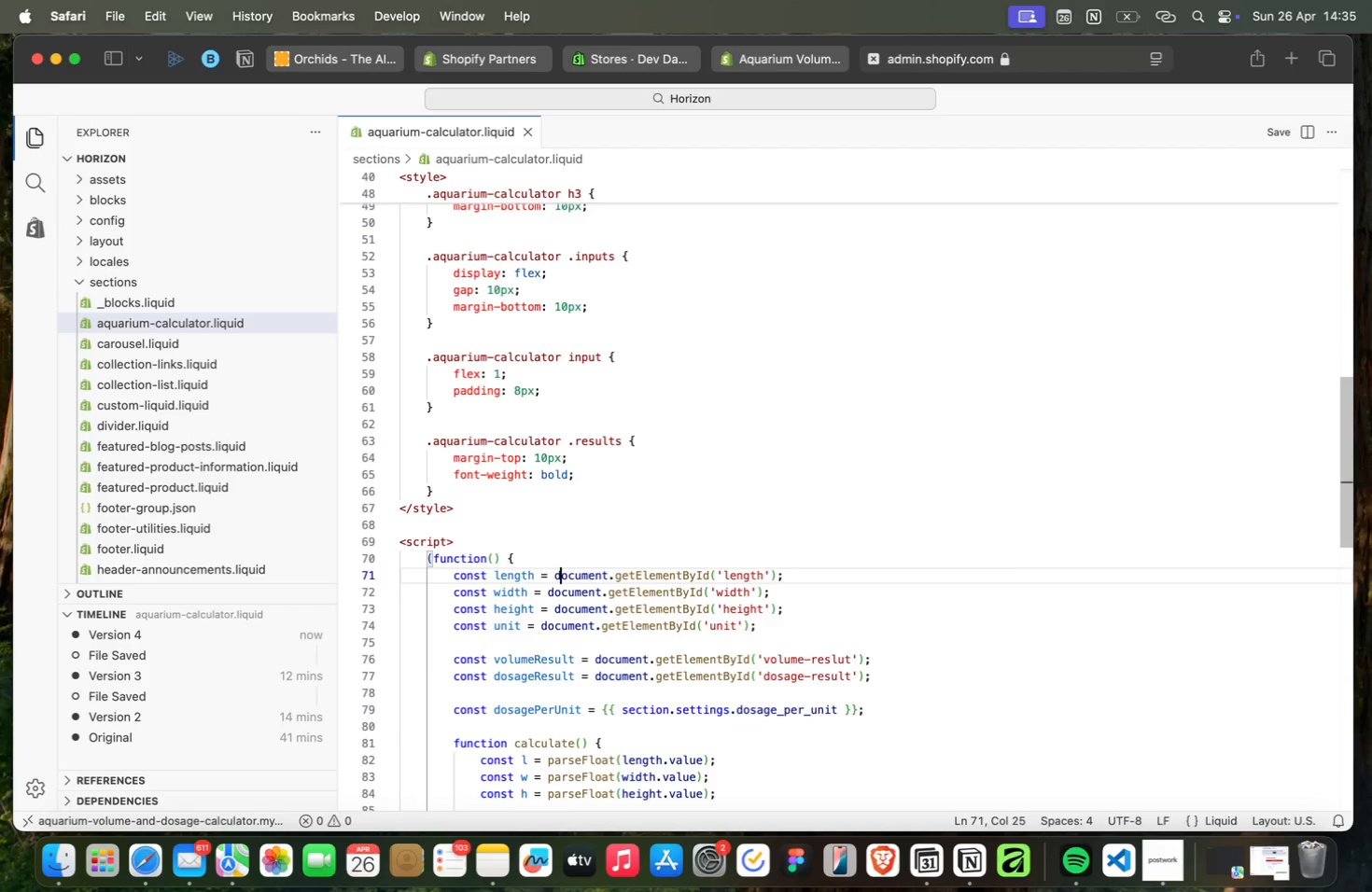 
key(ArrowRight)
 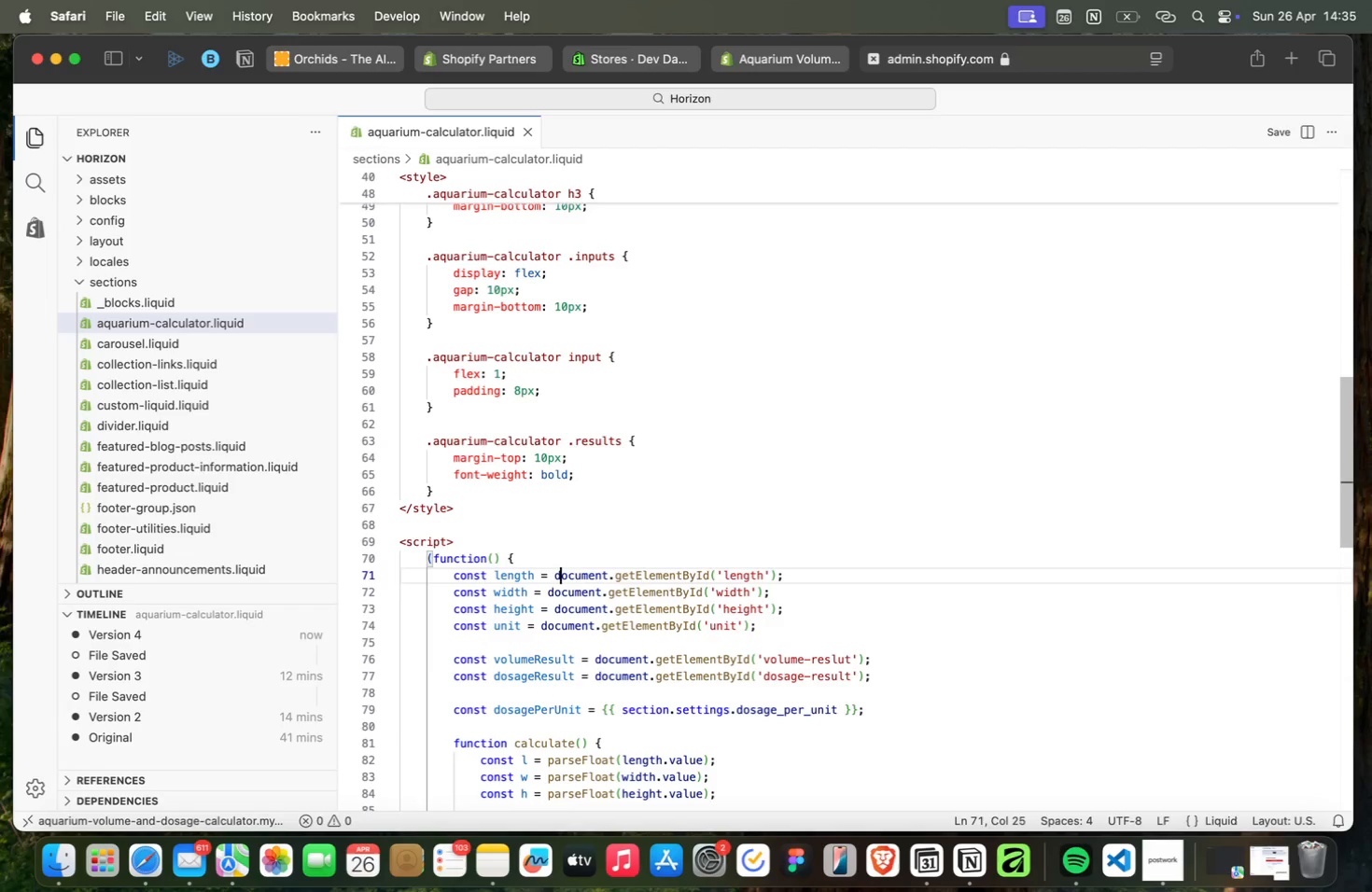 
key(ArrowRight)
 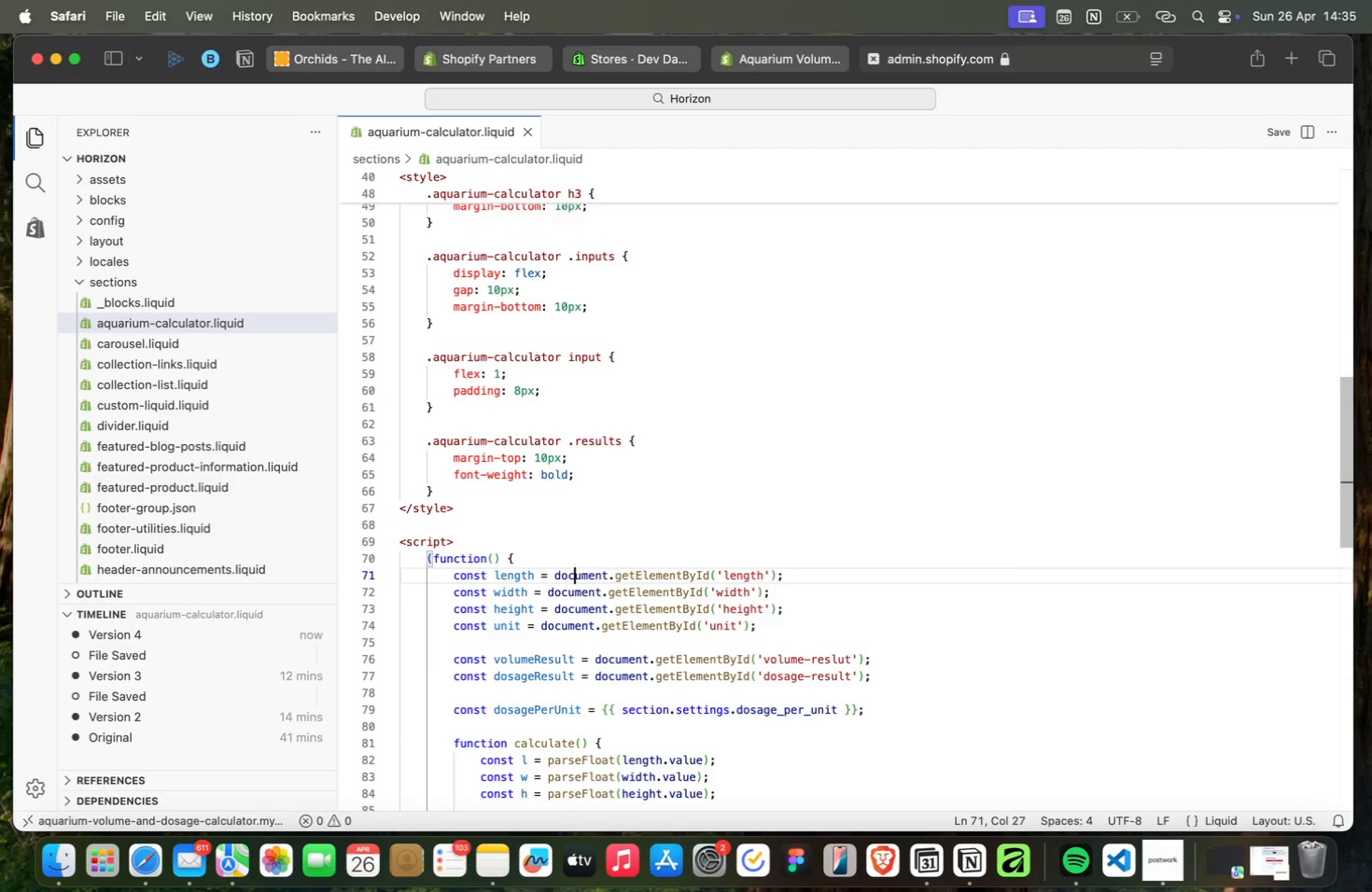 
key(ArrowRight)
 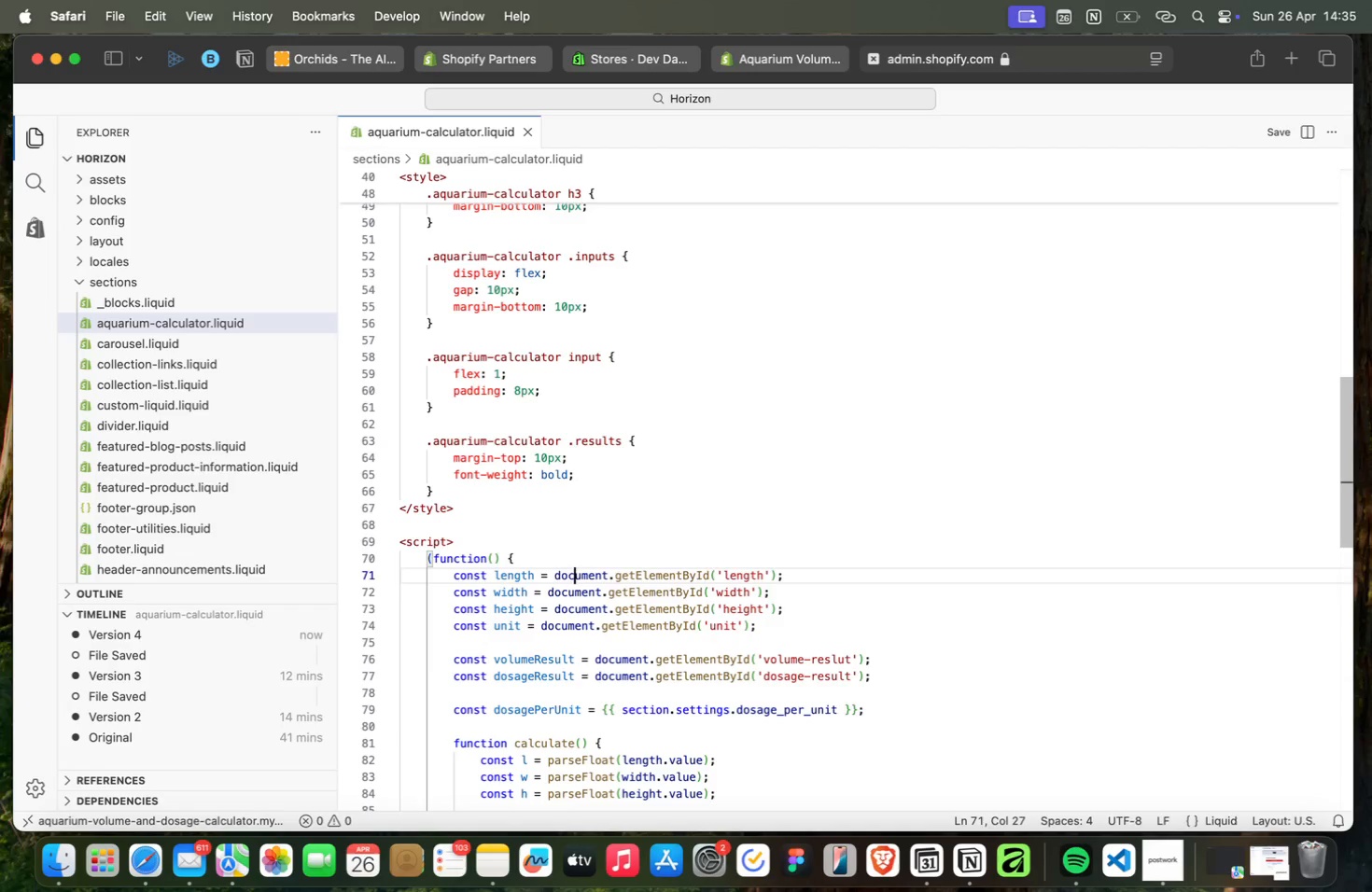 
wait(5.7)
 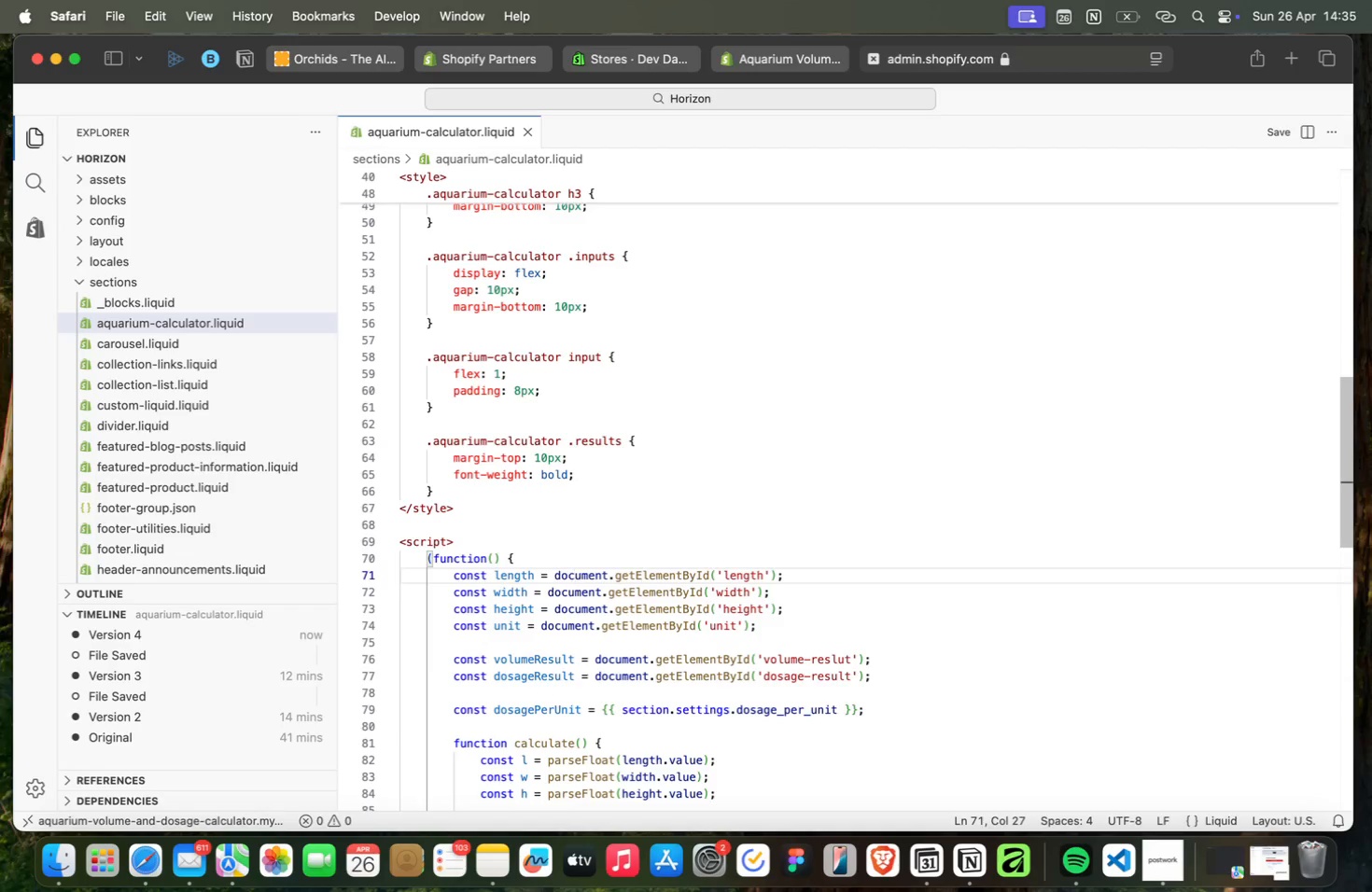 
key(ArrowRight)
 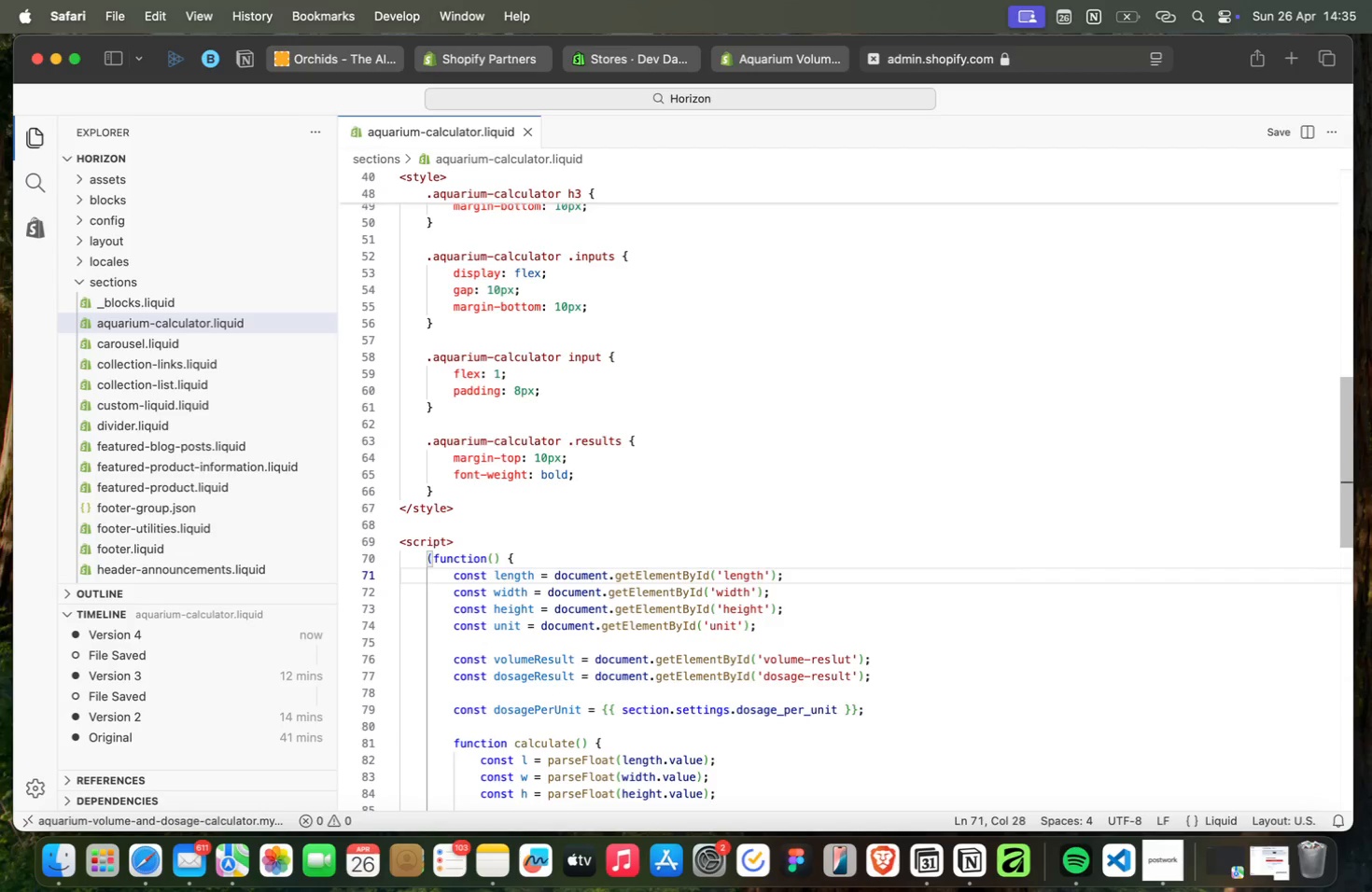 
key(ArrowRight)
 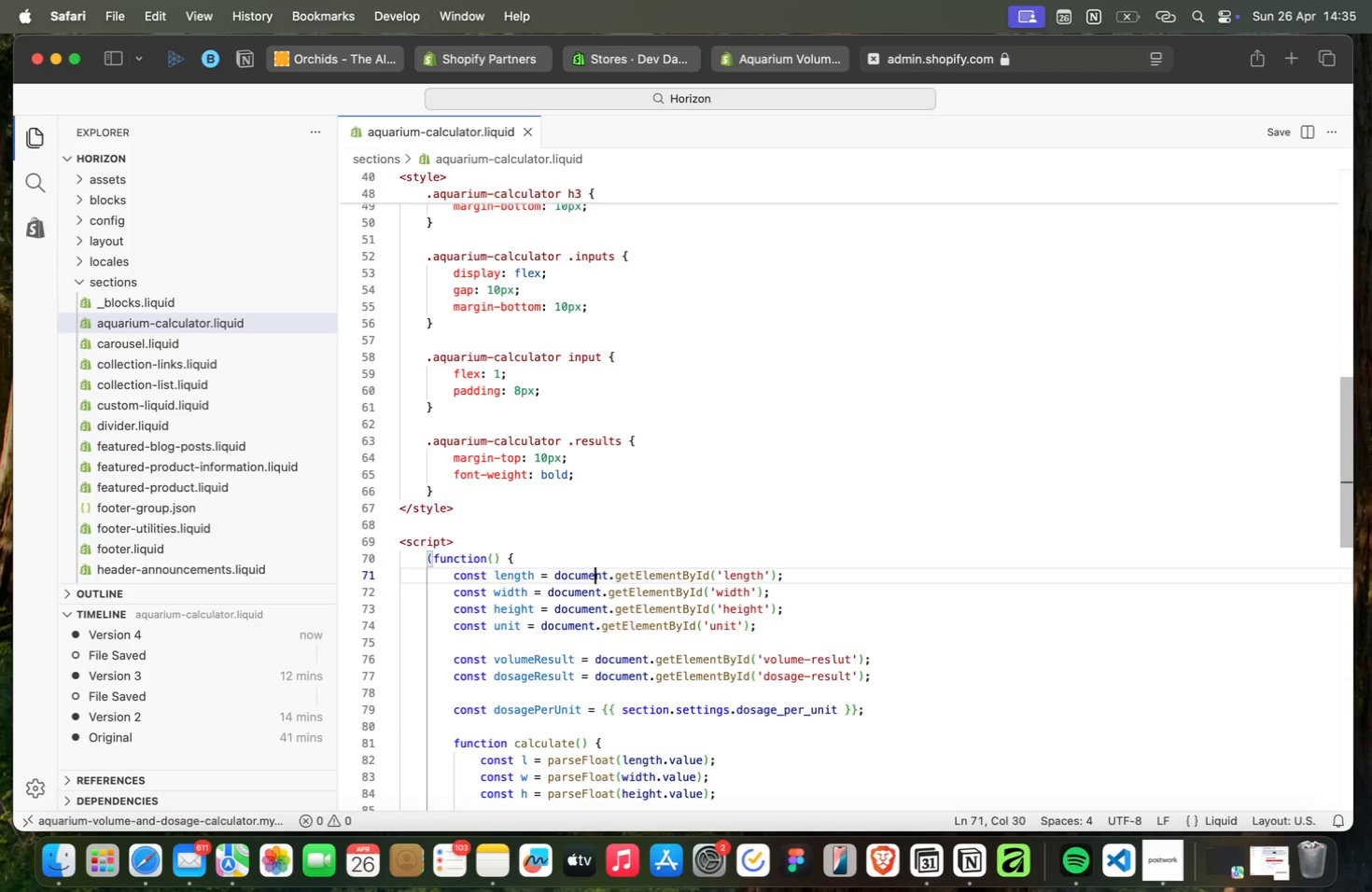 
key(ArrowRight)
 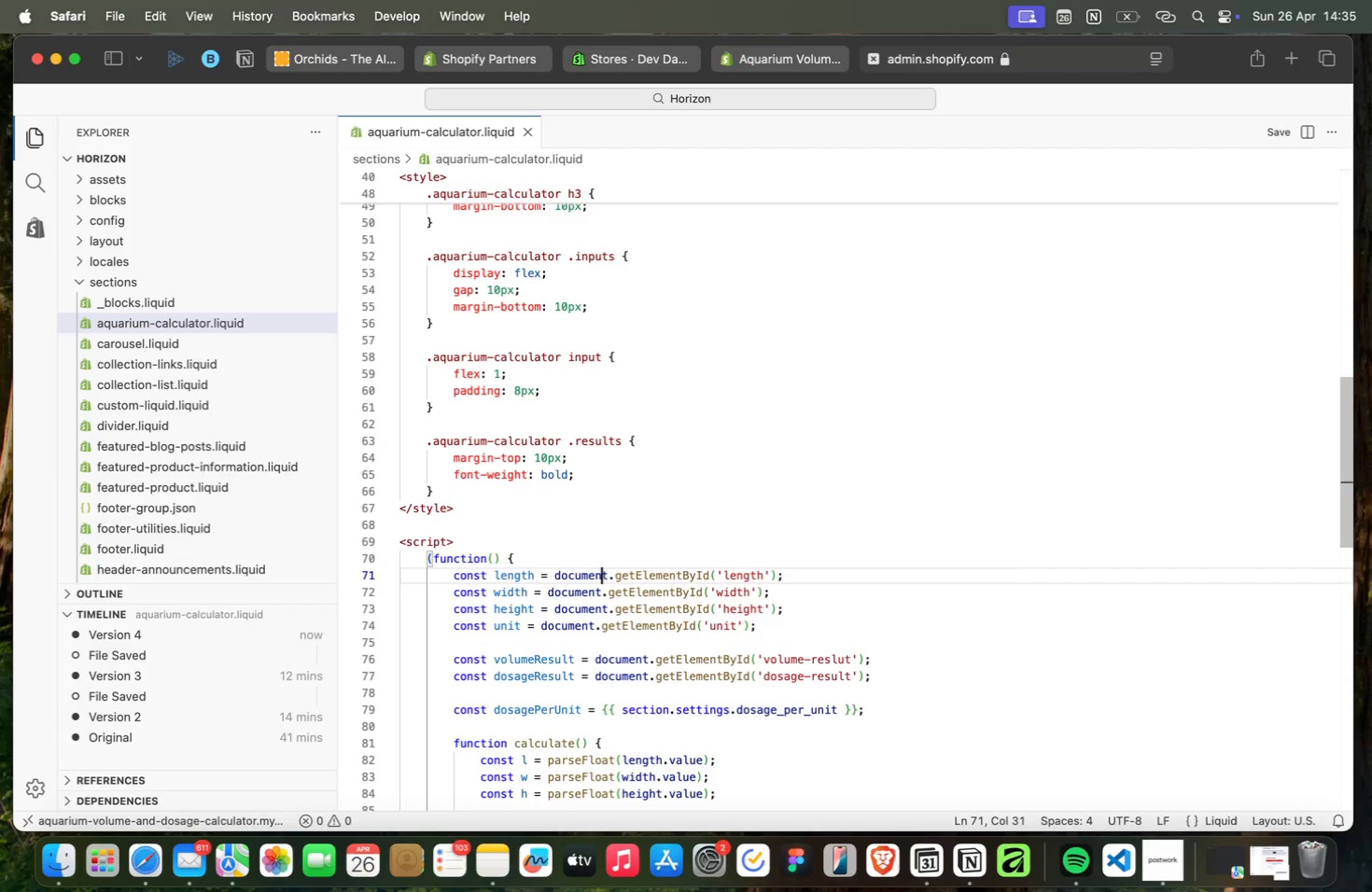 
key(ArrowRight)
 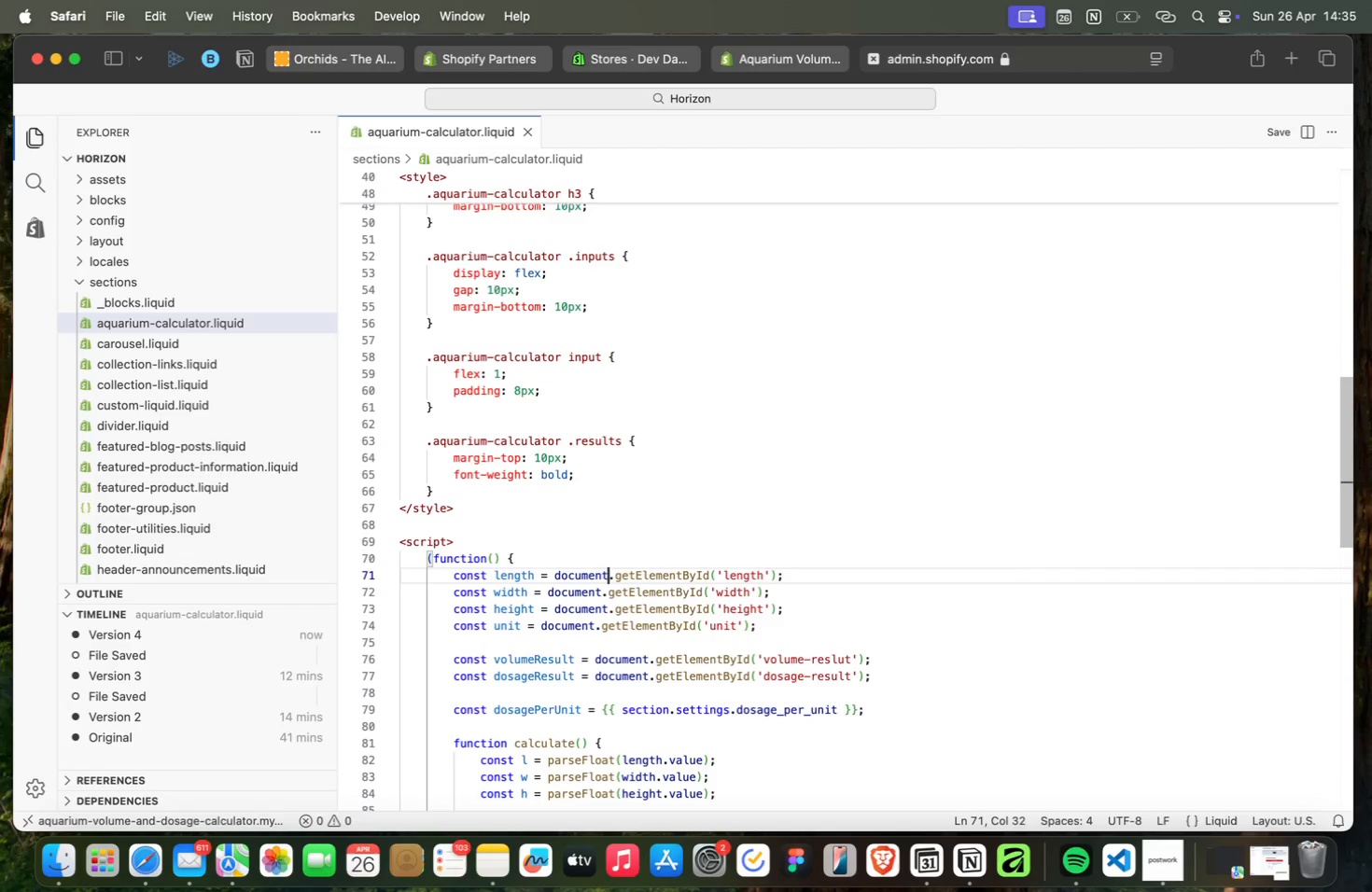 
key(ArrowRight)
 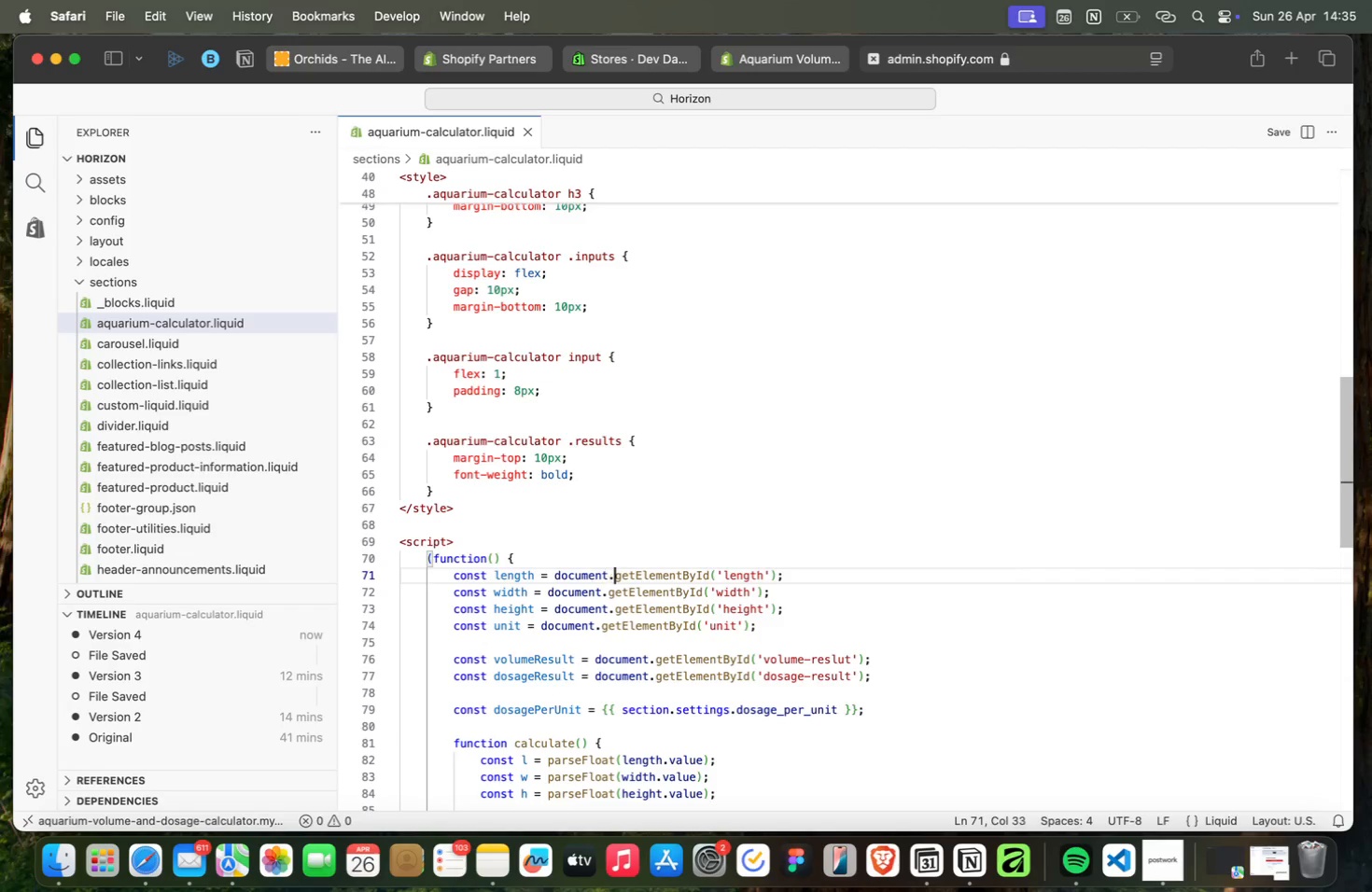 
key(ArrowRight)
 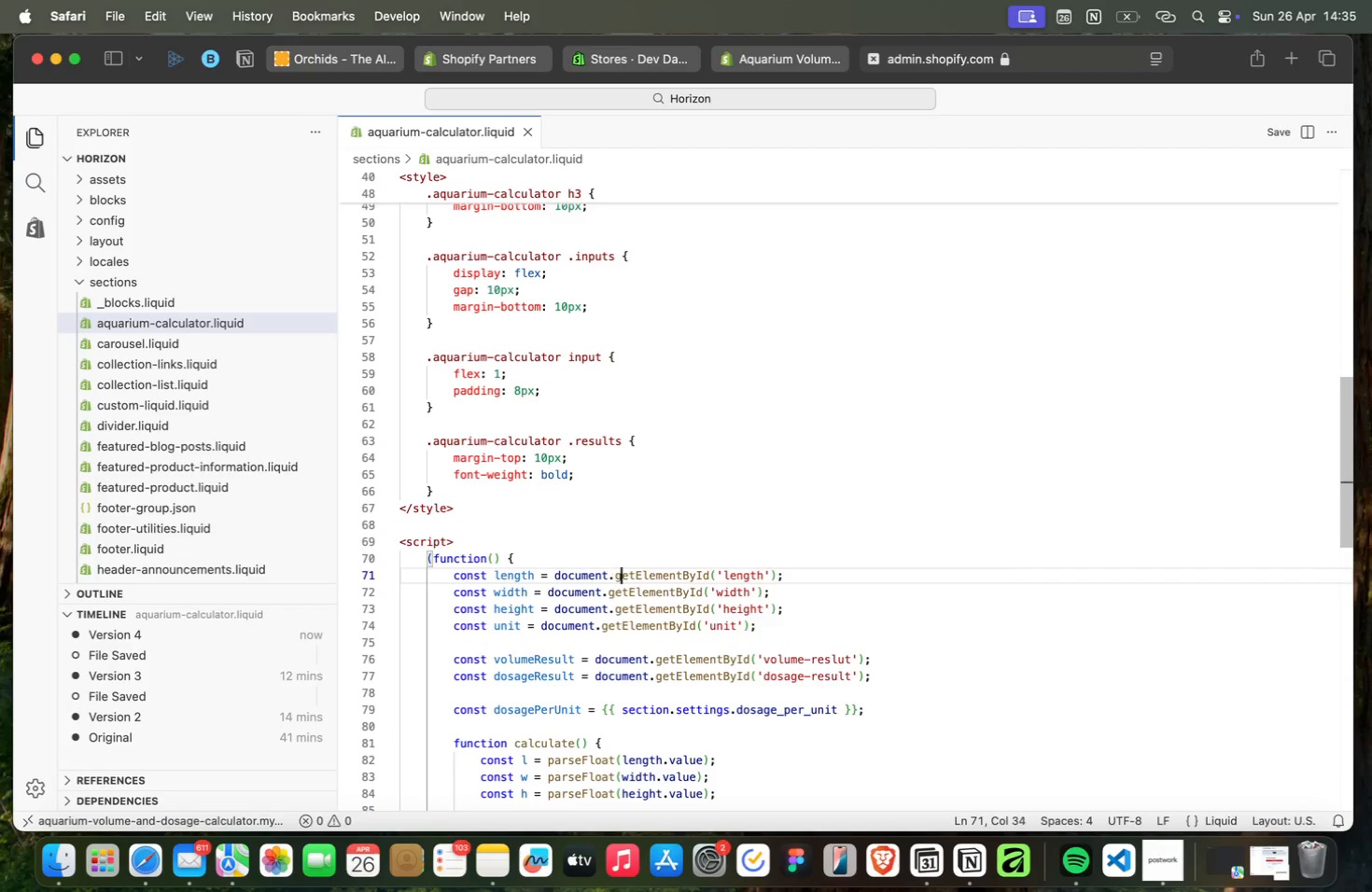 
key(ArrowRight)
 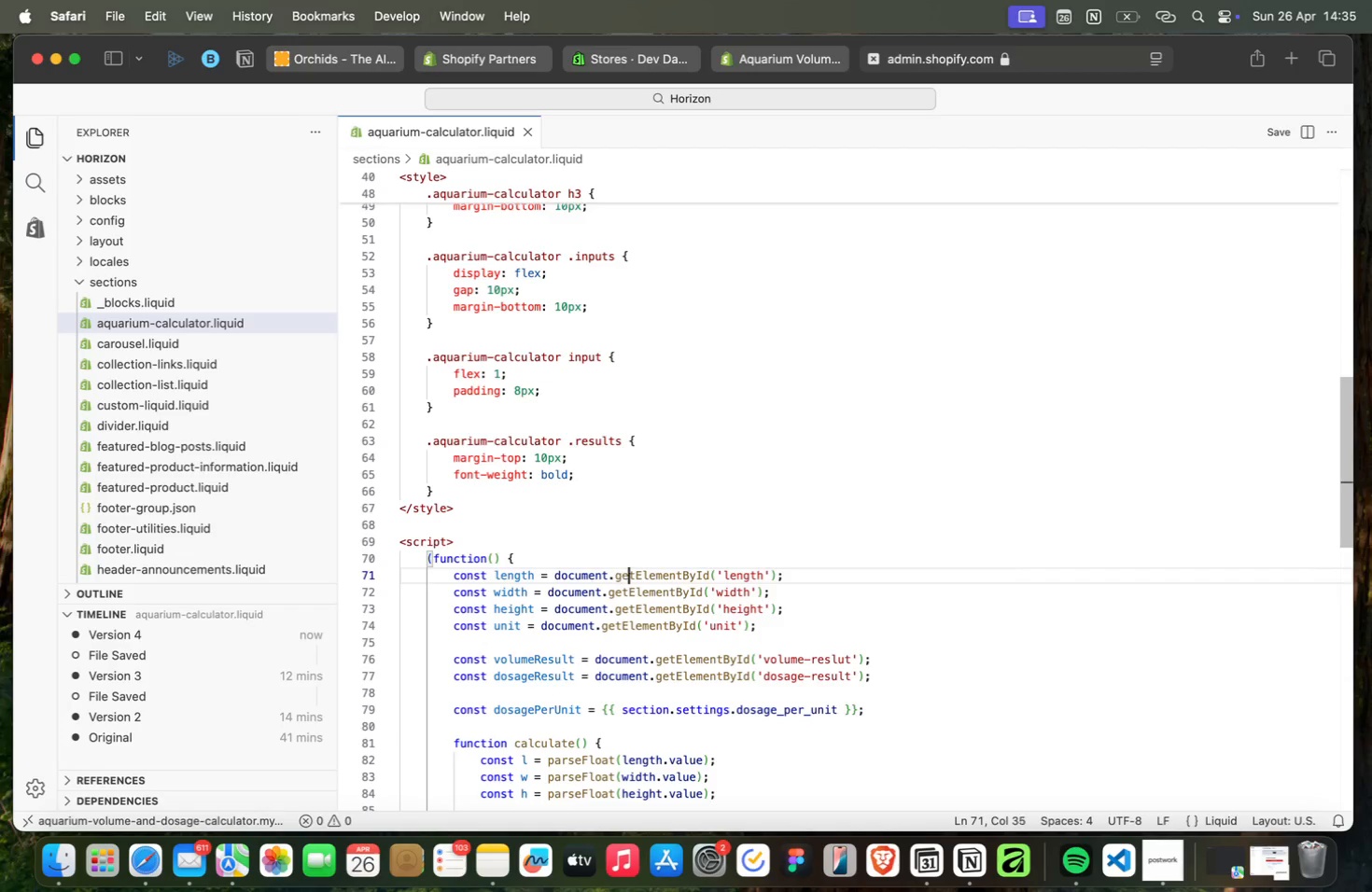 
key(ArrowRight)
 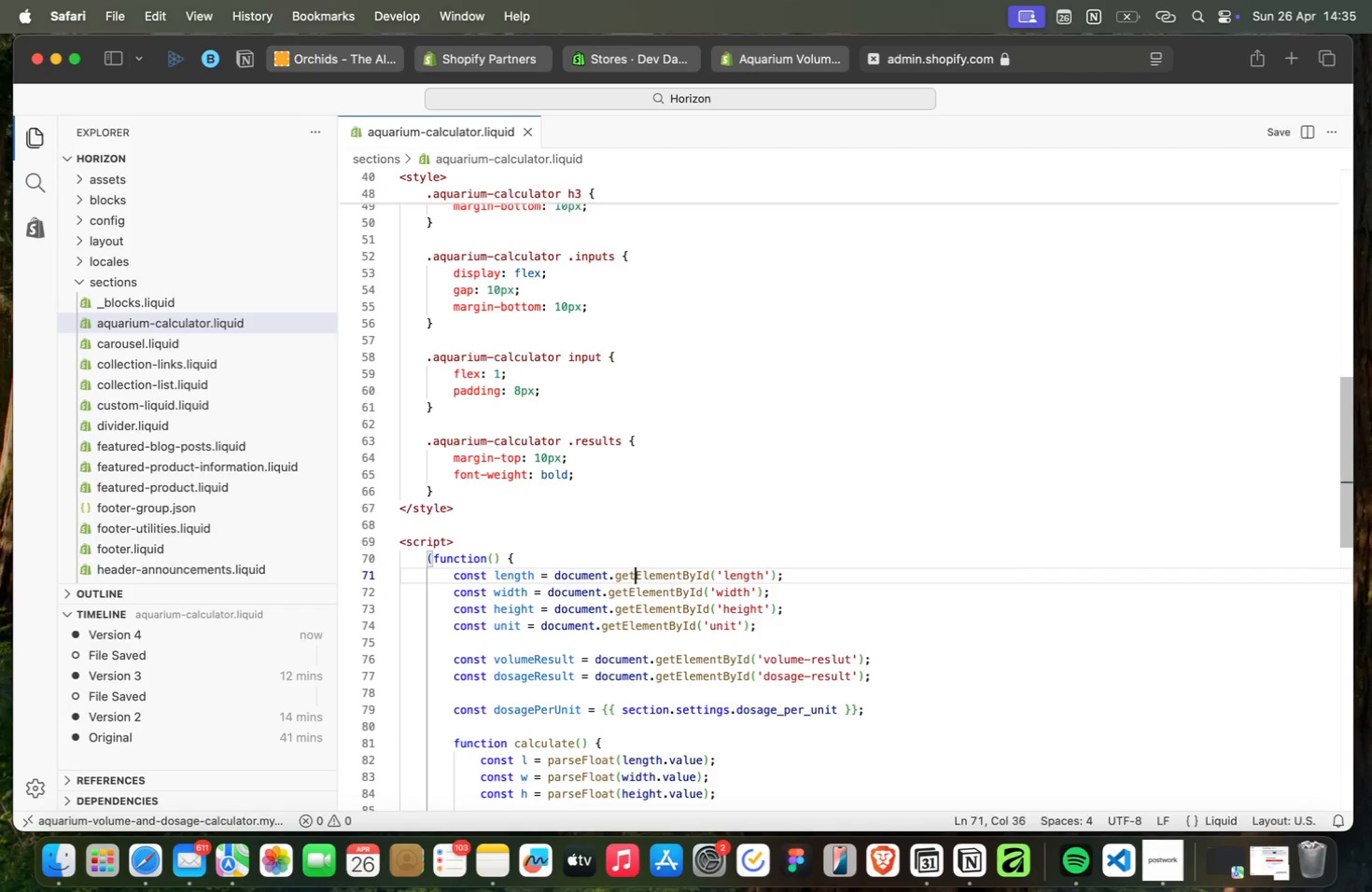 
key(ArrowRight)
 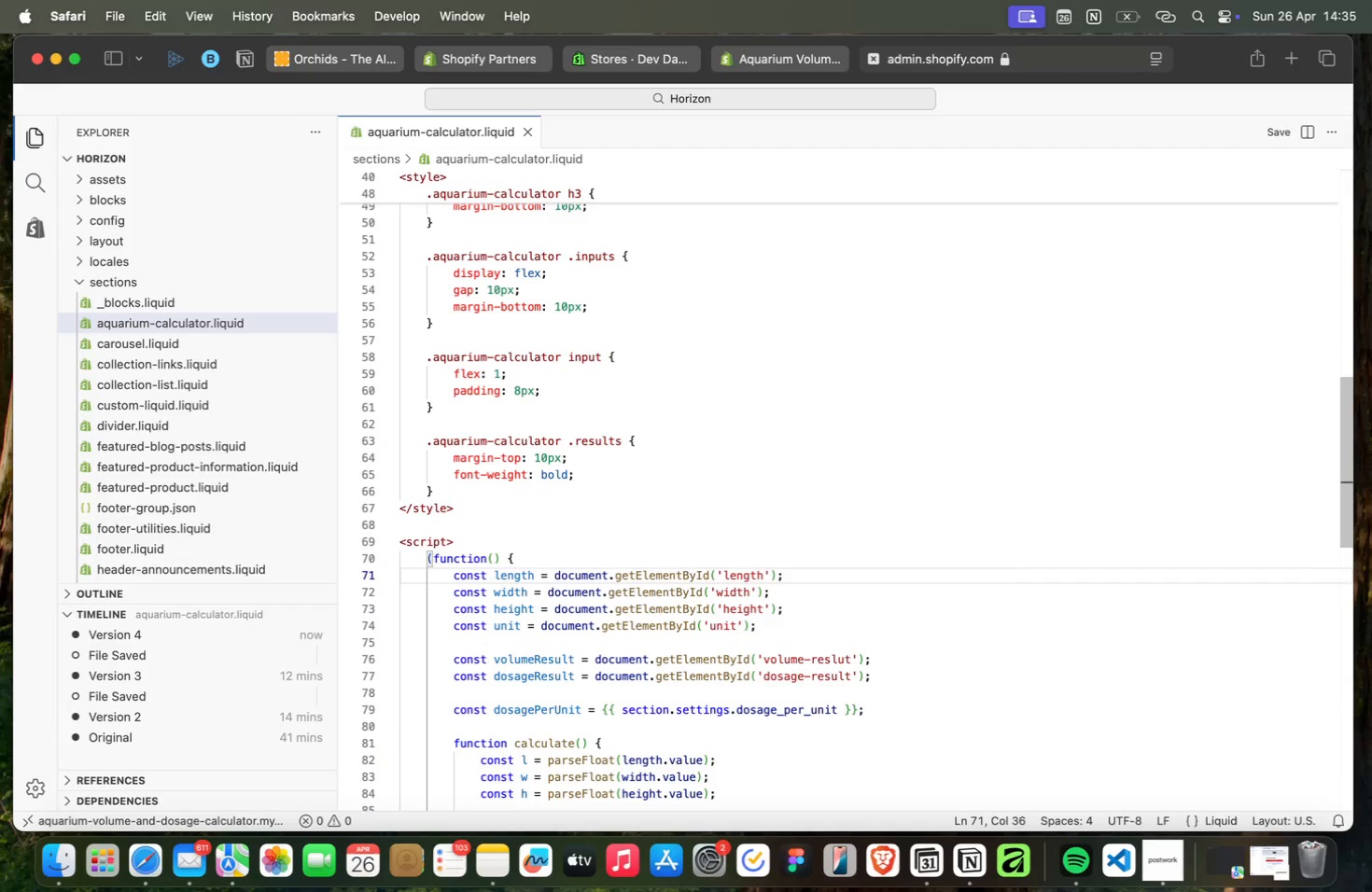 
key(ArrowRight)
 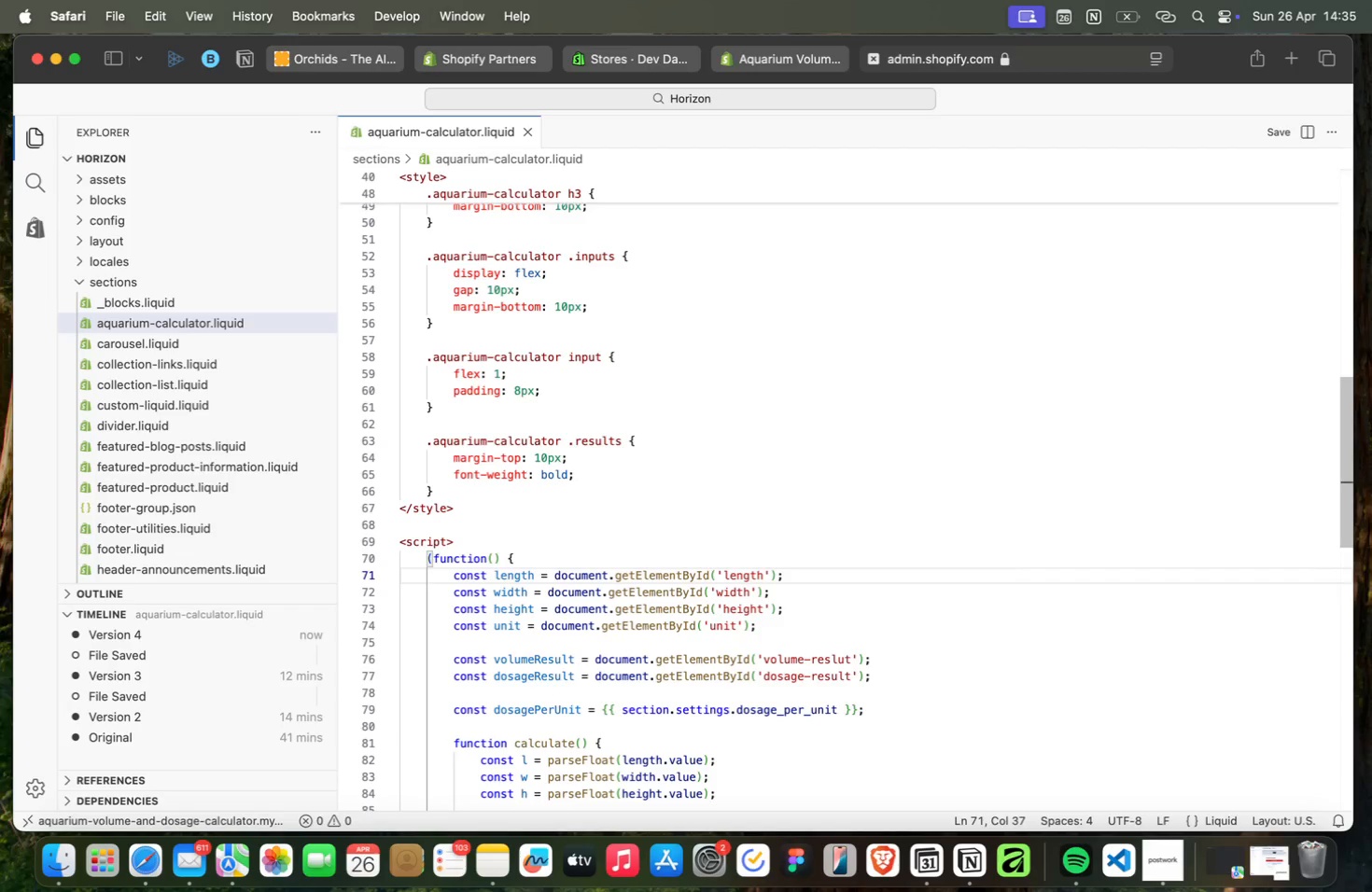 
wait(6.45)
 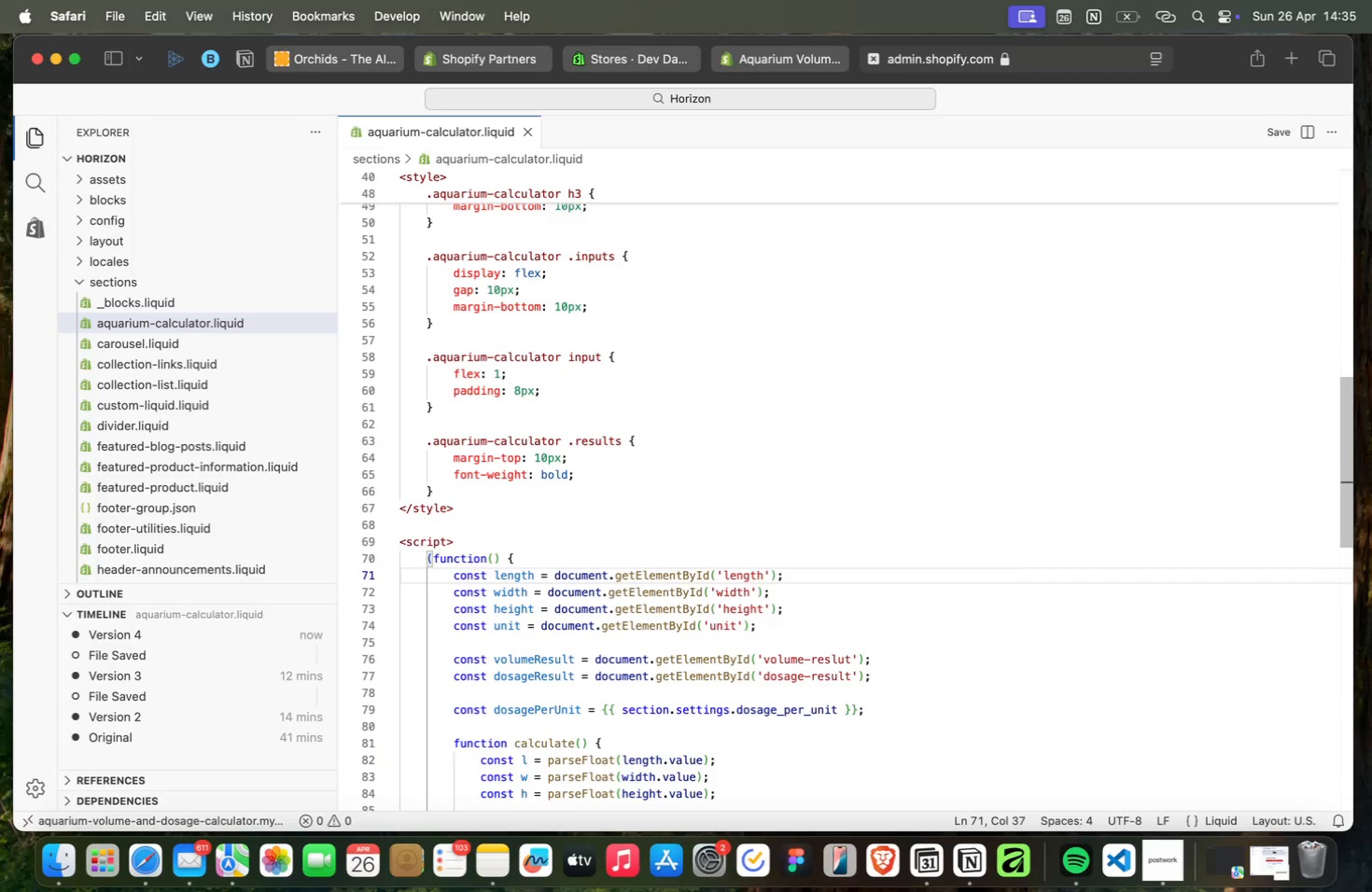 
key(ArrowRight)
 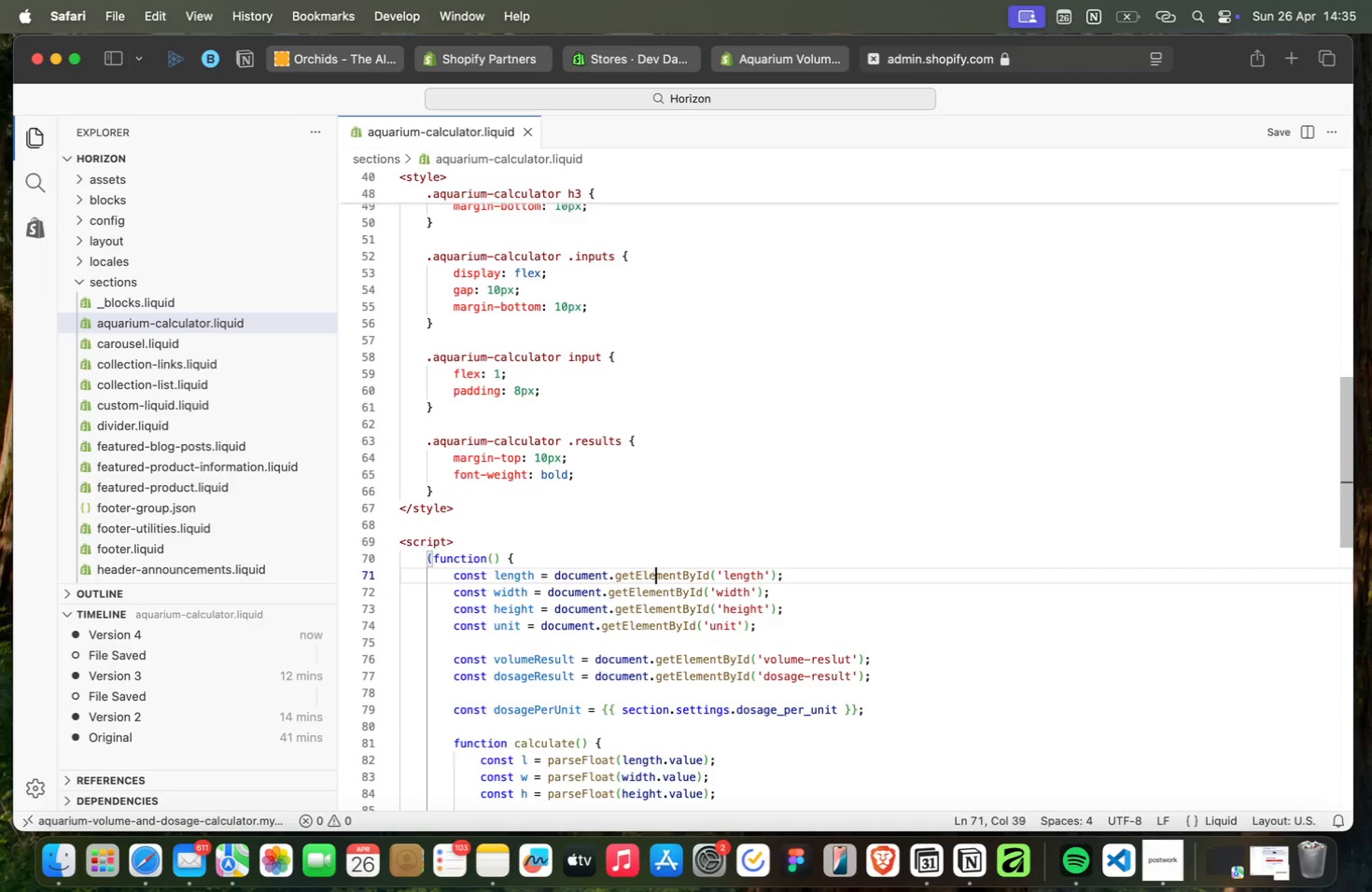 
key(ArrowRight)
 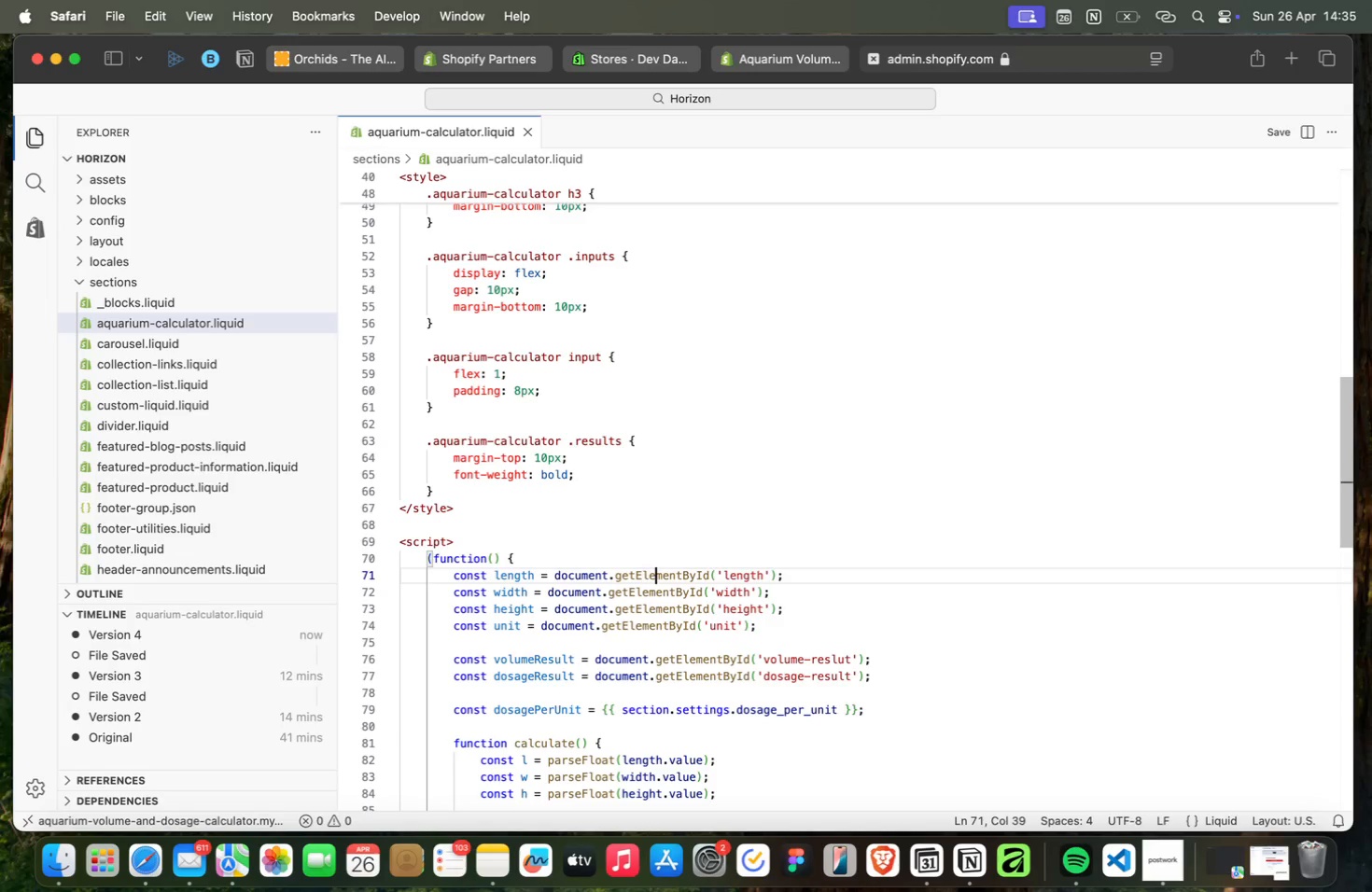 
key(ArrowRight)
 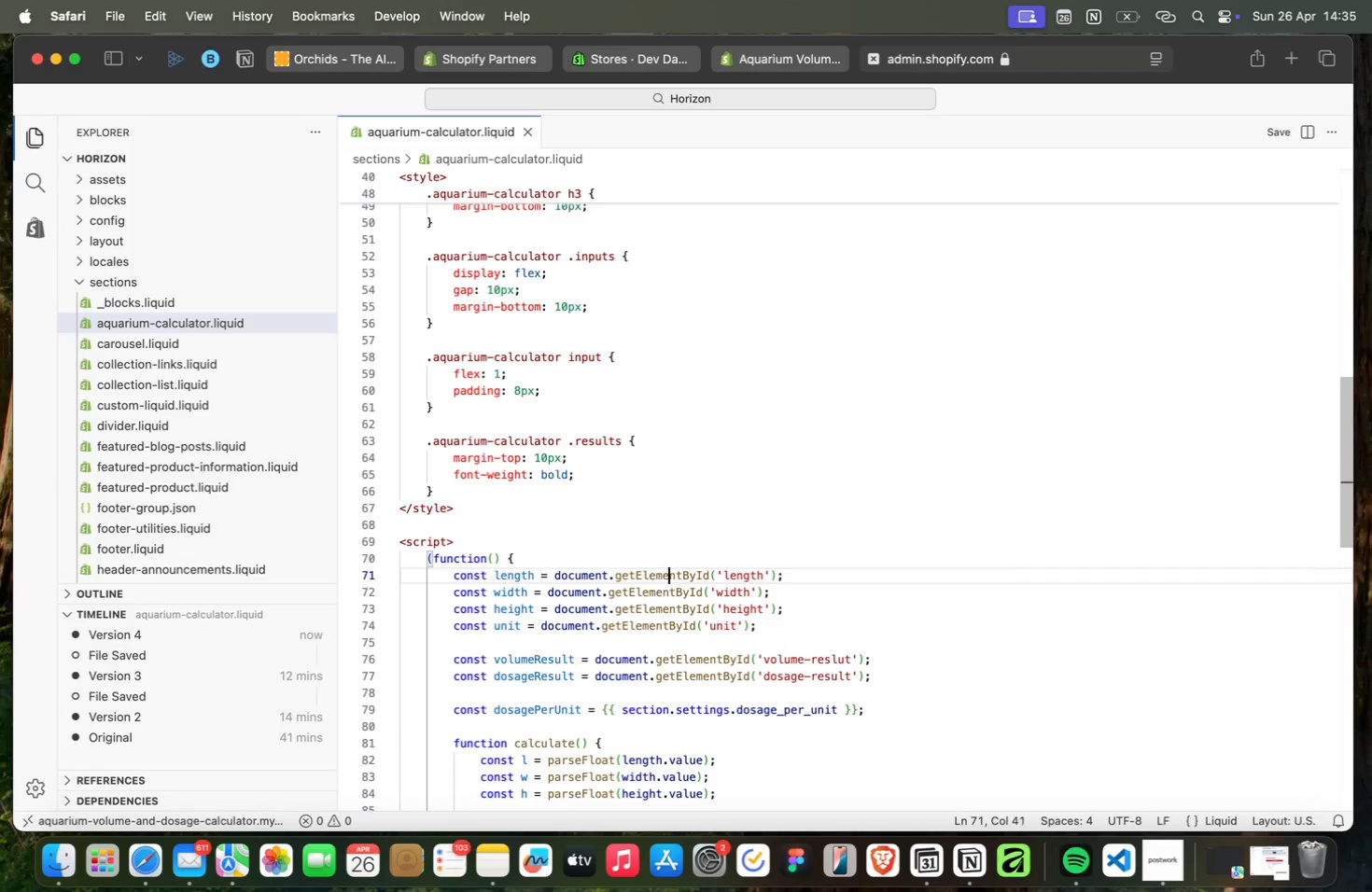 
key(ArrowRight)
 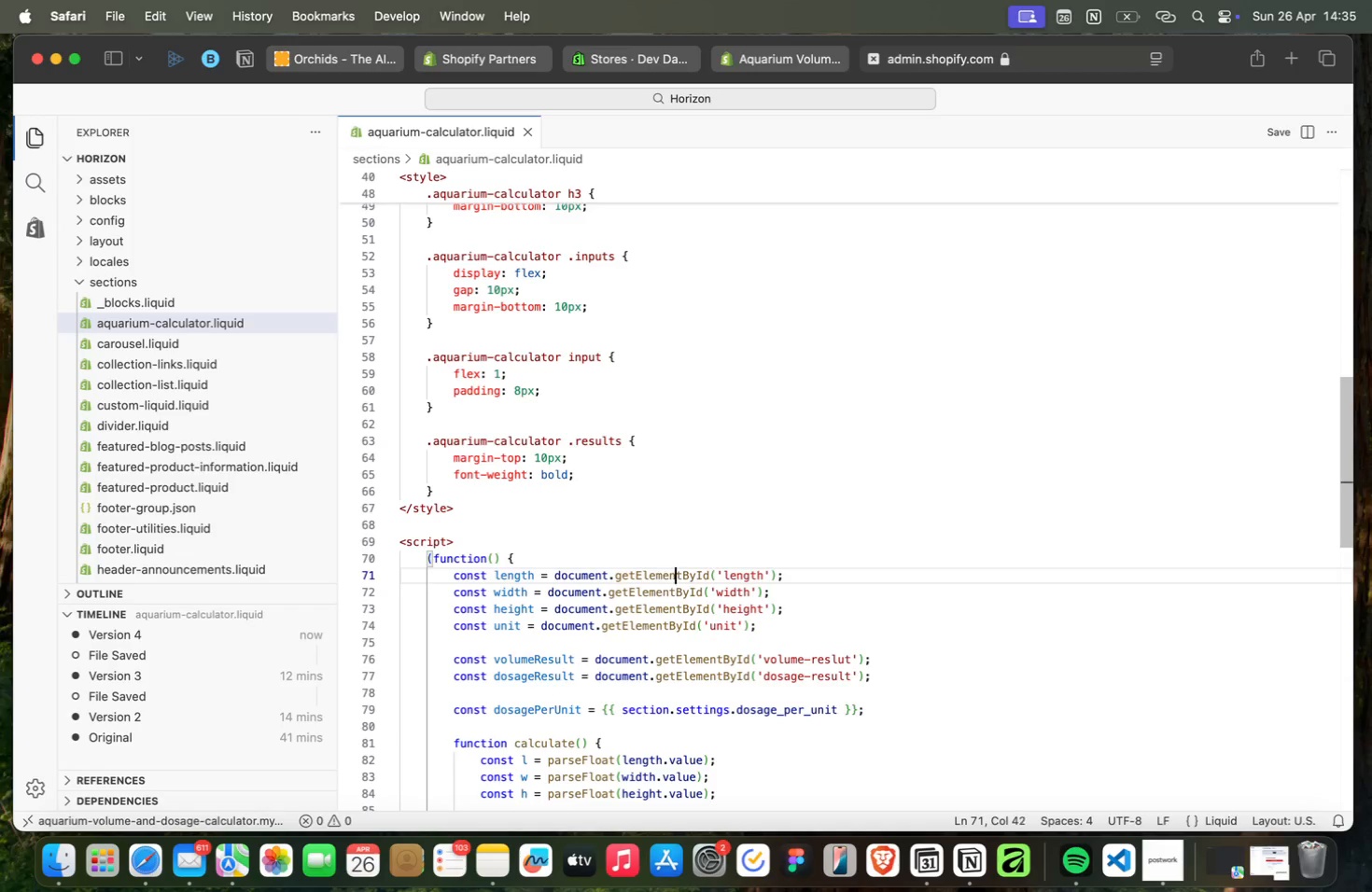 
key(ArrowRight)
 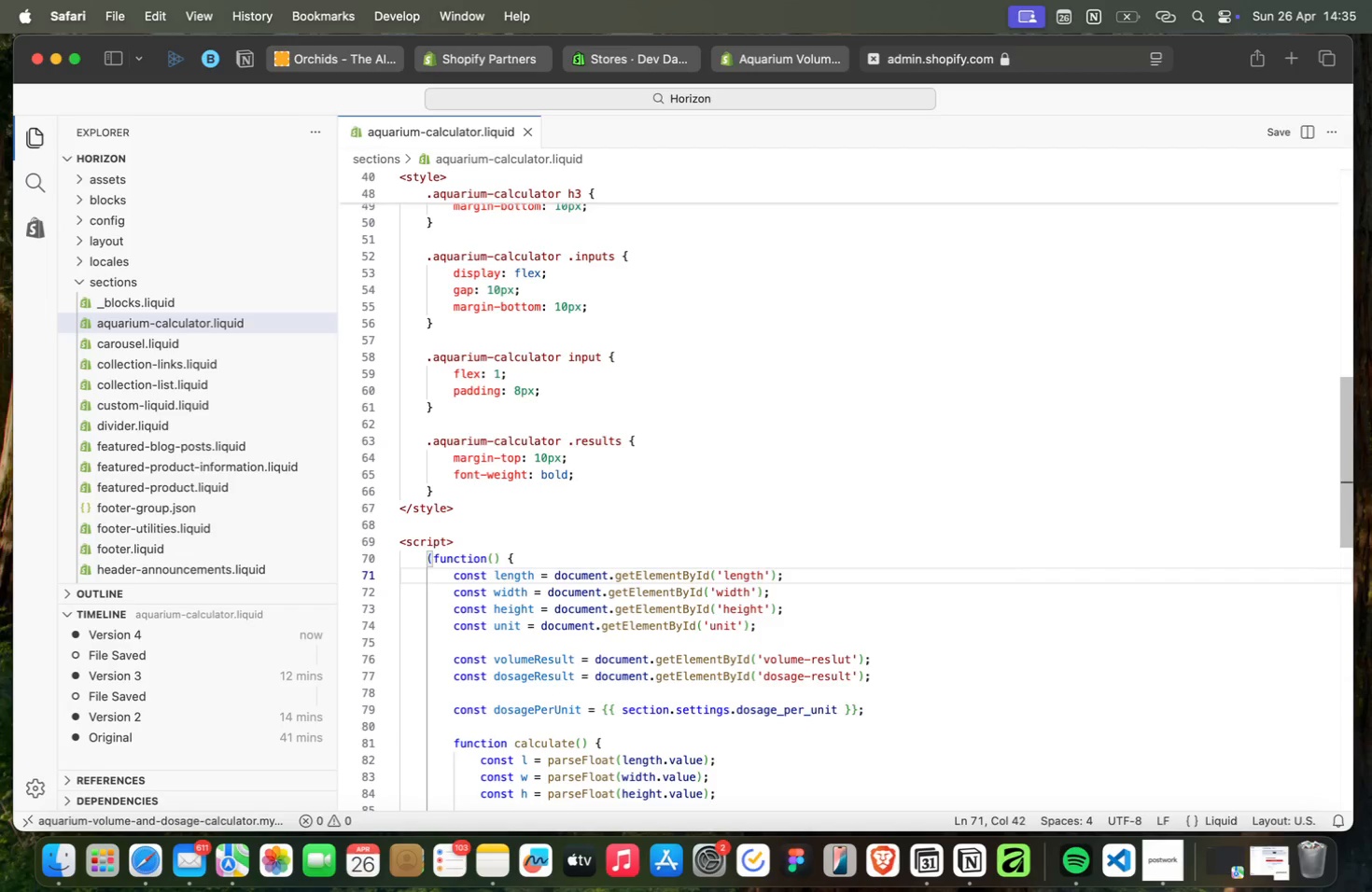 
key(ArrowRight)
 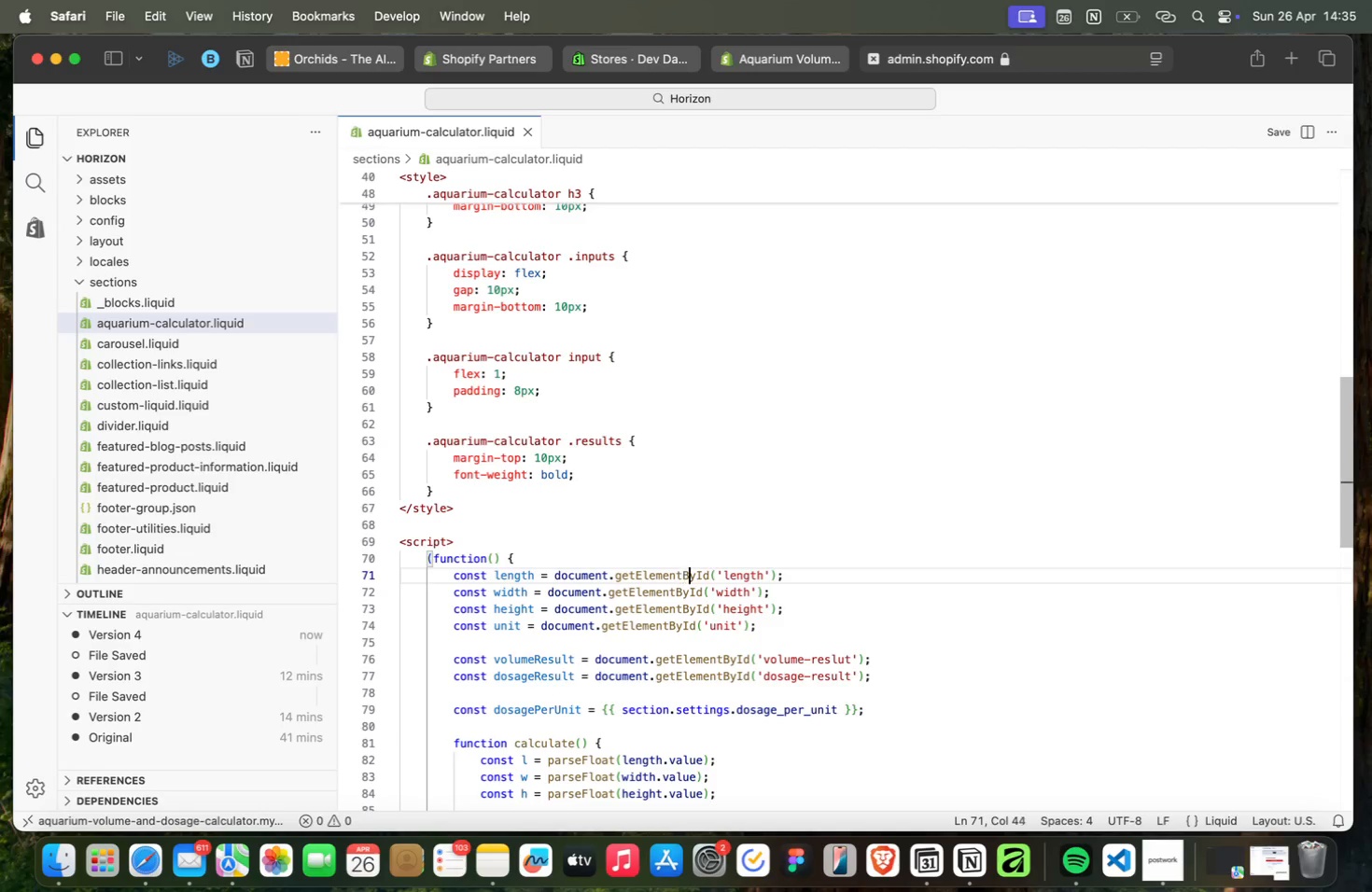 
key(ArrowRight)
 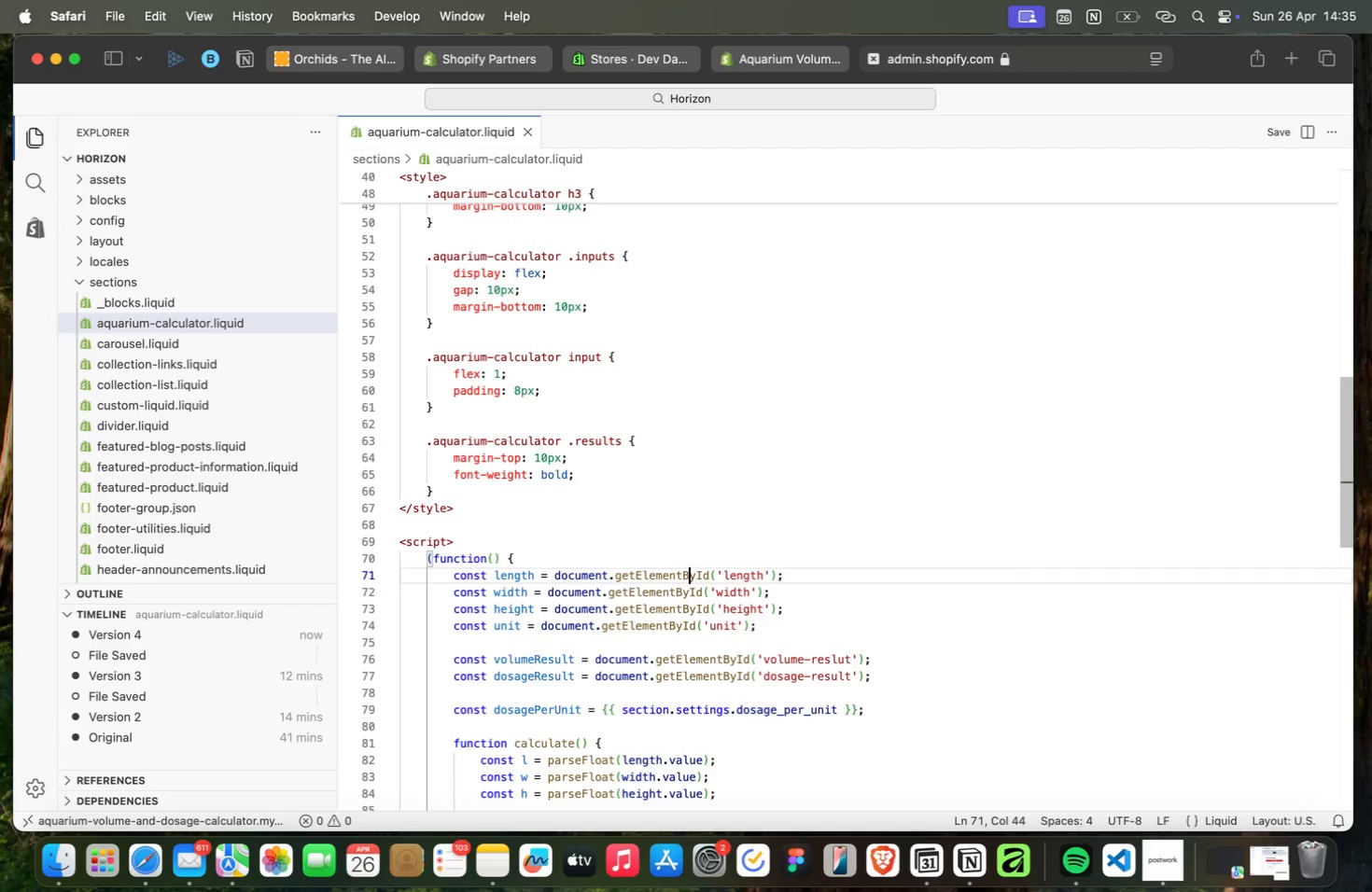 
key(ArrowRight)
 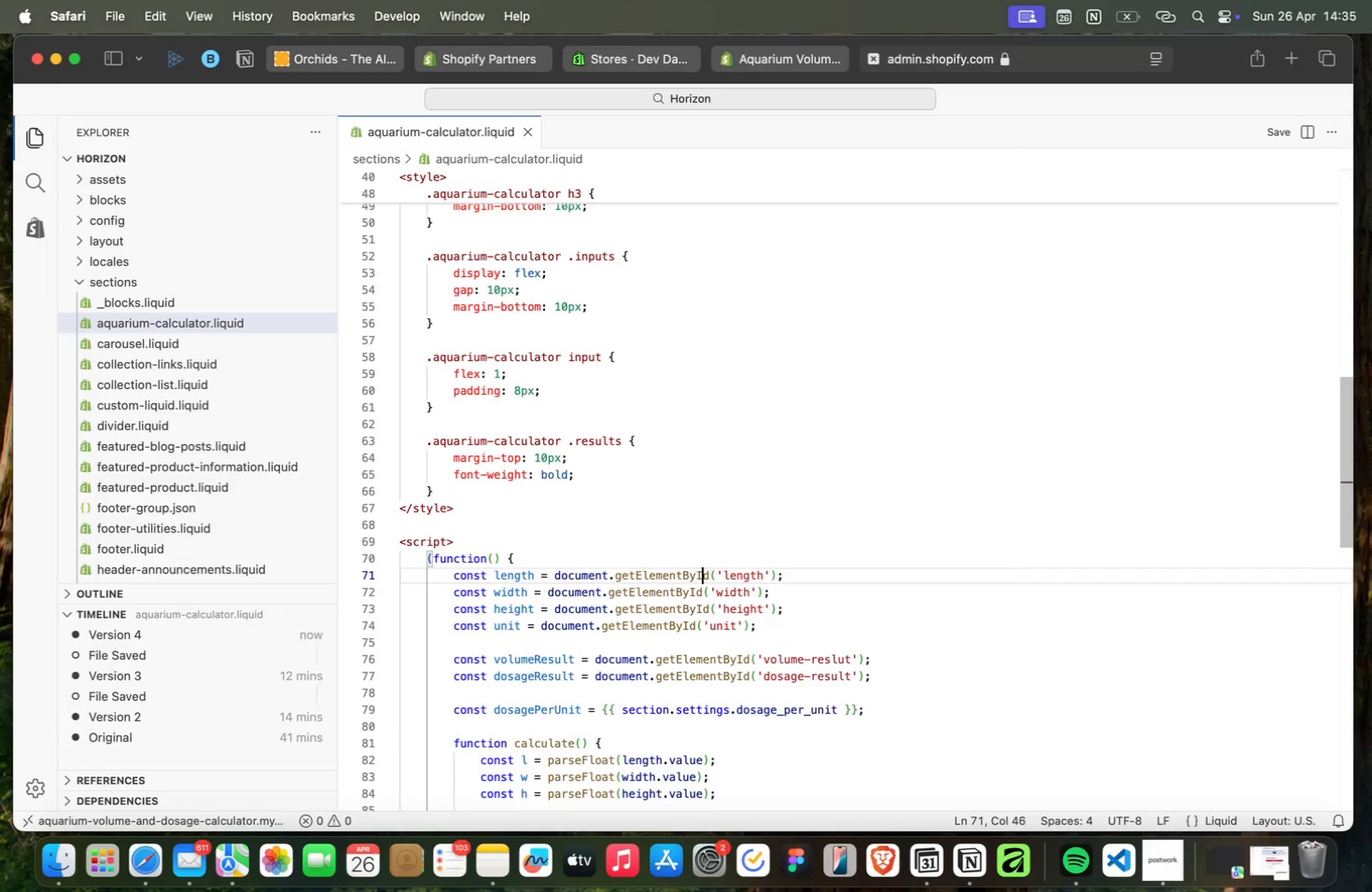 
key(ArrowRight)
 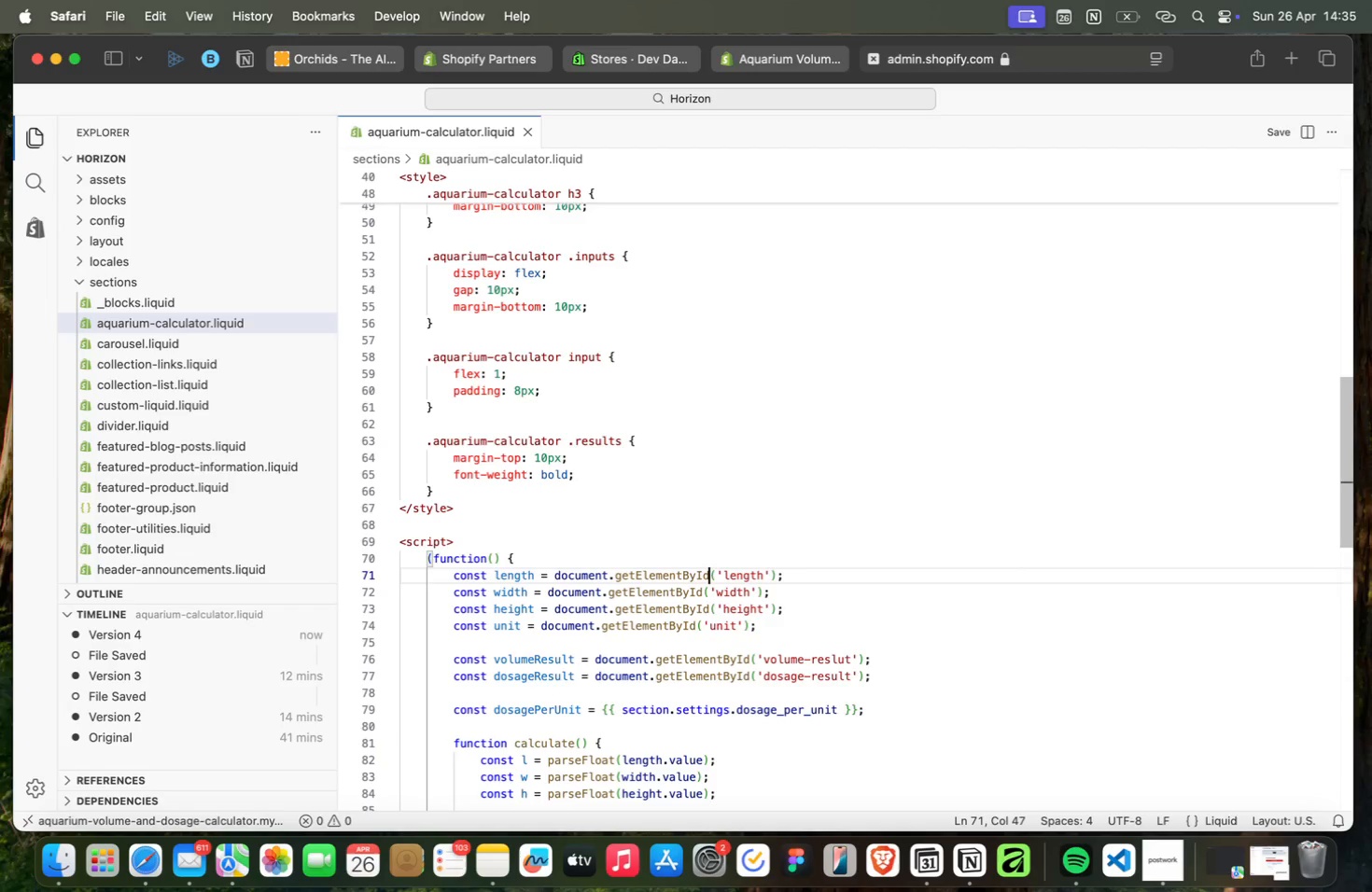 
key(ArrowRight)
 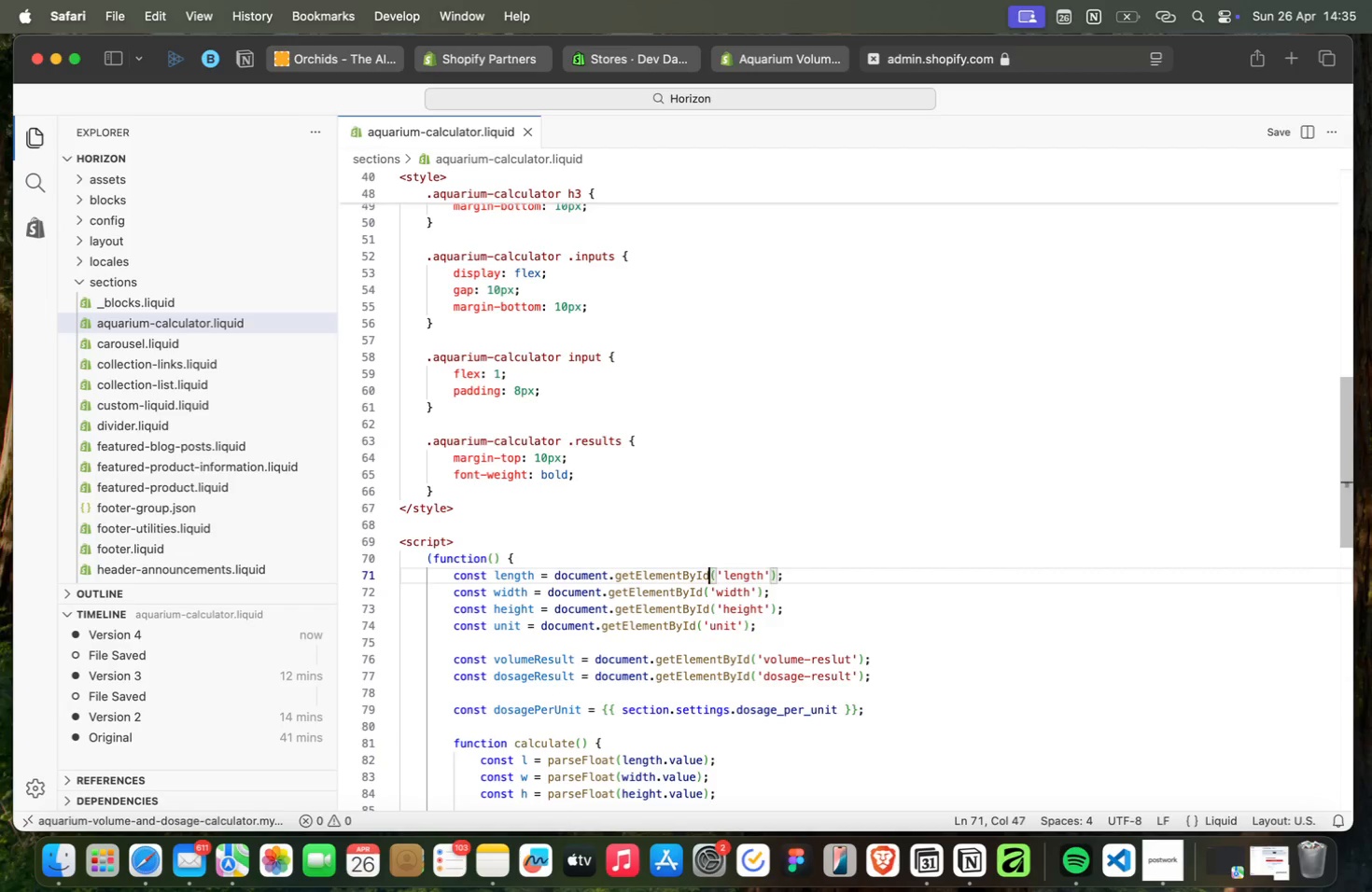 
key(ArrowRight)
 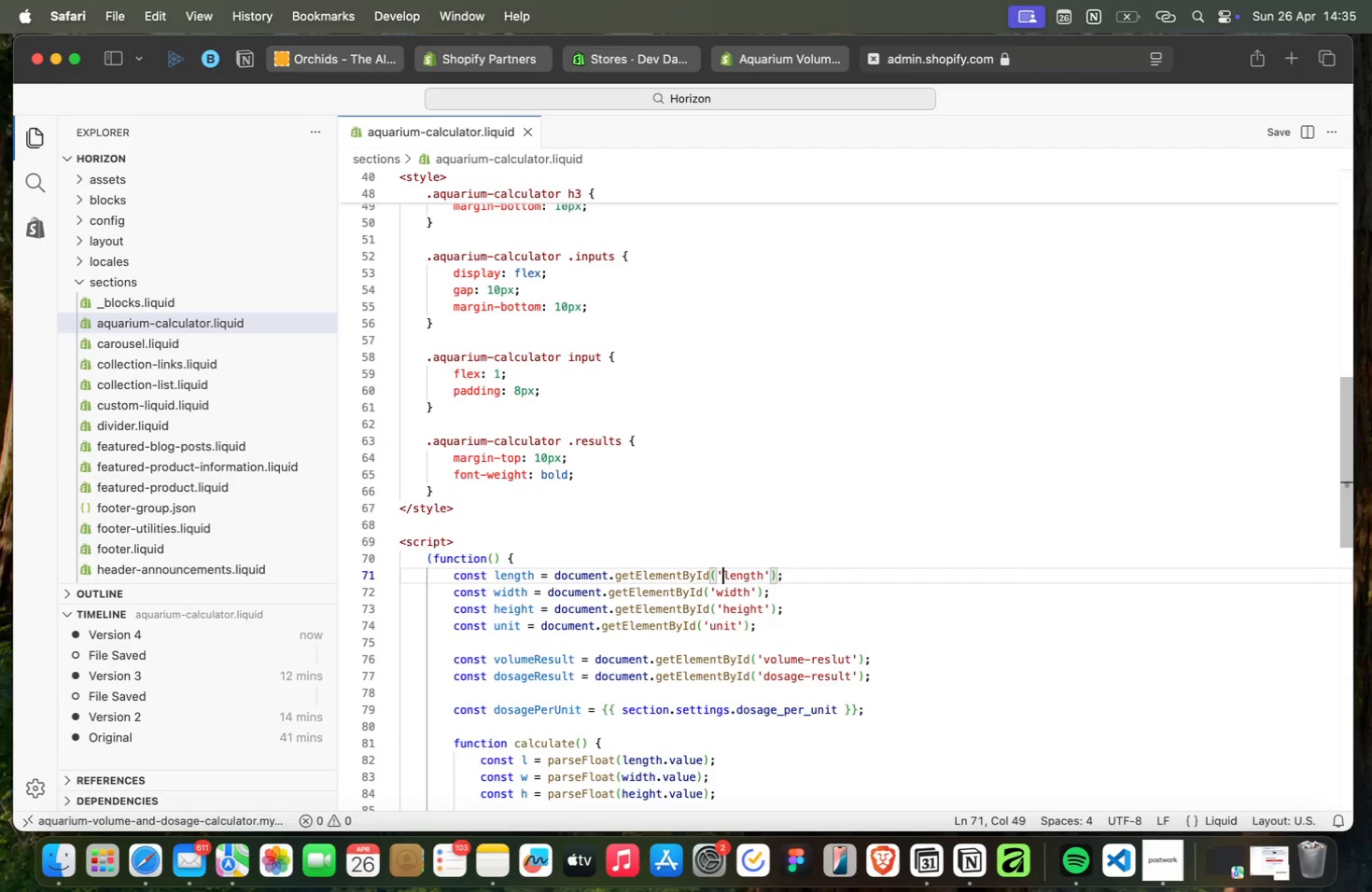 
key(ArrowRight)
 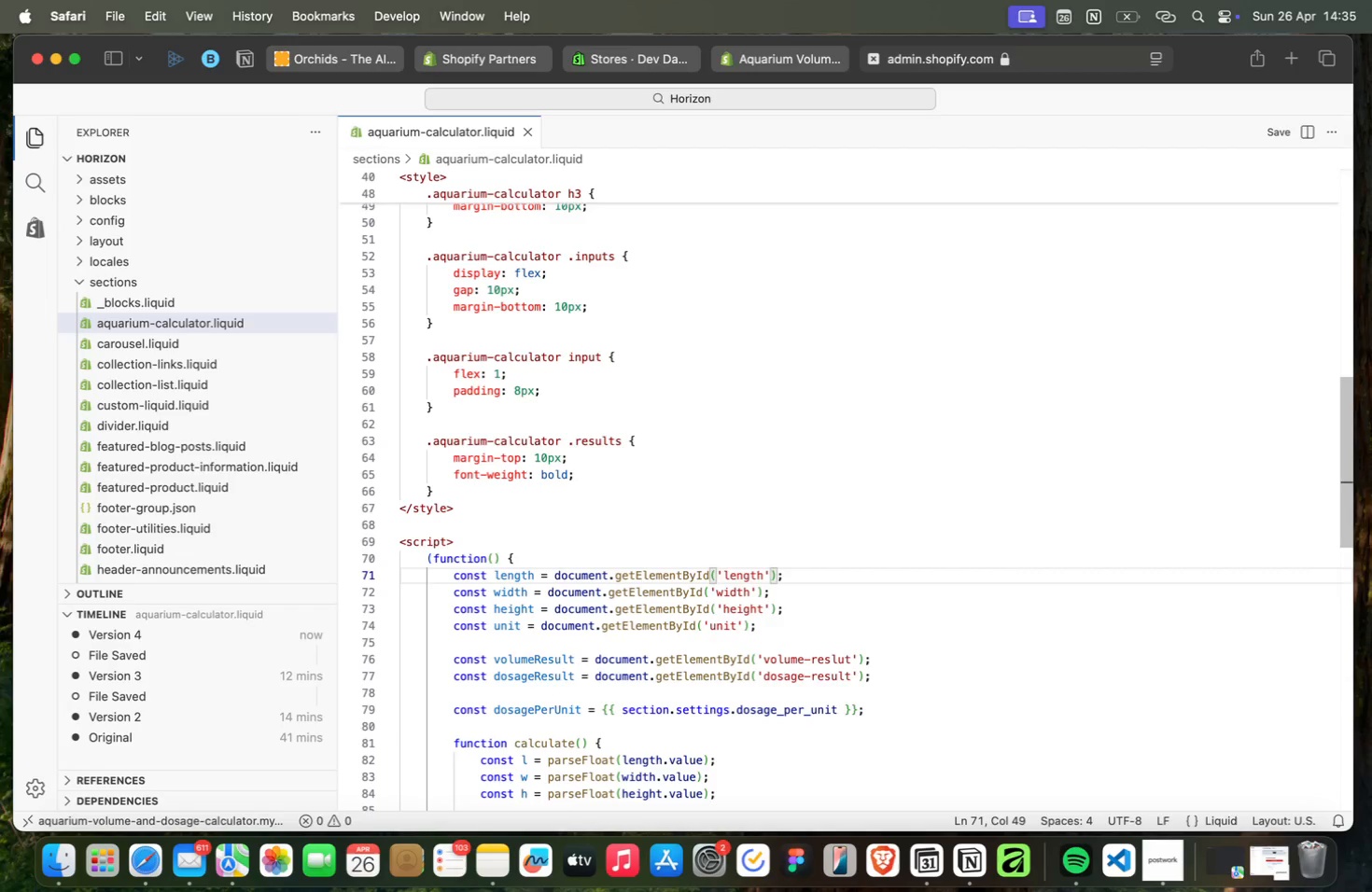 
key(ArrowRight)
 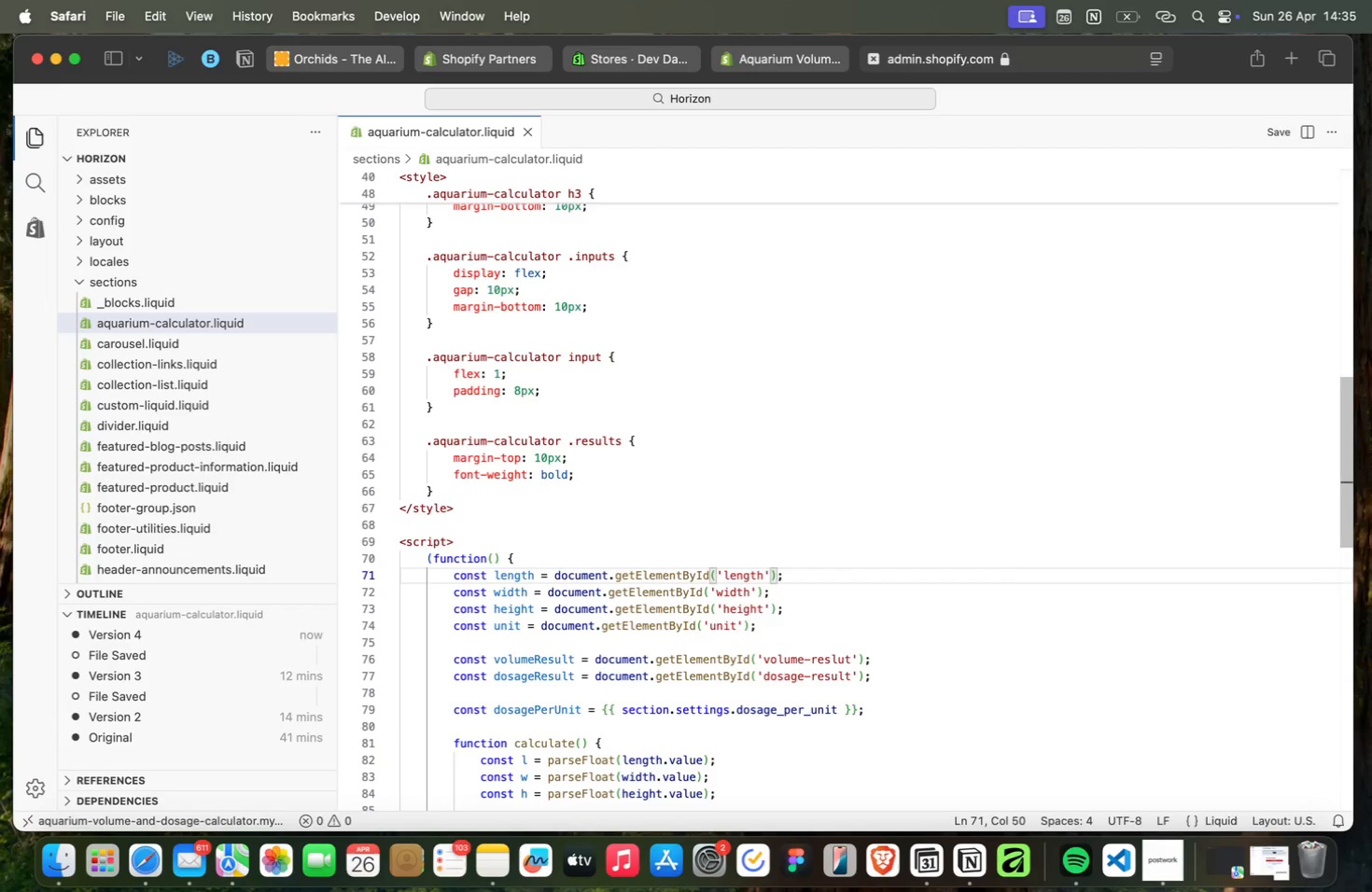 
key(ArrowRight)
 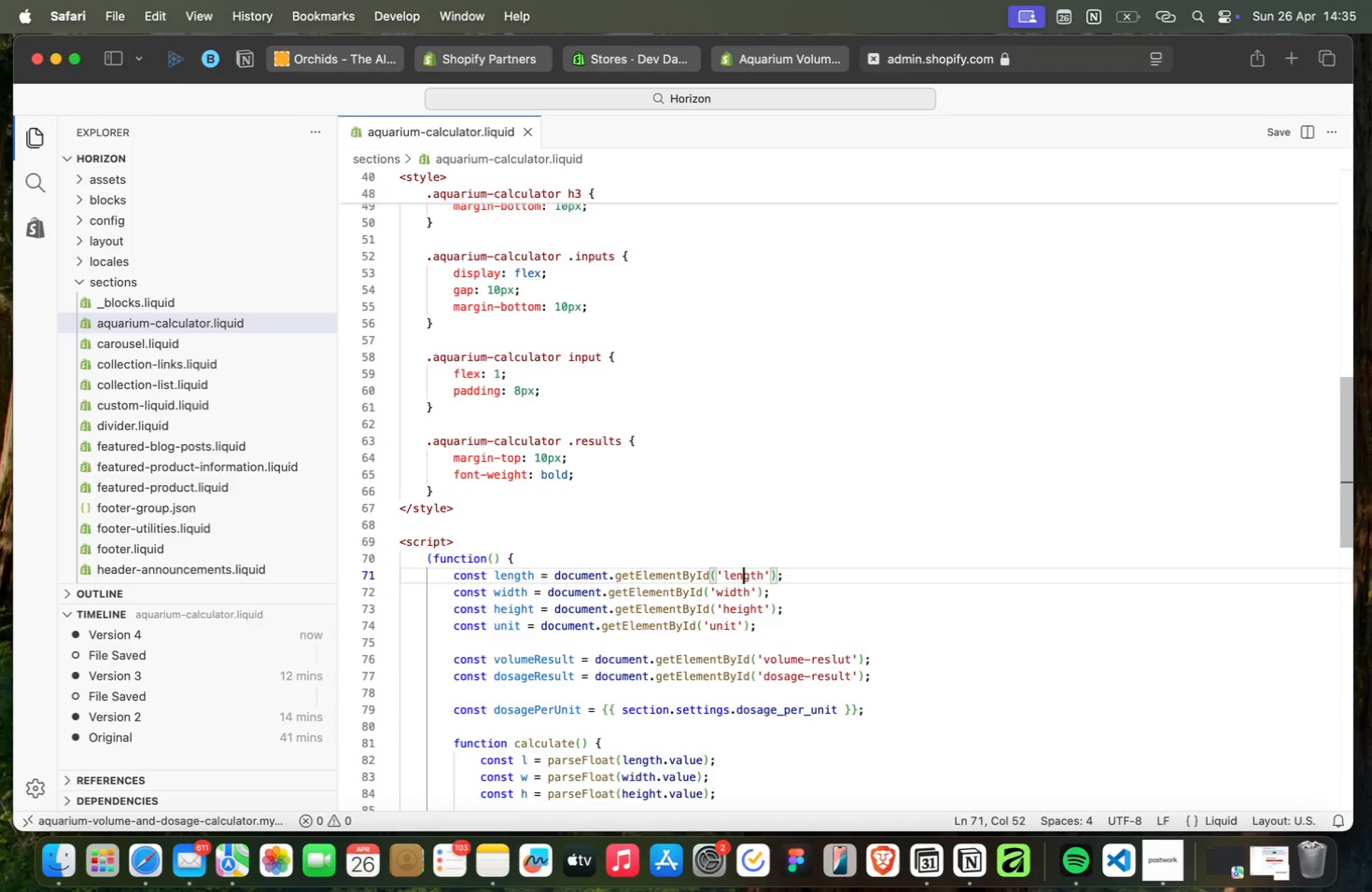 
key(ArrowRight)
 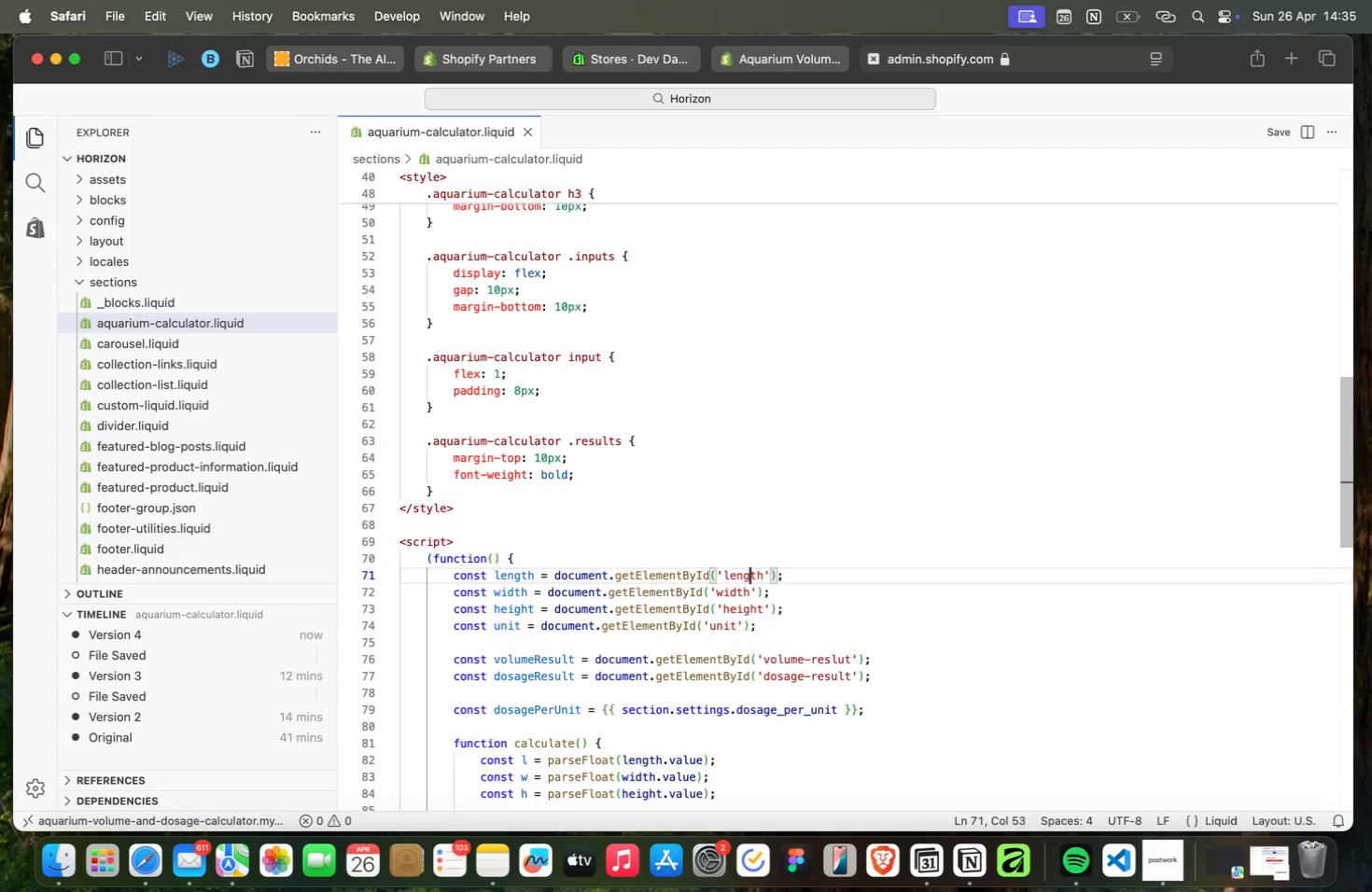 
key(ArrowRight)
 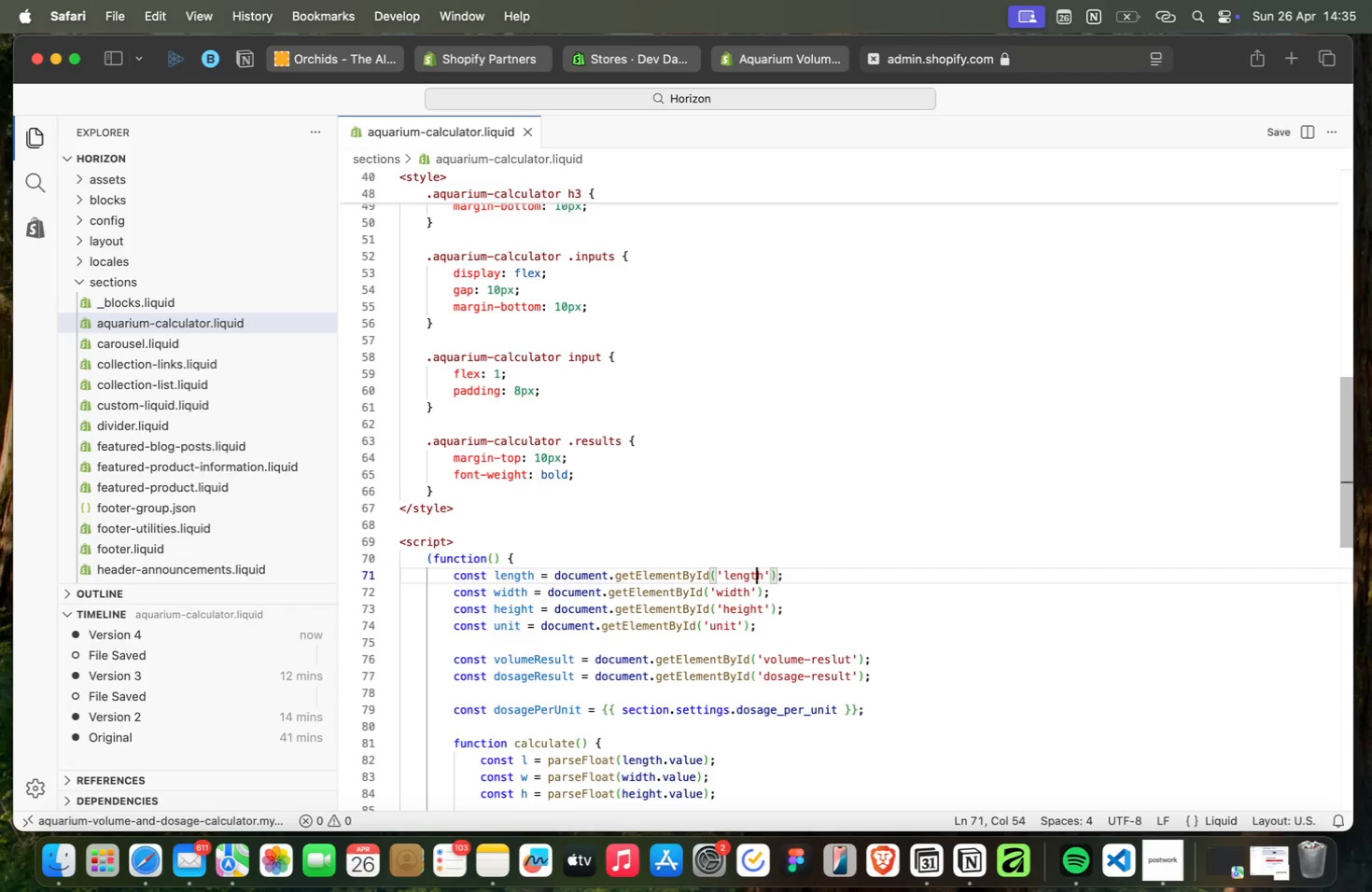 
key(ArrowRight)
 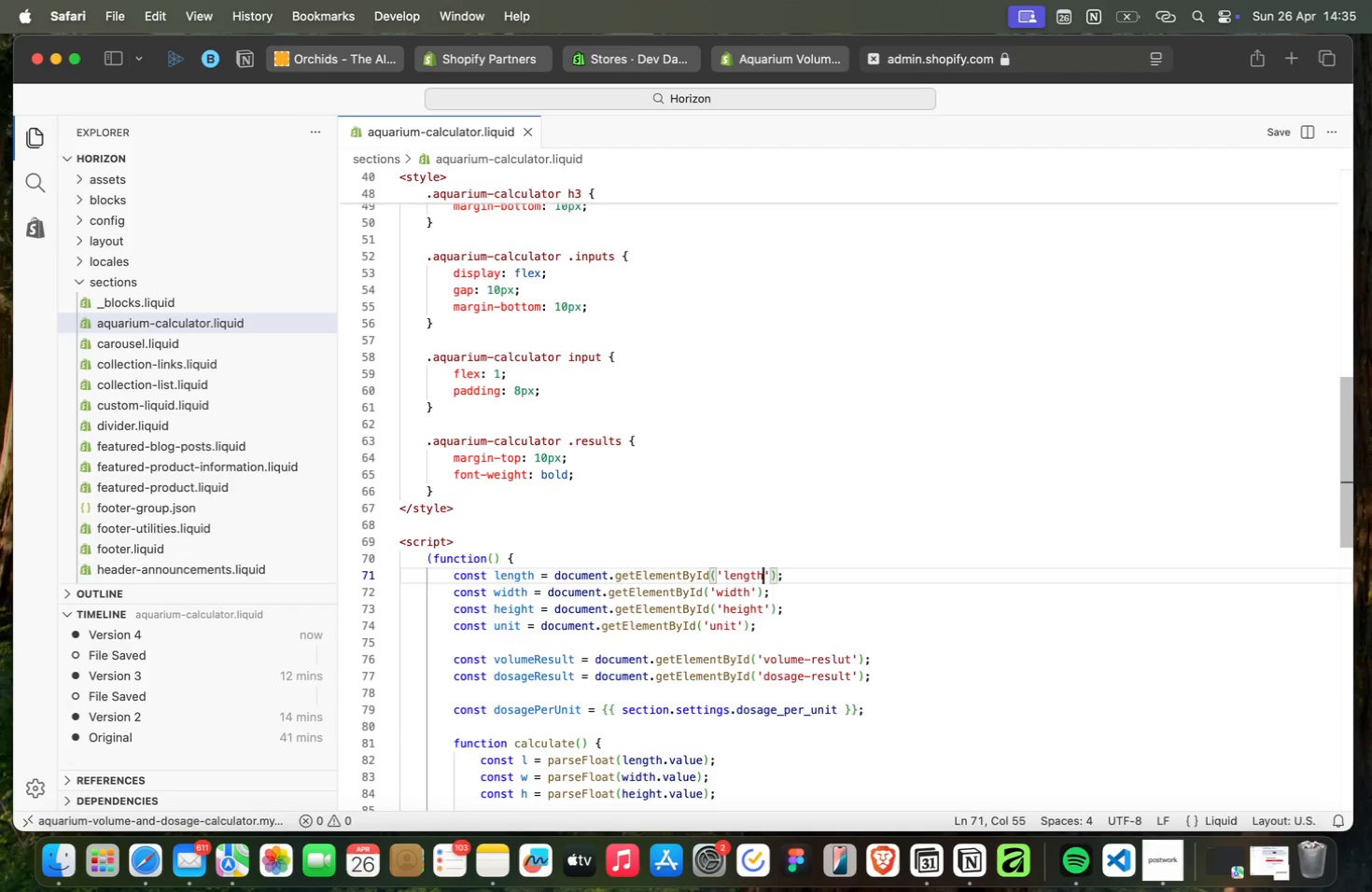 
key(ArrowRight)
 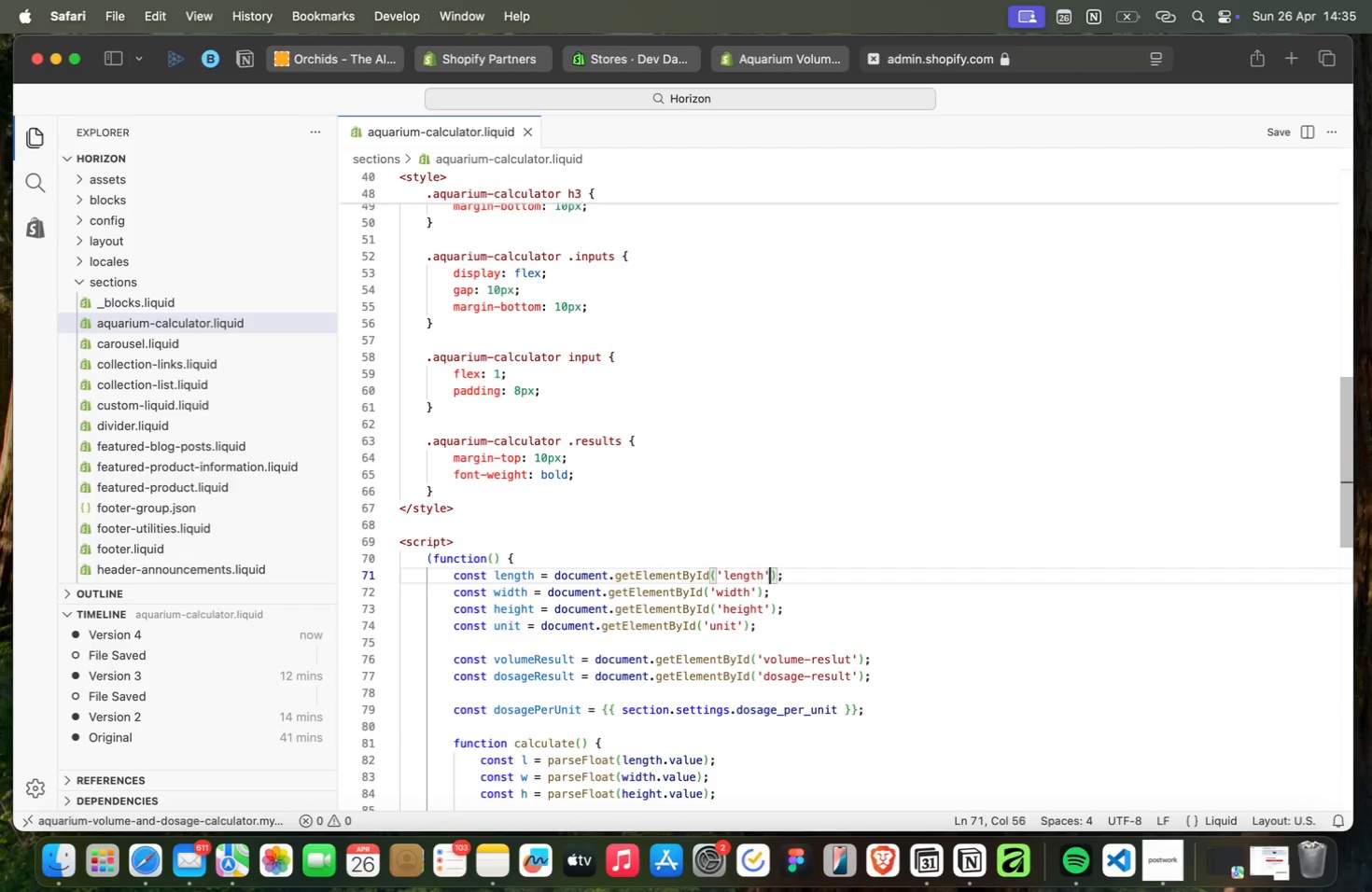 
key(ArrowRight)
 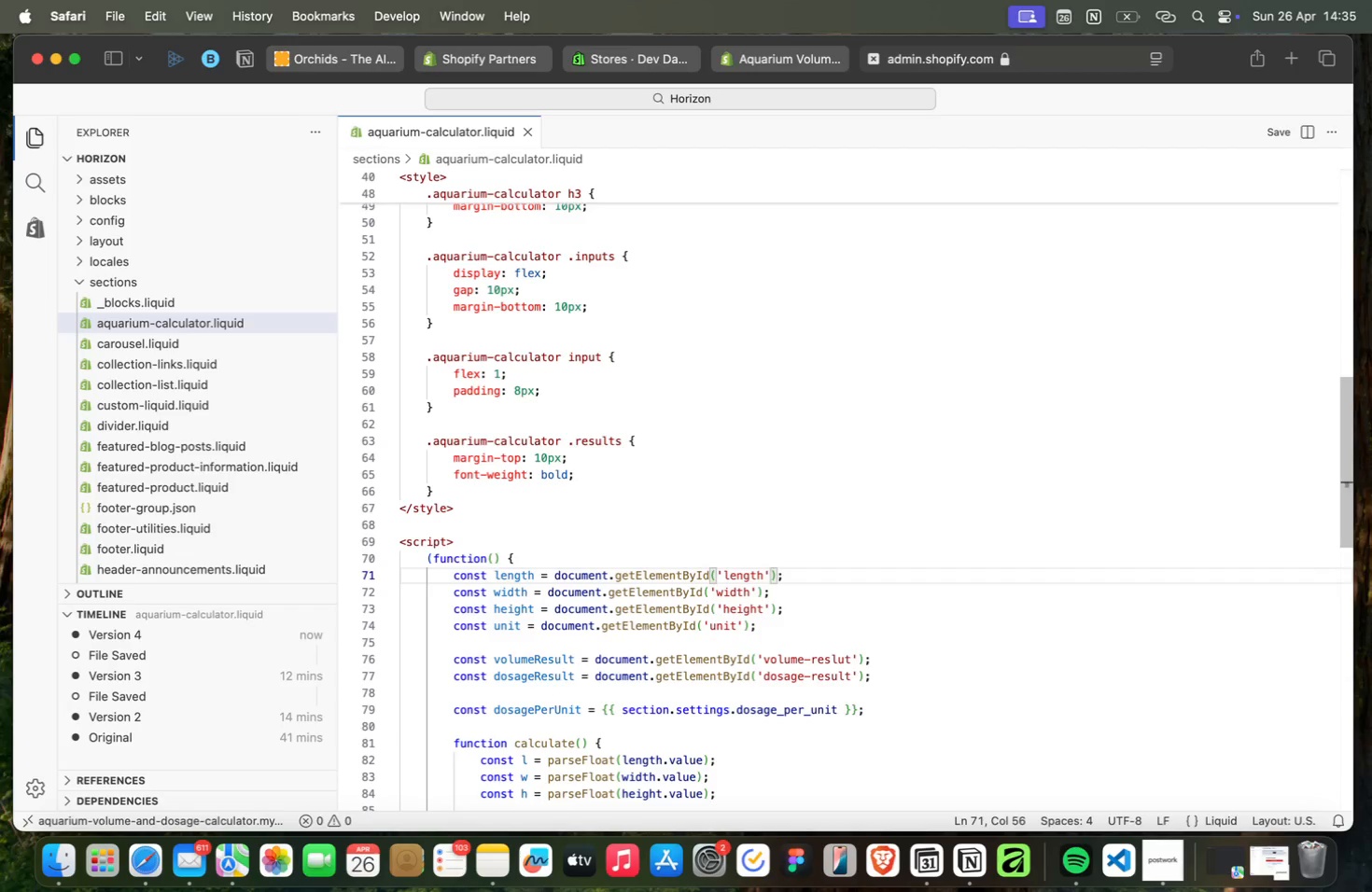 
key(ArrowRight)
 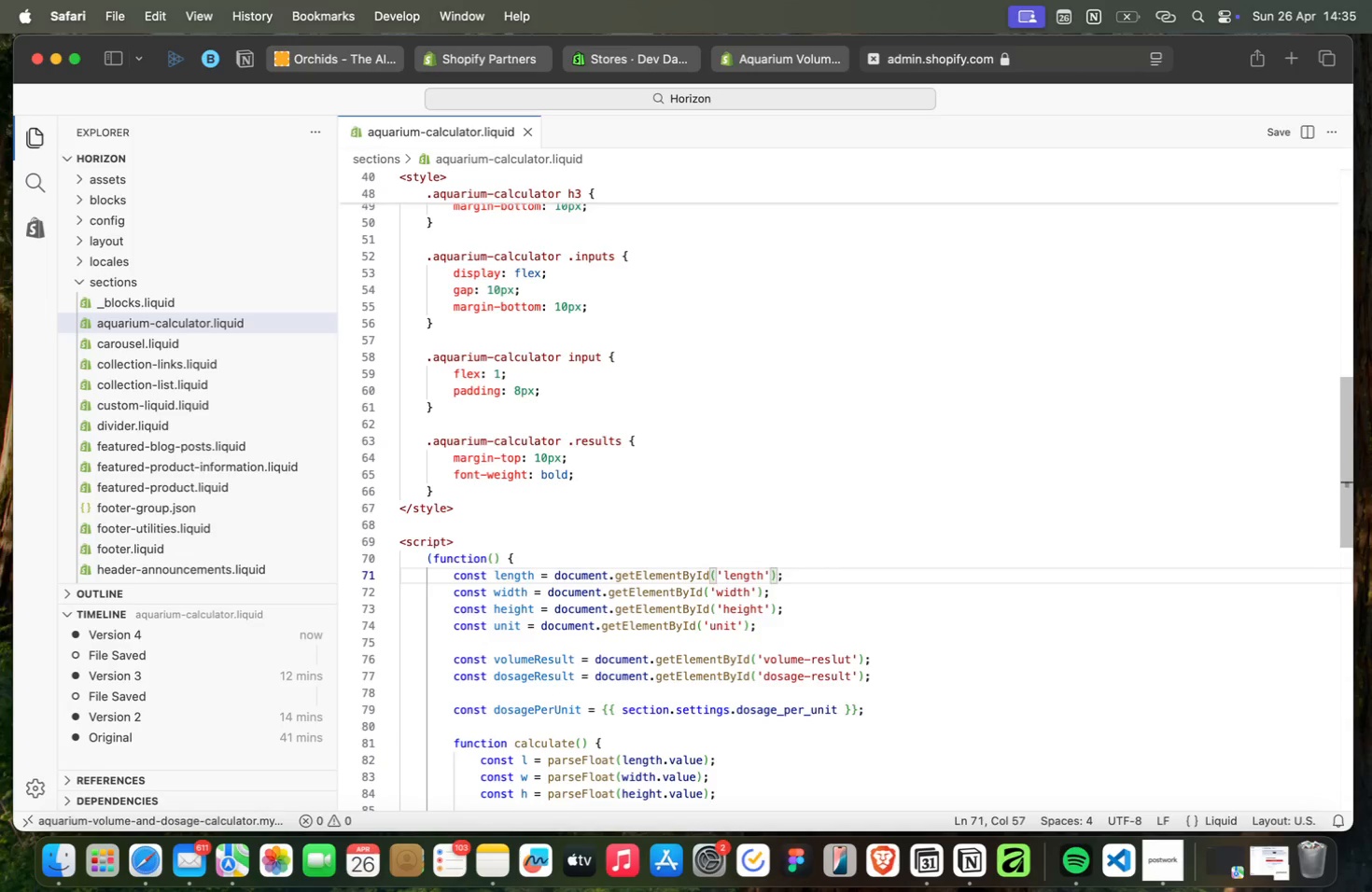 
wait(30.03)
 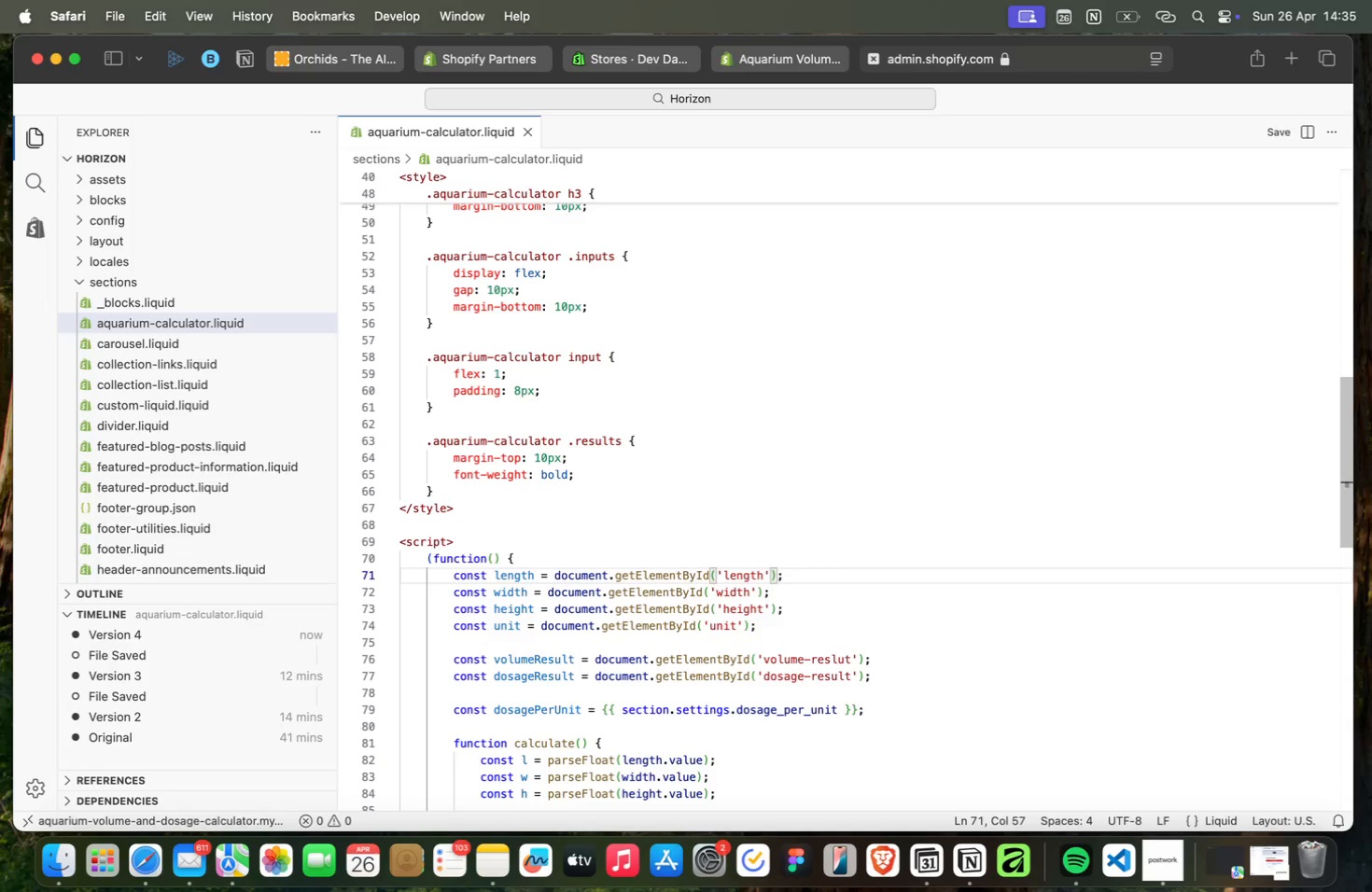 
key(ArrowLeft)
 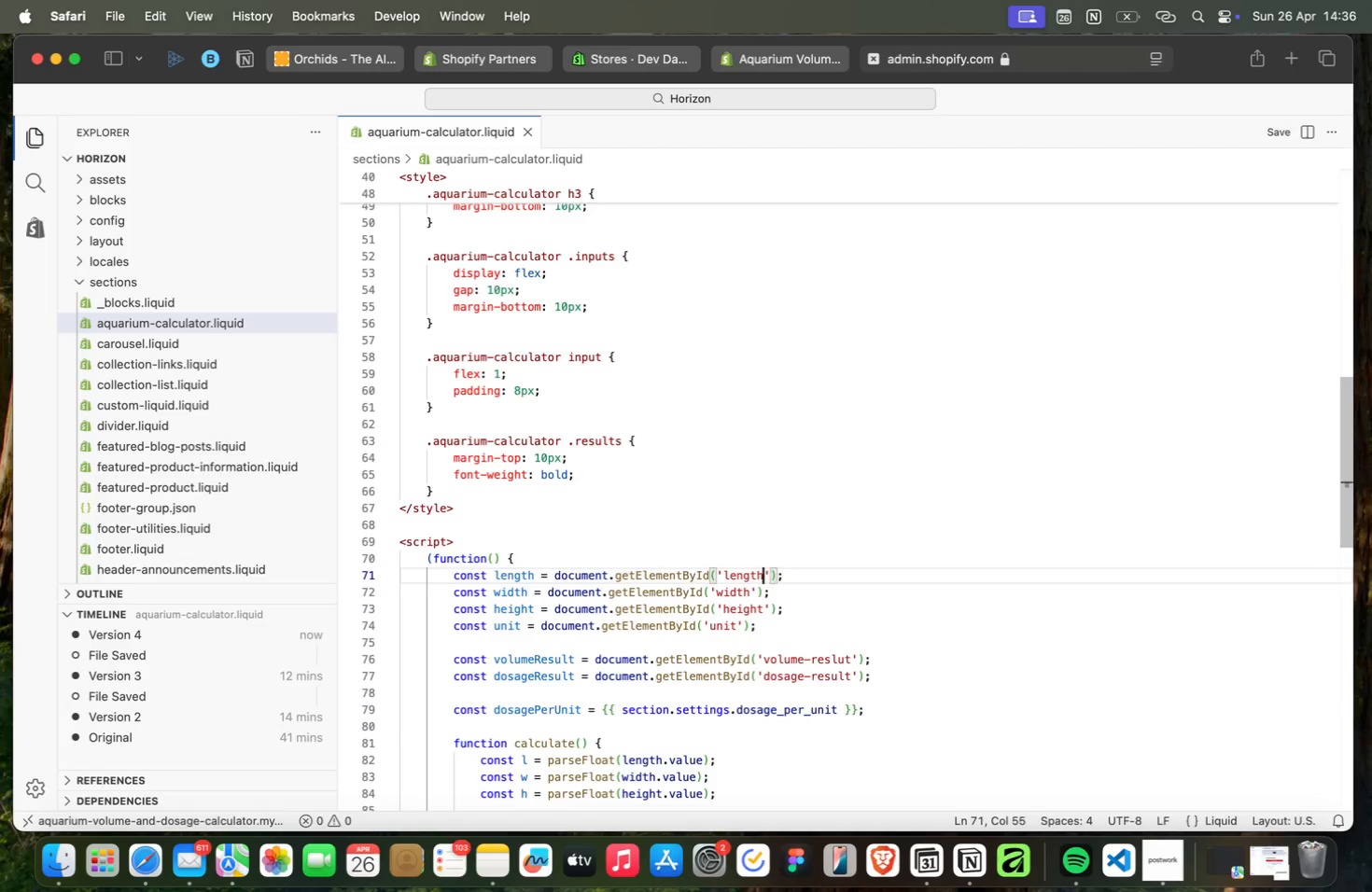 
key(ArrowLeft)
 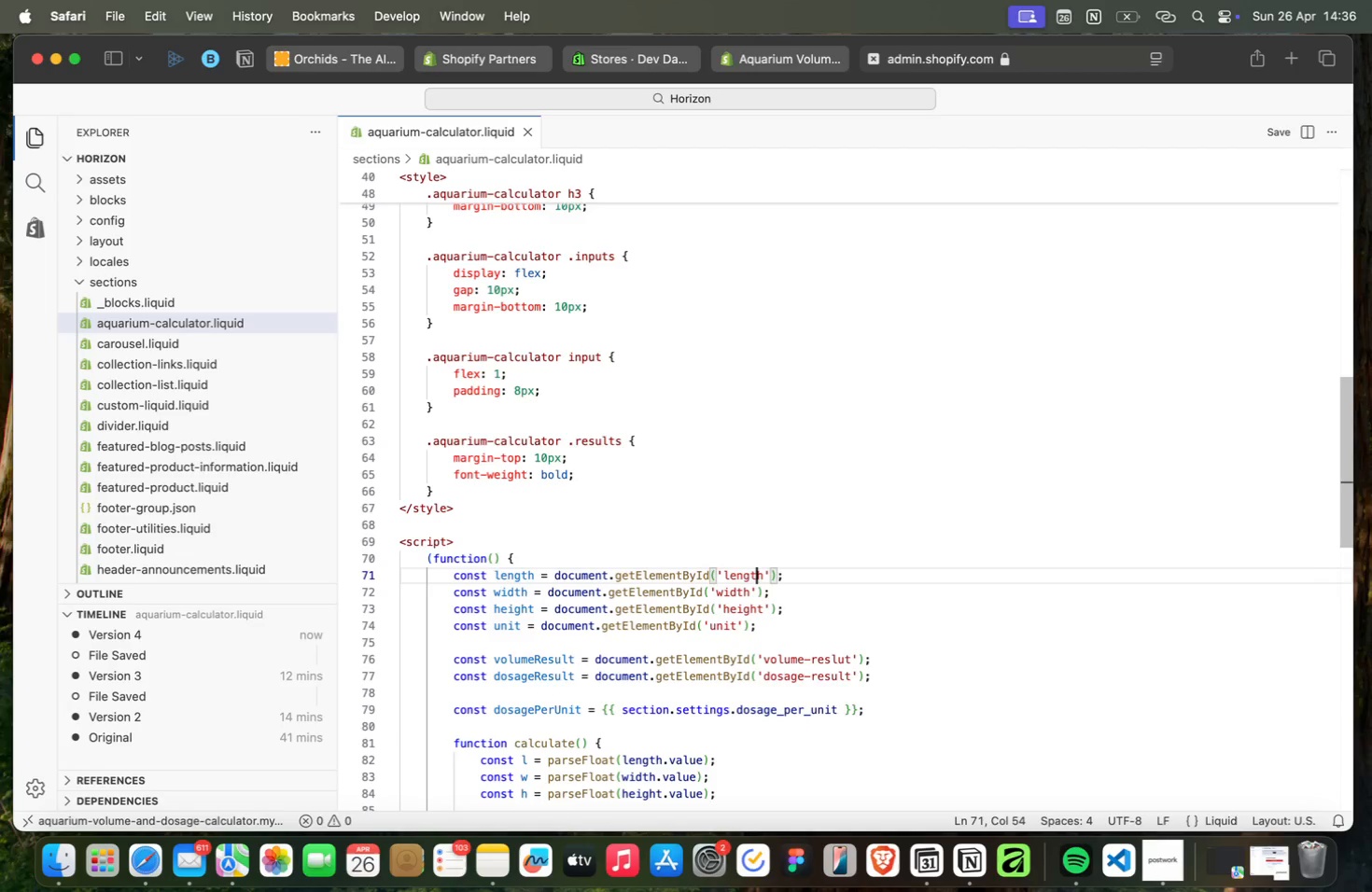 
key(ArrowLeft)
 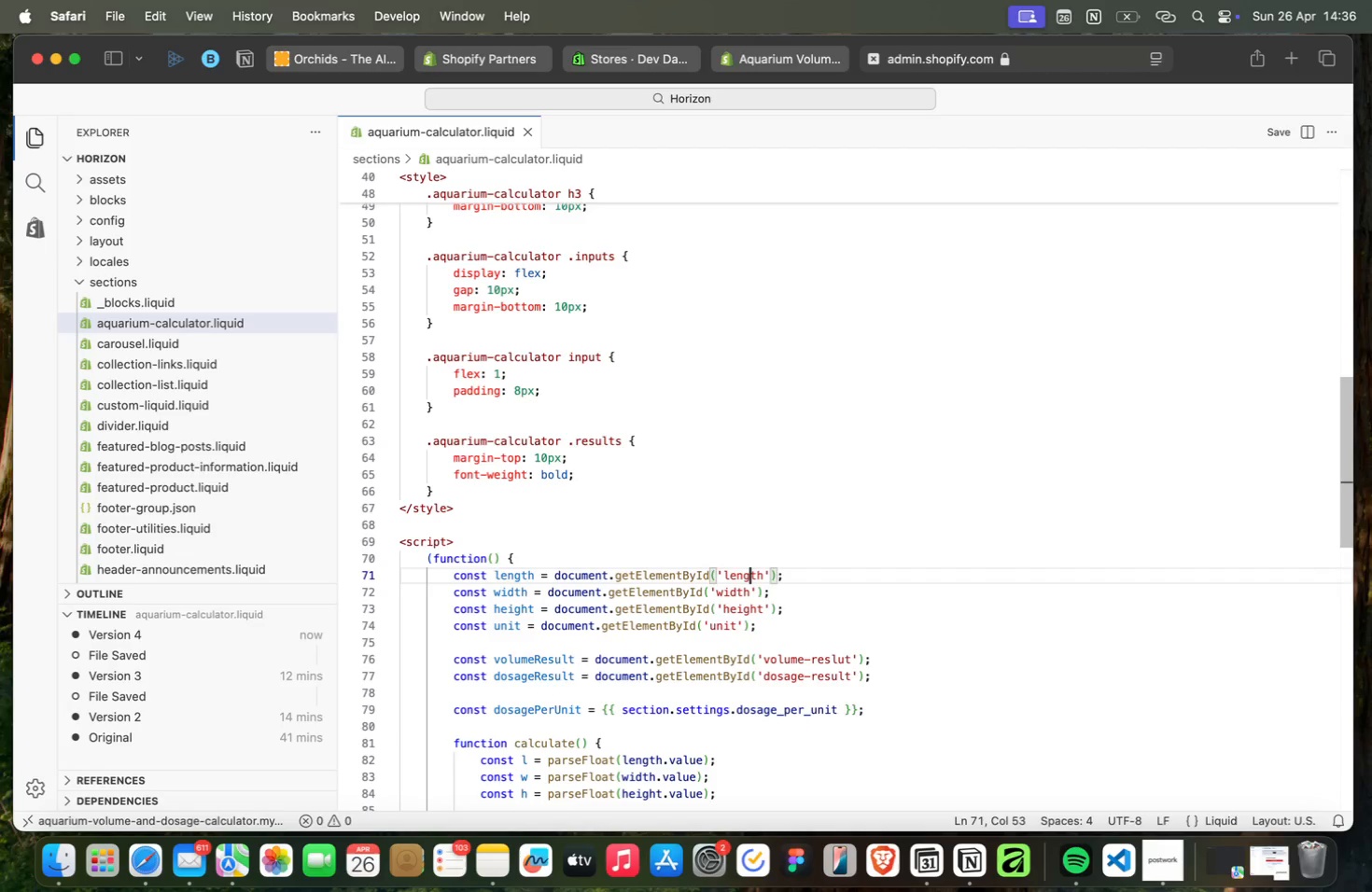 
key(ArrowLeft)
 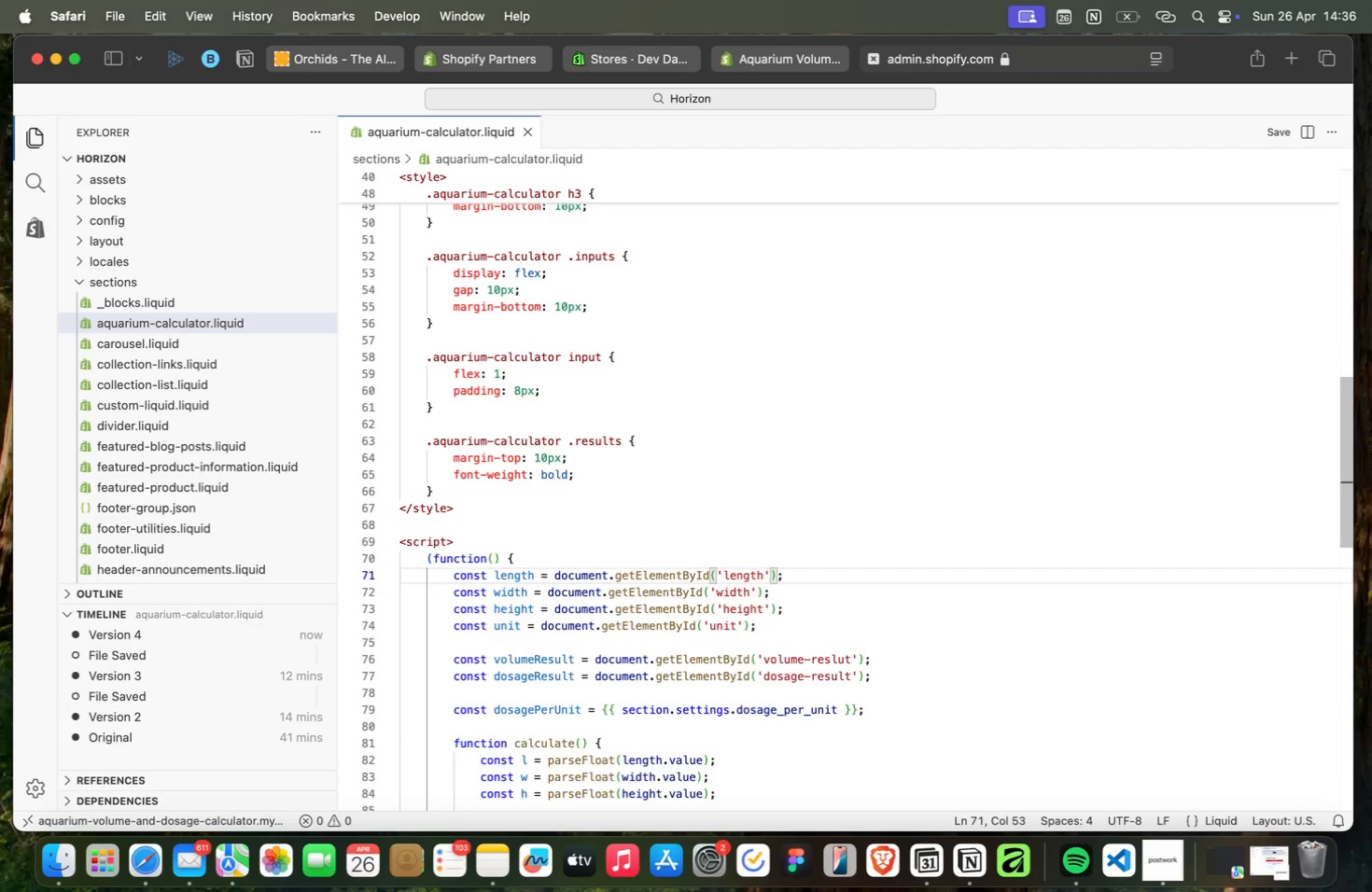 
key(ArrowLeft)
 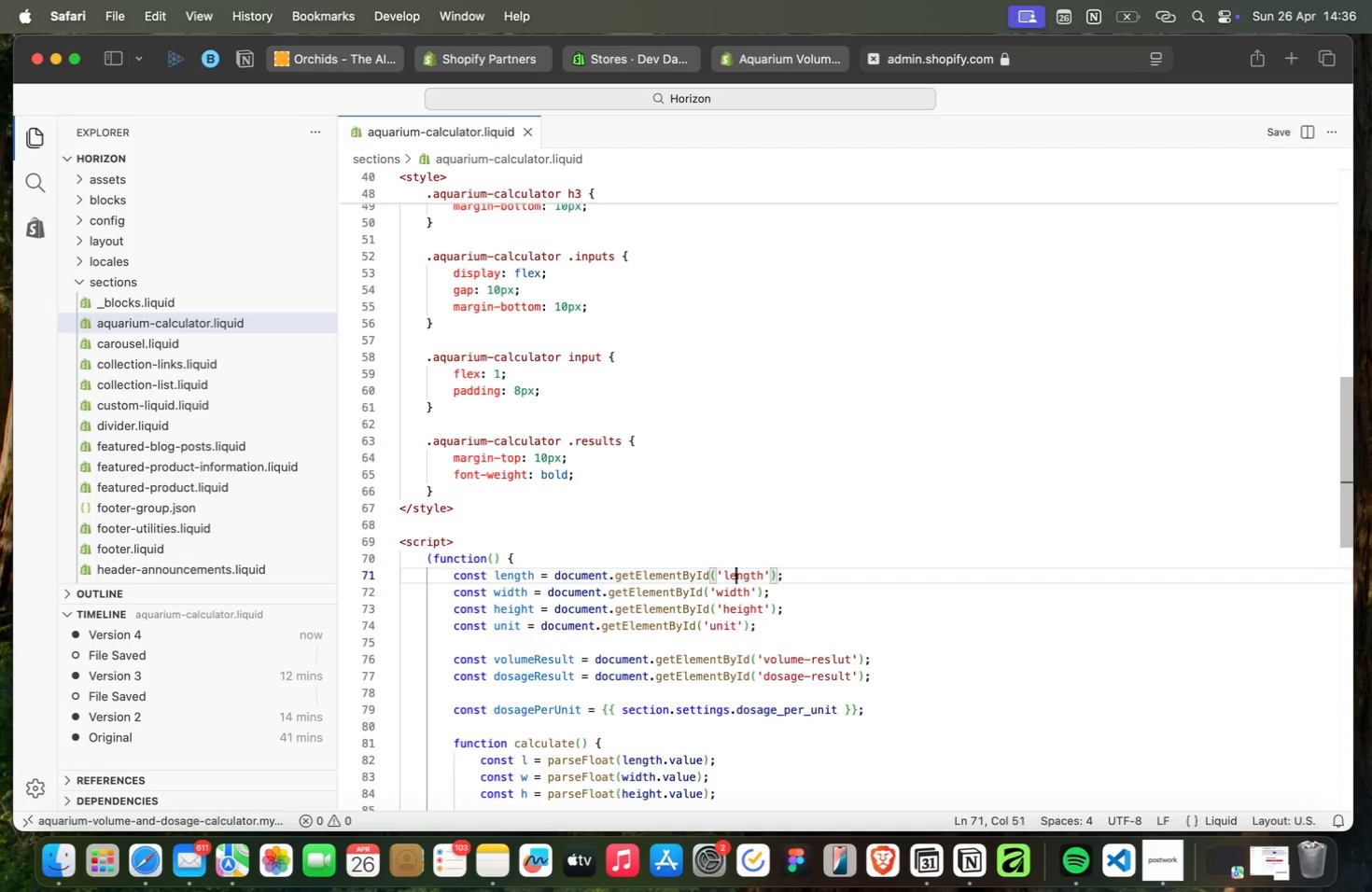 
key(ArrowLeft)
 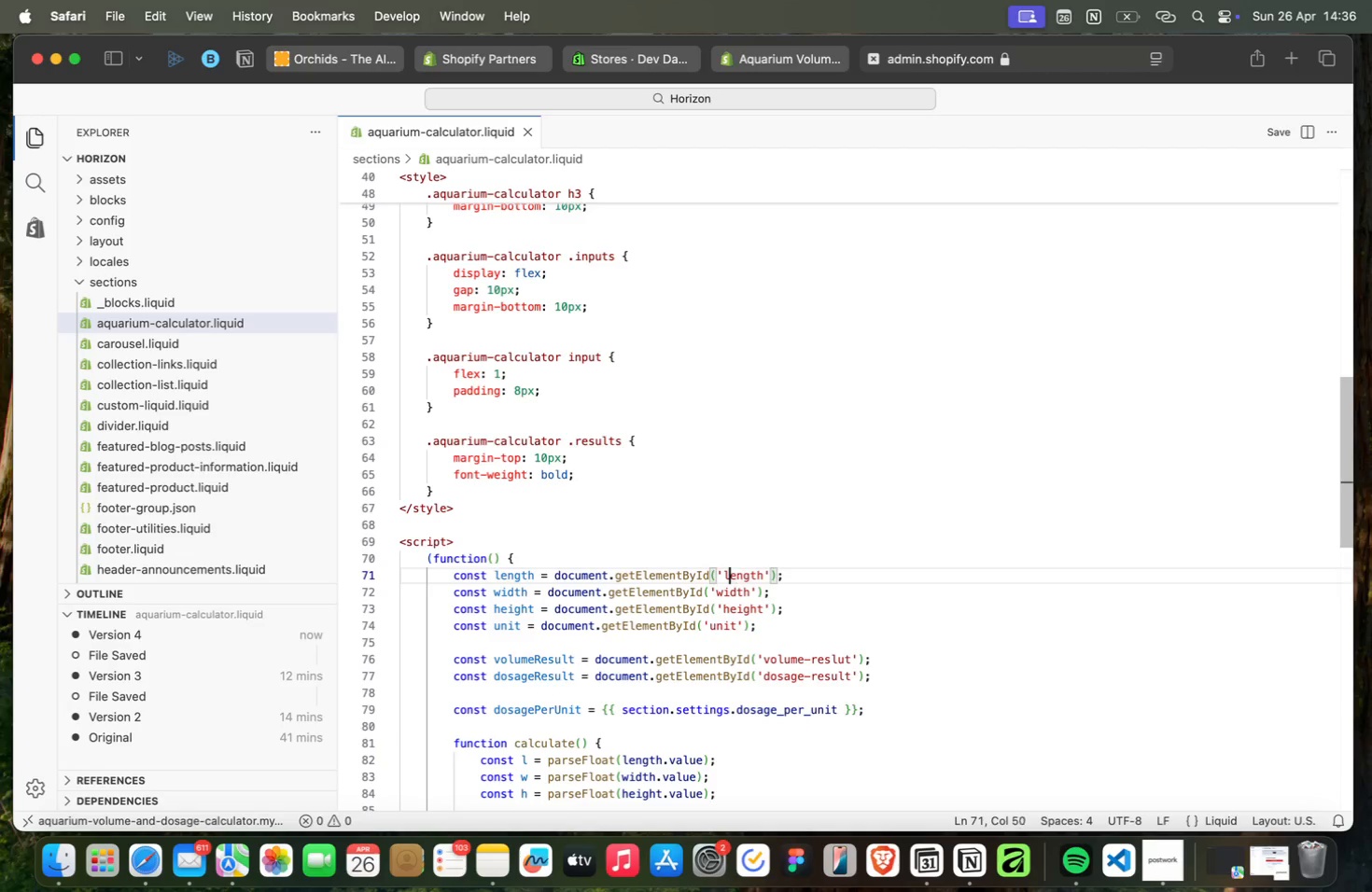 
key(ArrowLeft)
 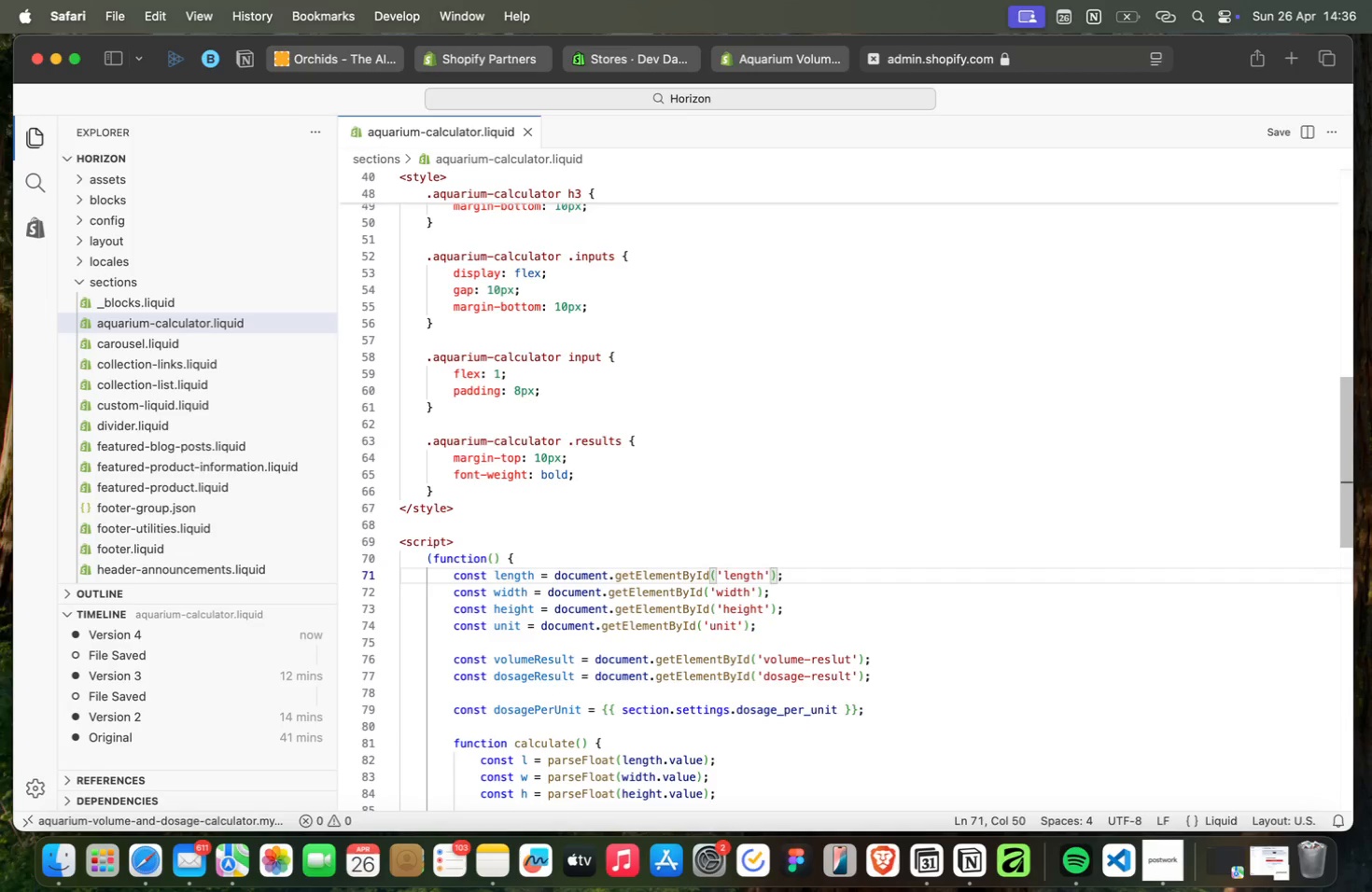 
key(ArrowLeft)
 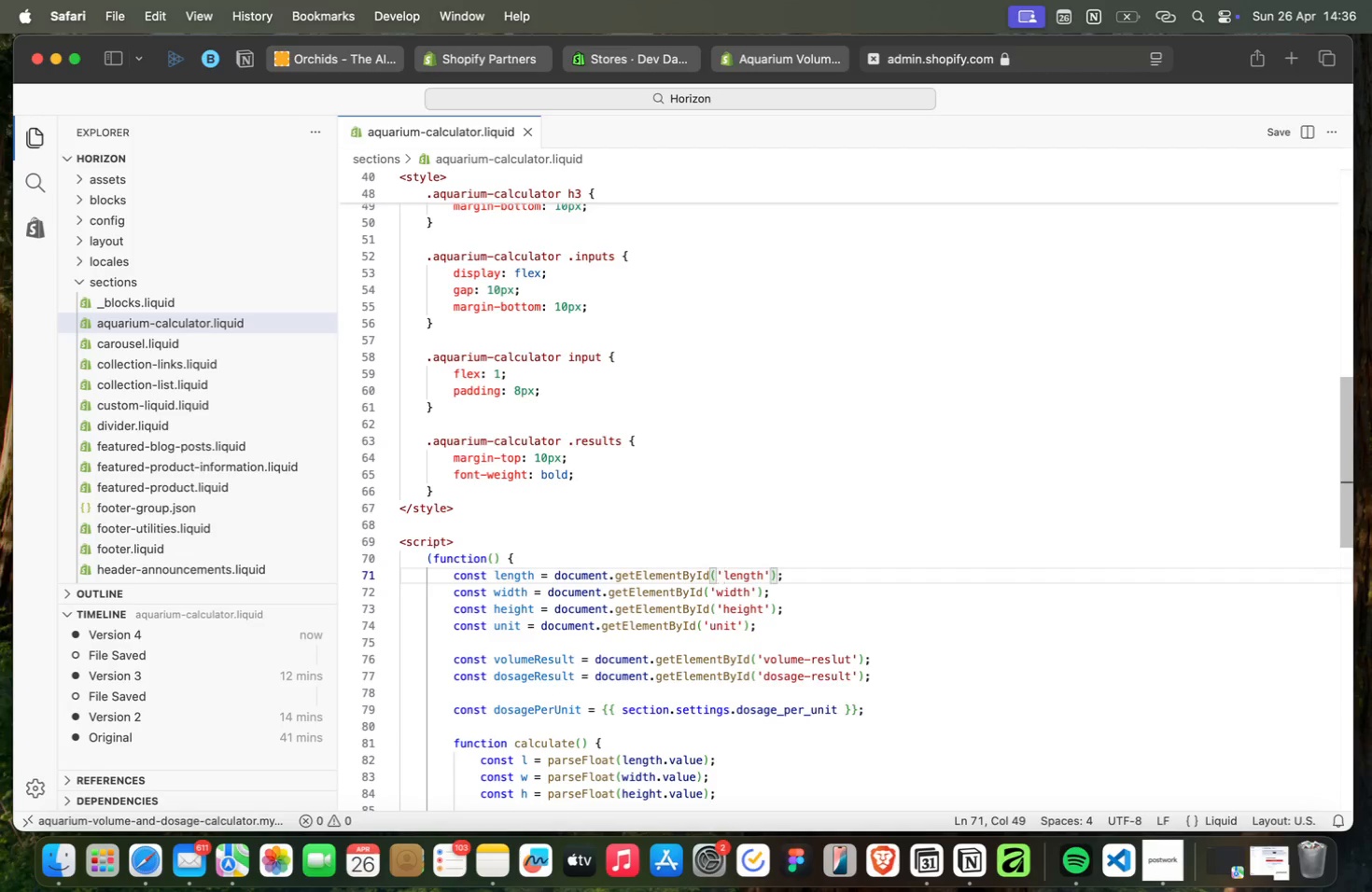 
key(ArrowLeft)
 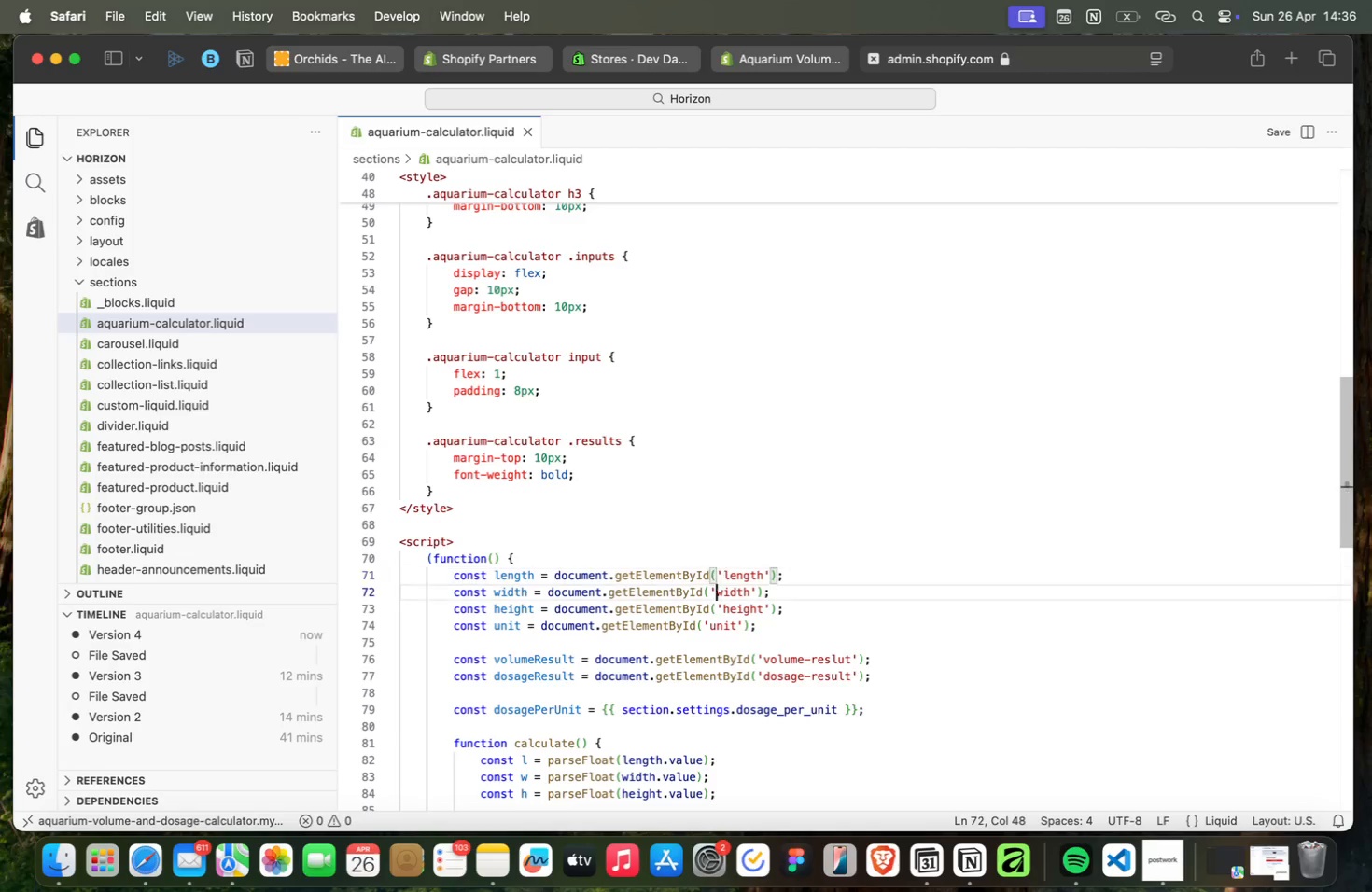 
key(ArrowDown)
 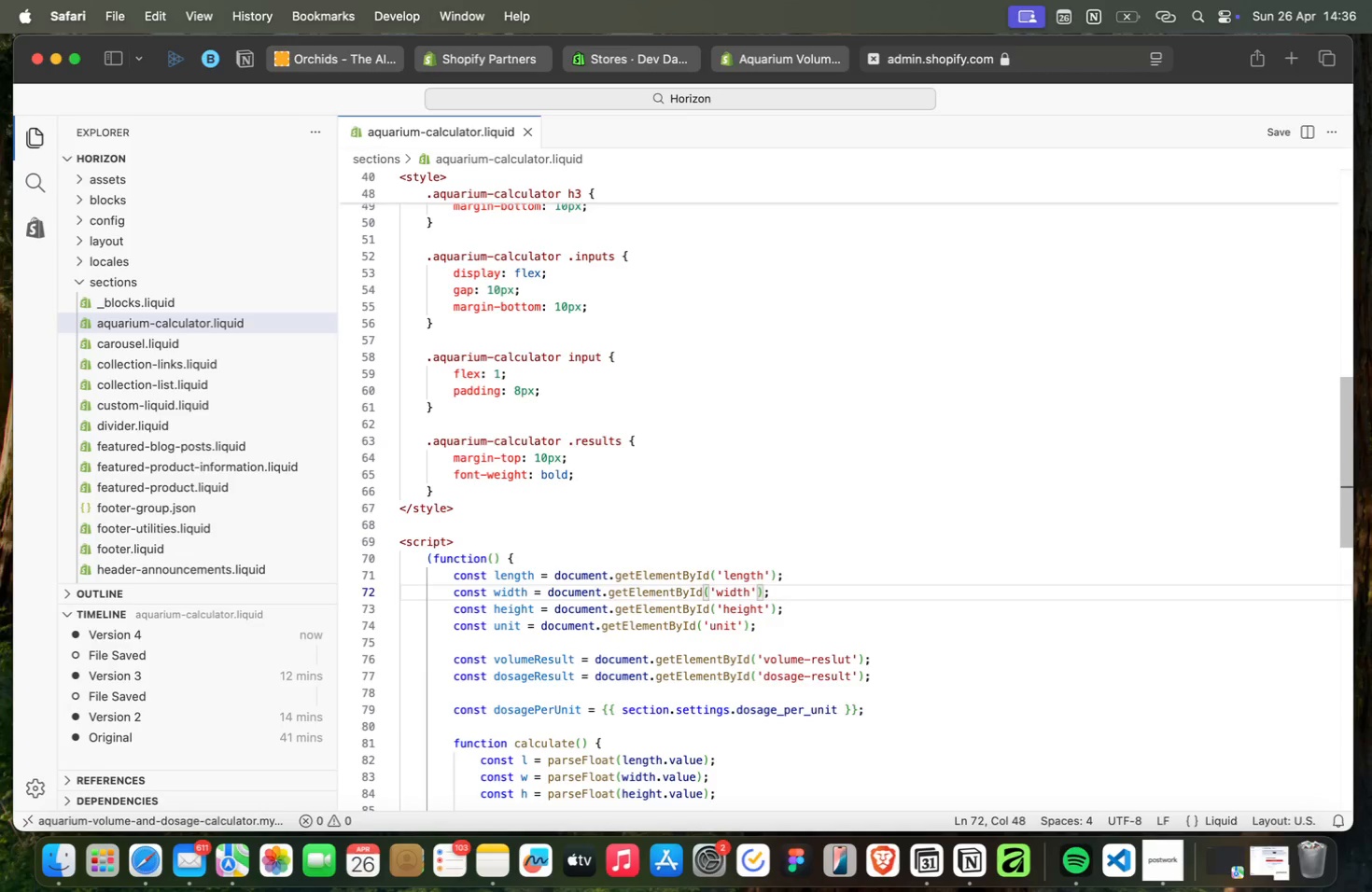 
wait(6.1)
 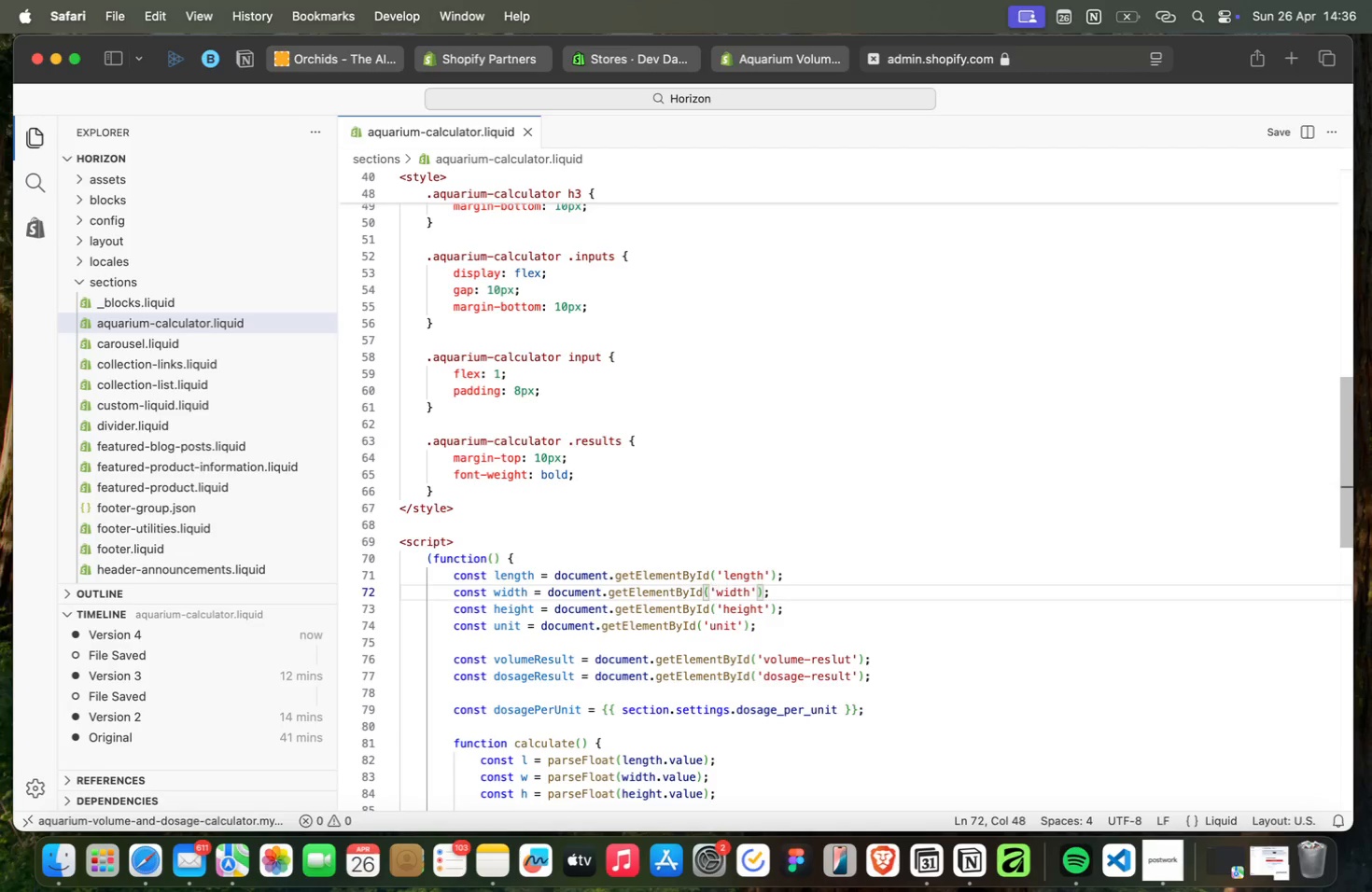 
key(ArrowDown)
 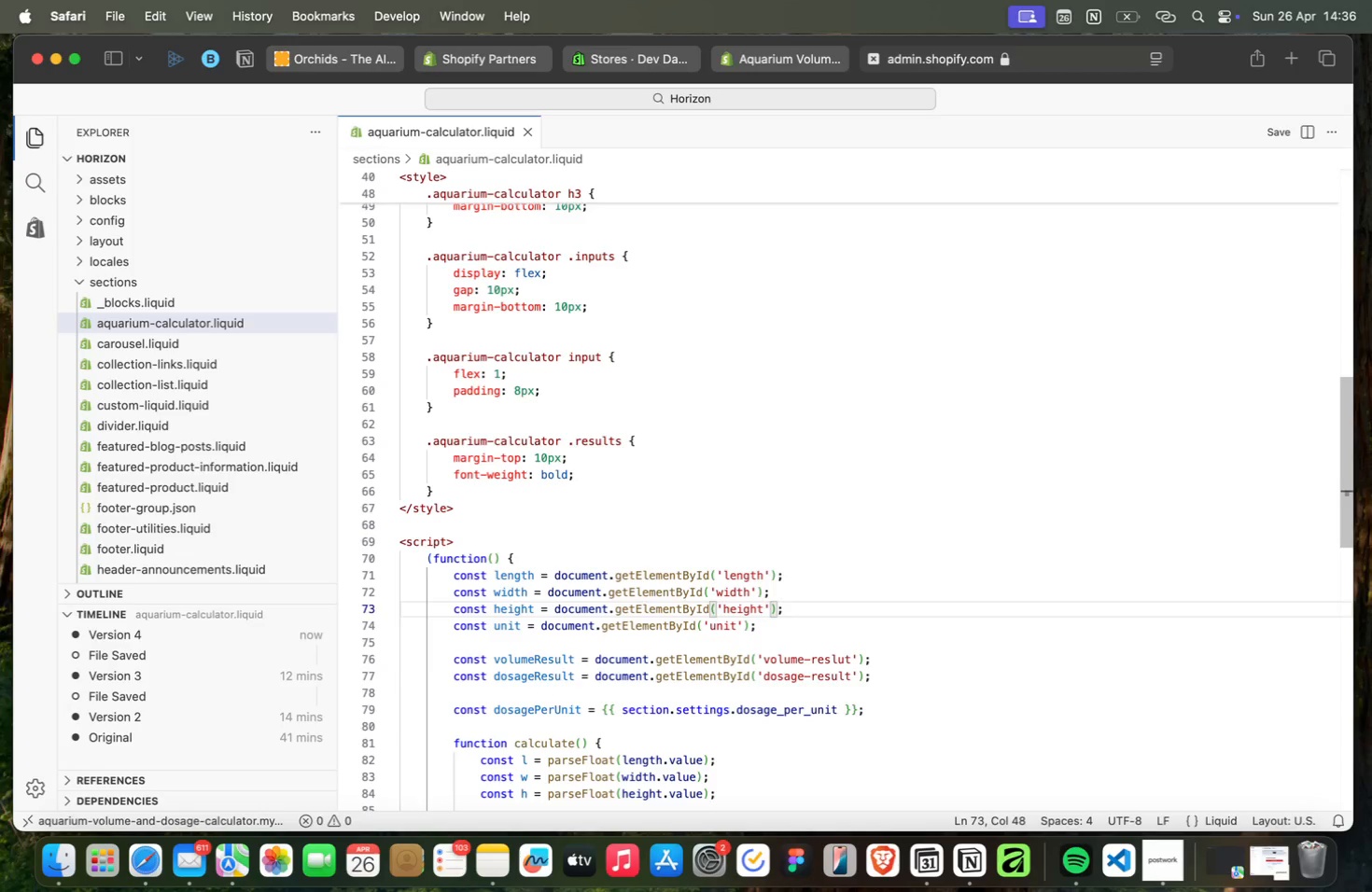 
wait(9.79)
 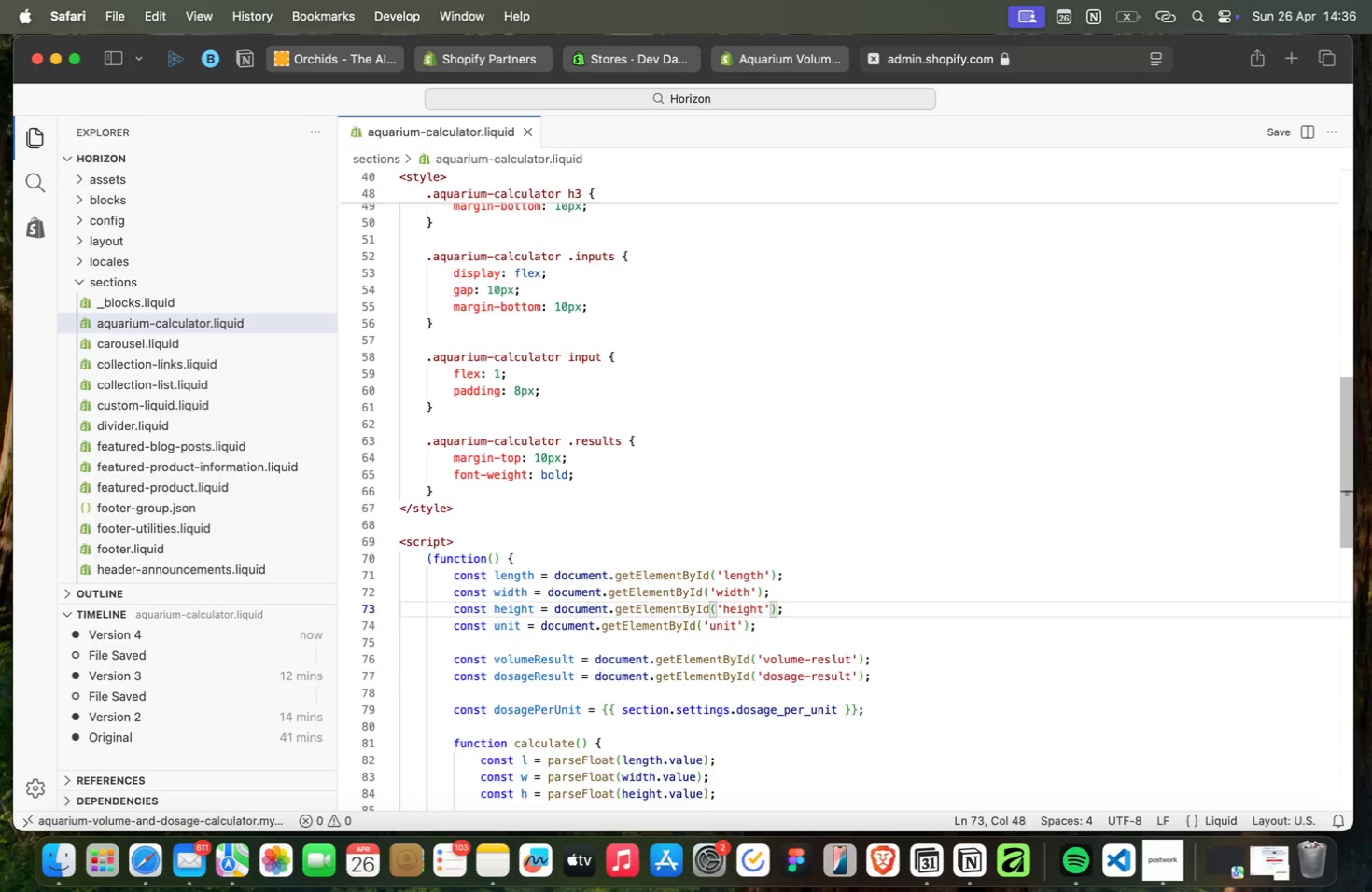 
key(ArrowDown)
 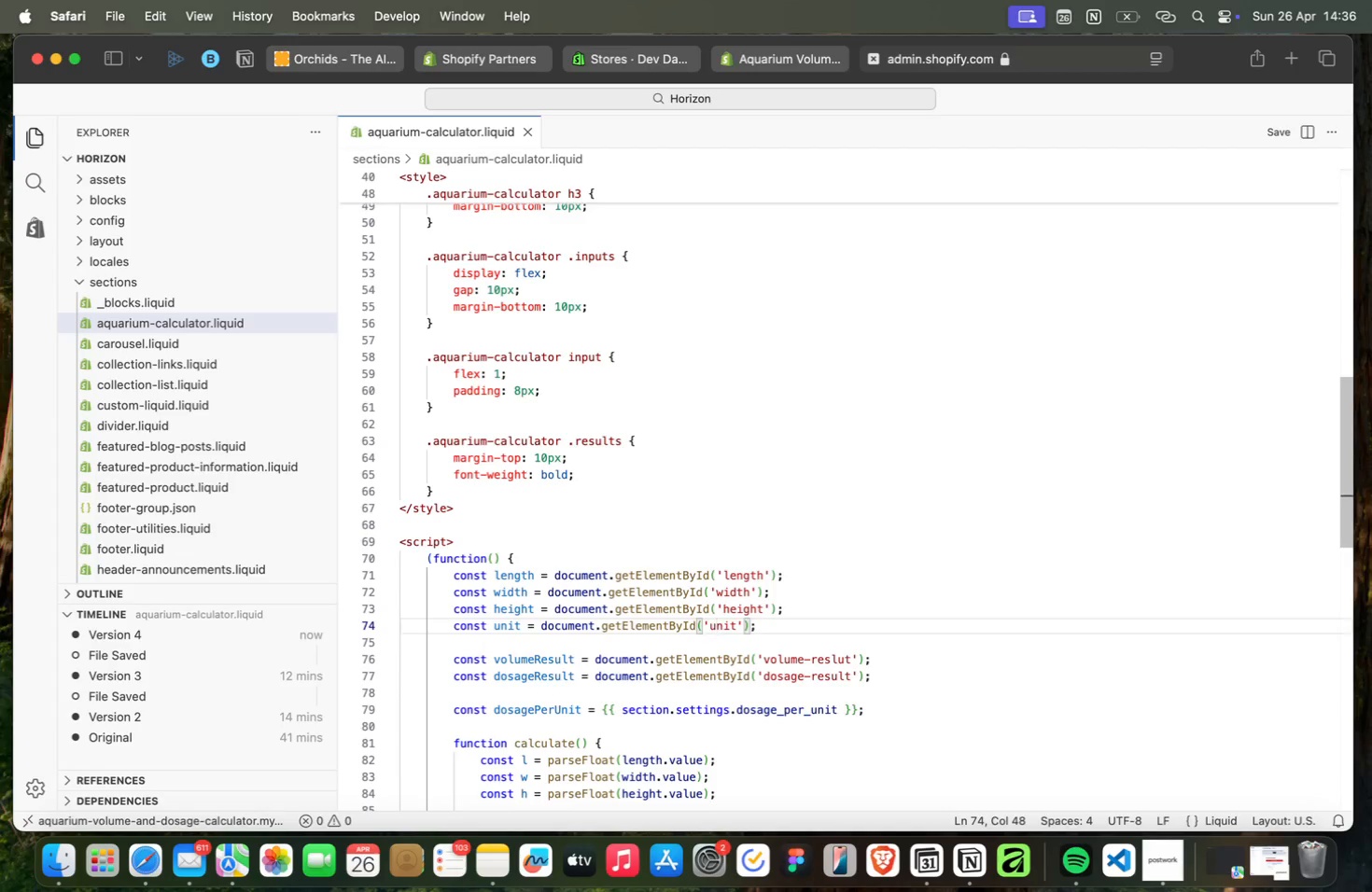 
key(ArrowDown)
 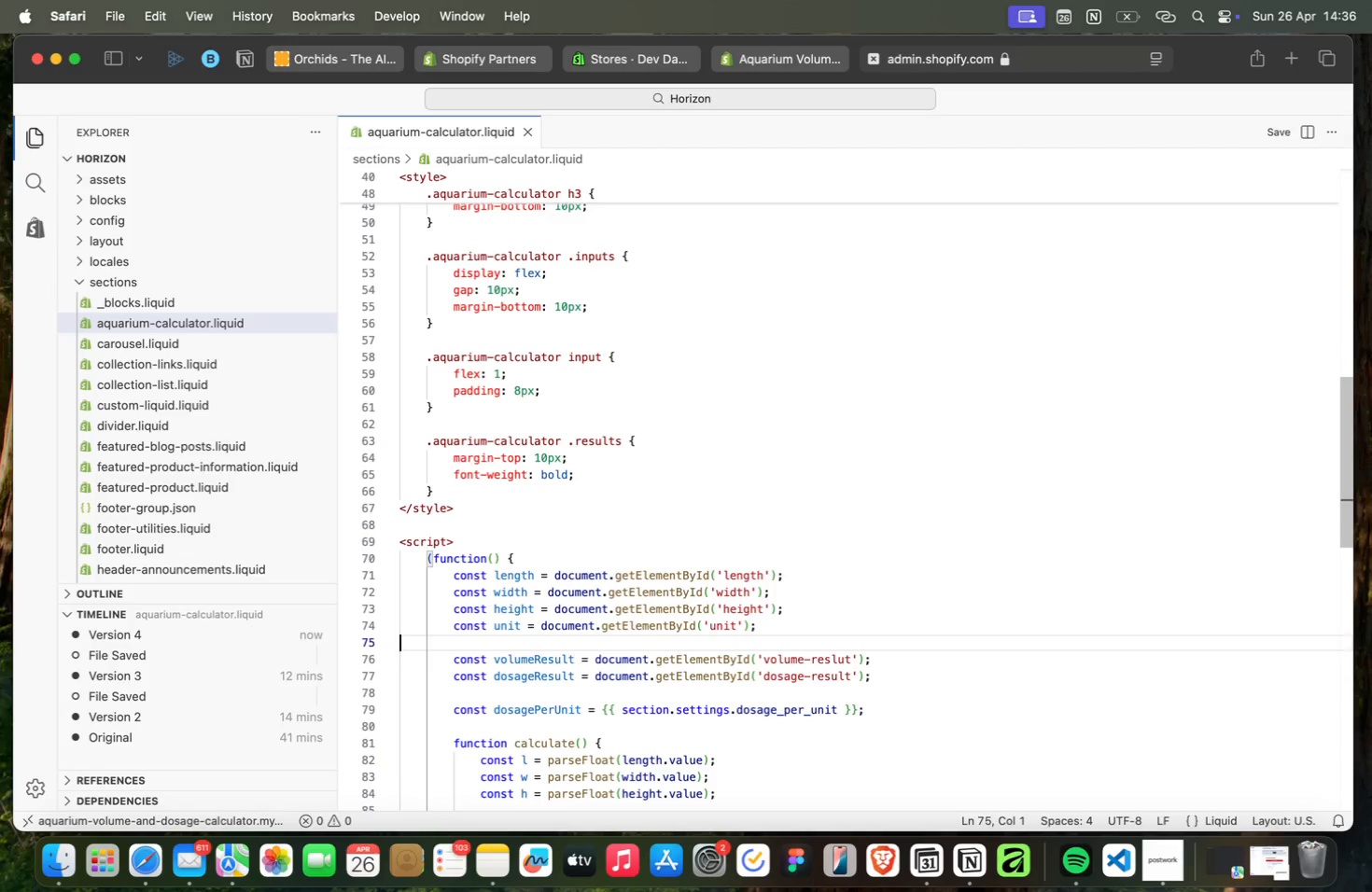 
wait(7.97)
 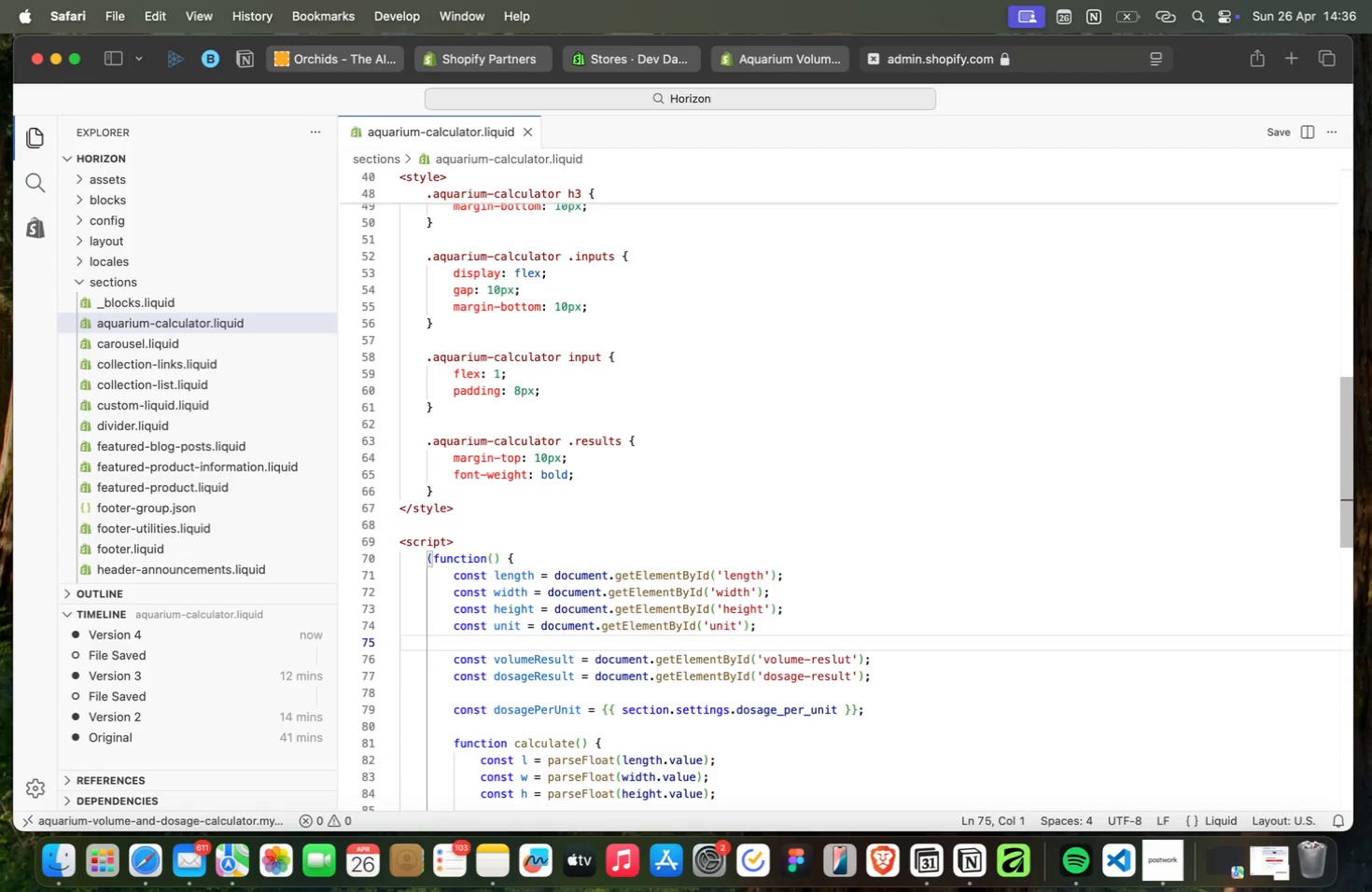 
key(ArrowDown)
 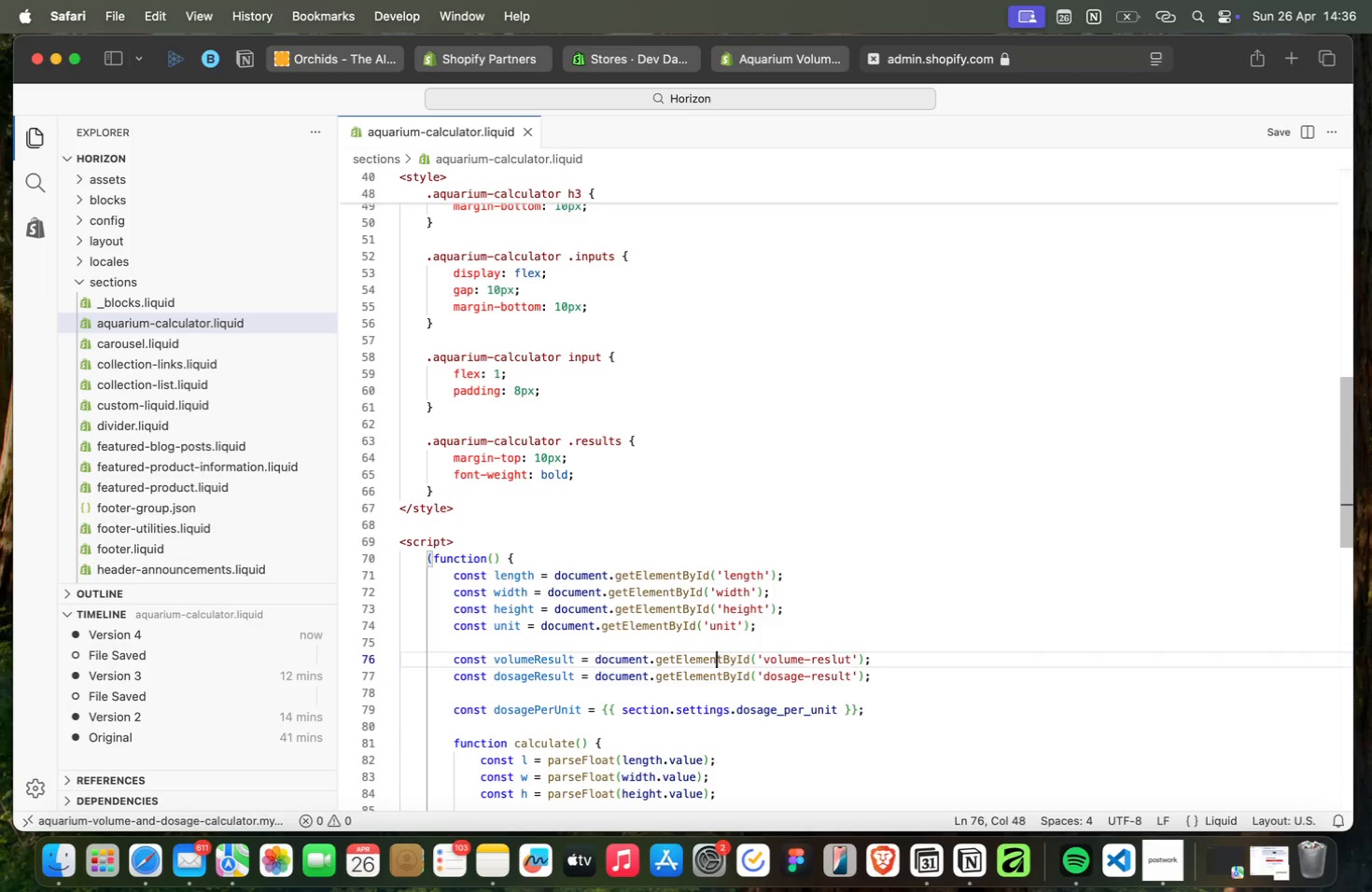 
wait(18.02)
 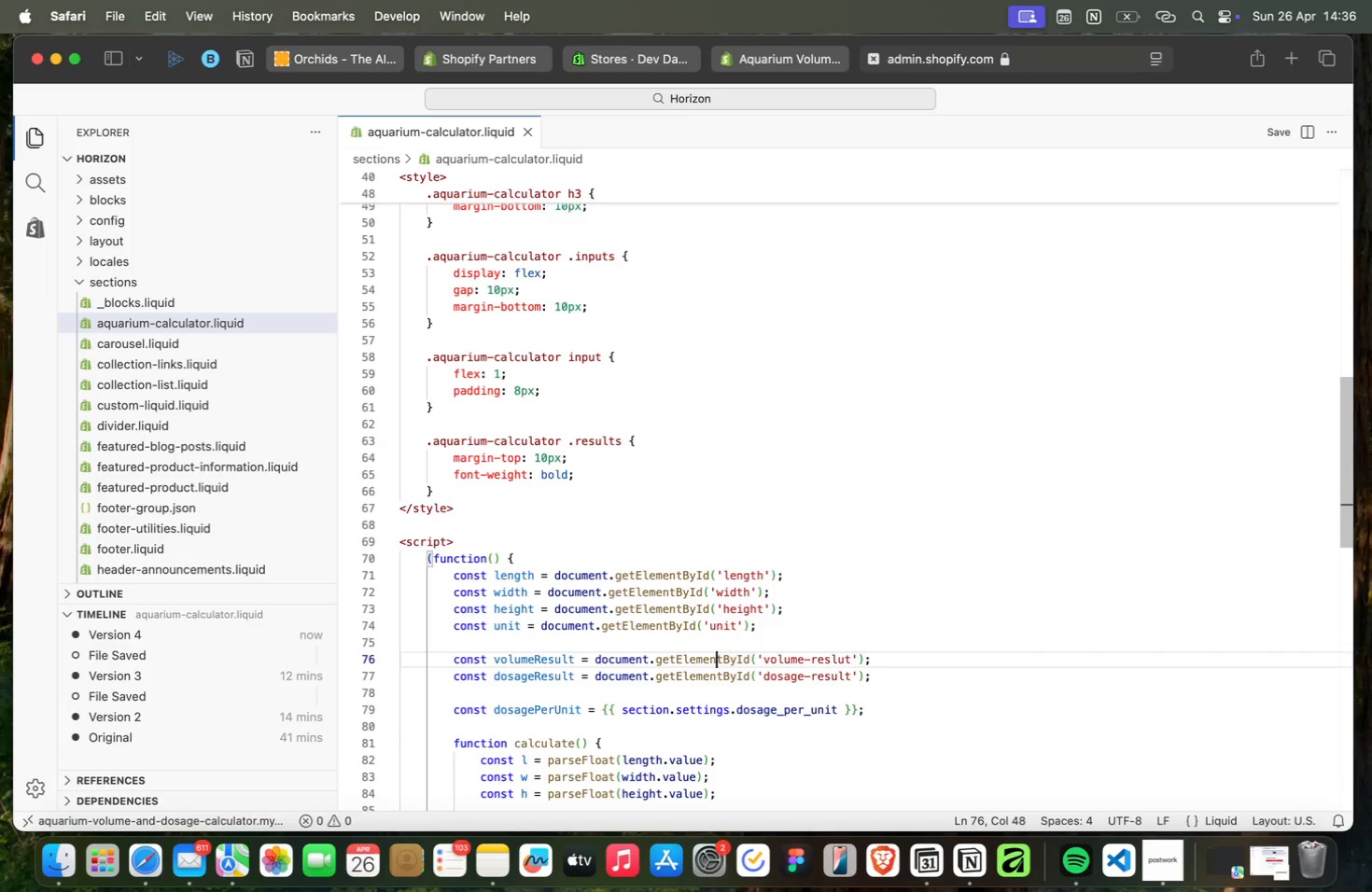 
key(ArrowDown)
 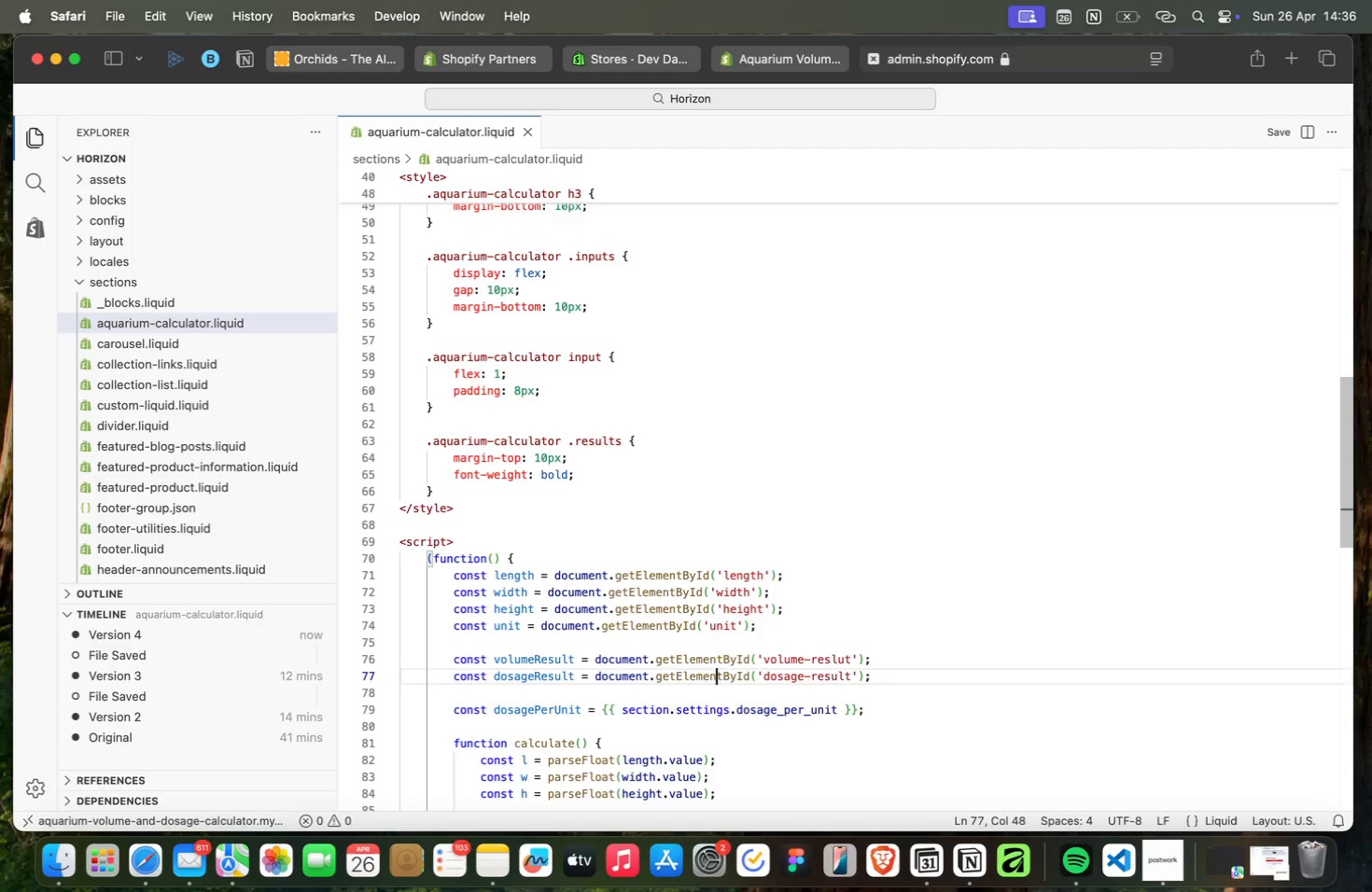 
key(ArrowDown)
 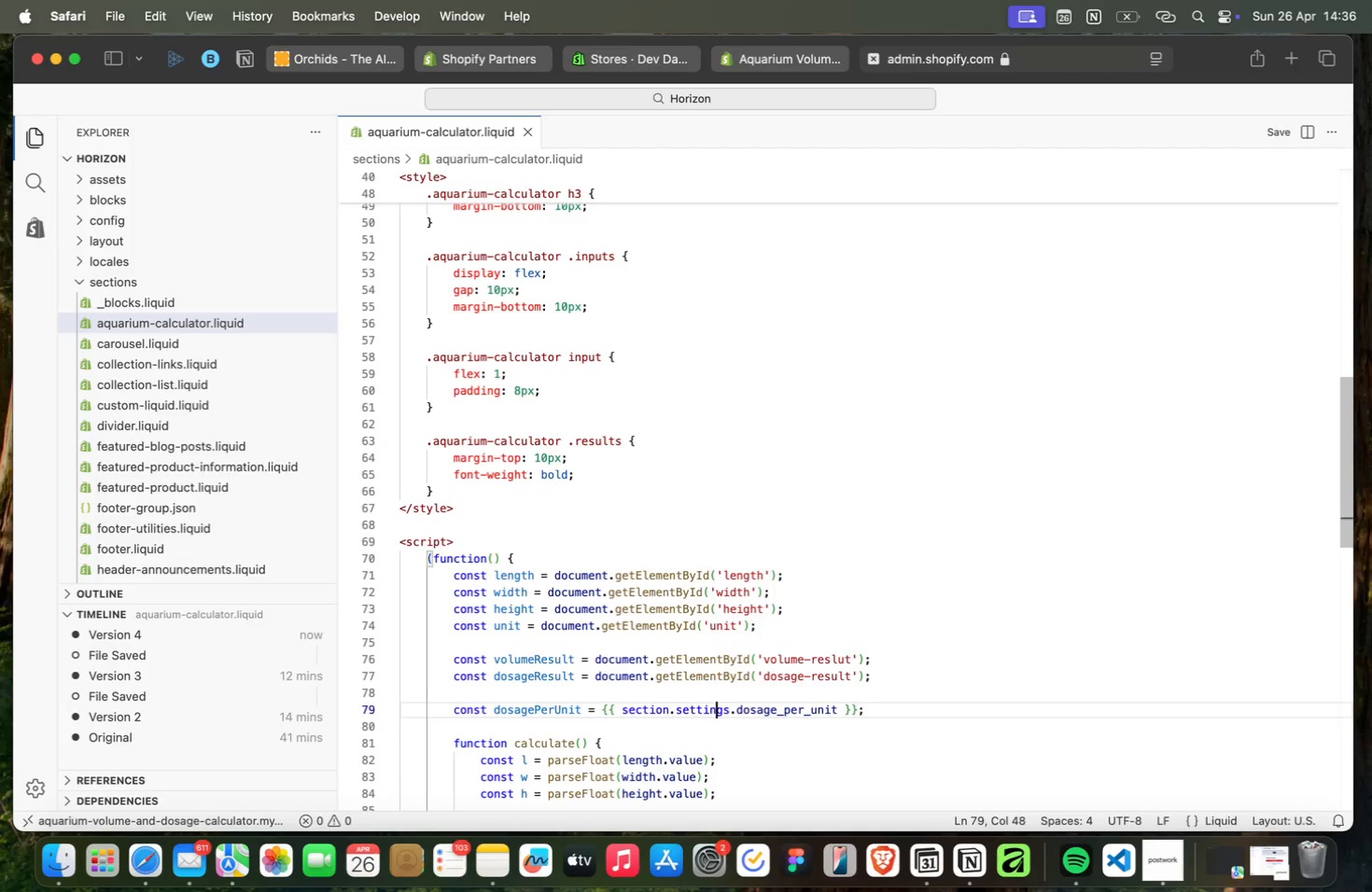 
key(ArrowDown)
 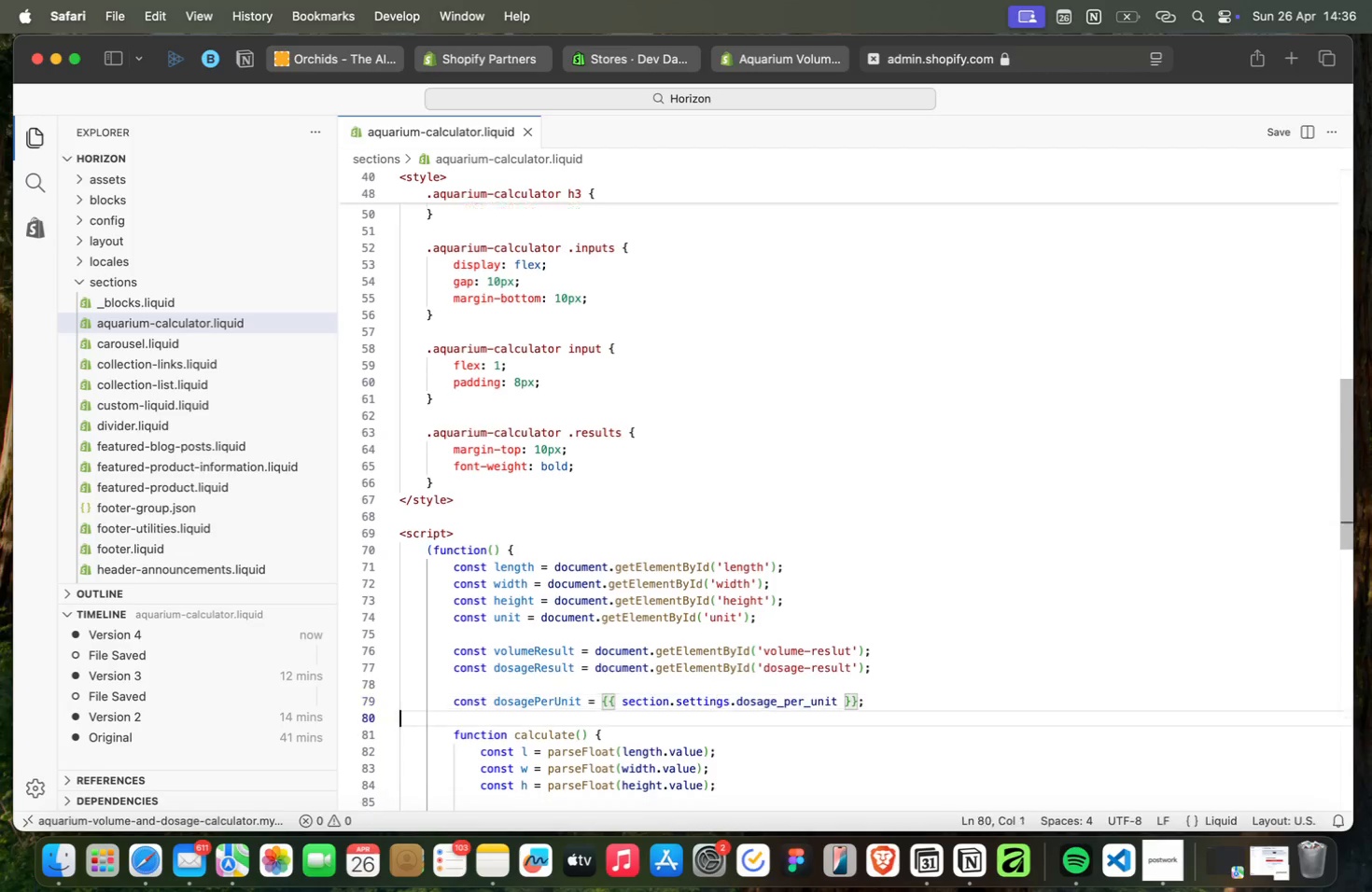 
key(ArrowDown)
 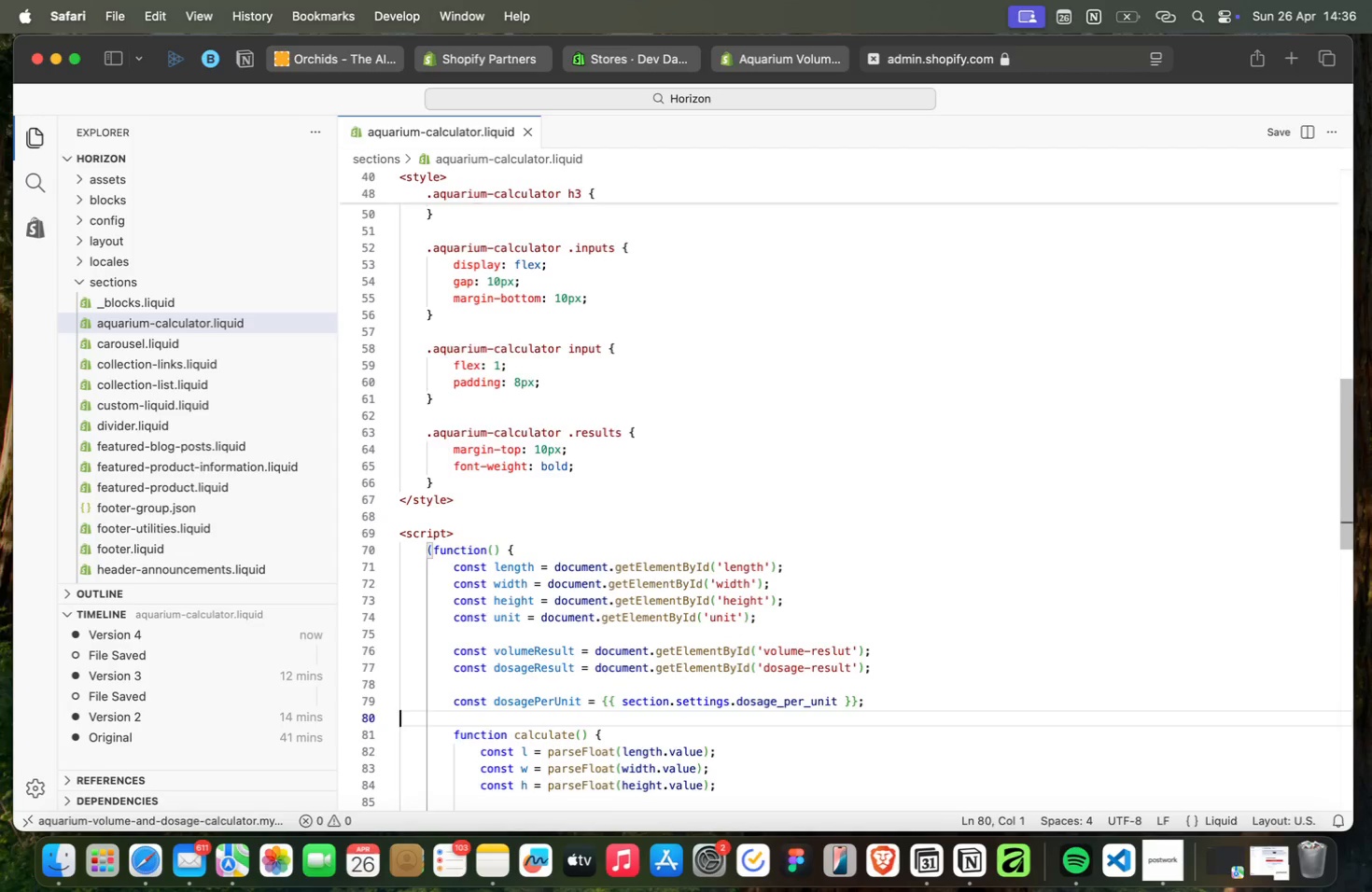 
key(ArrowDown)
 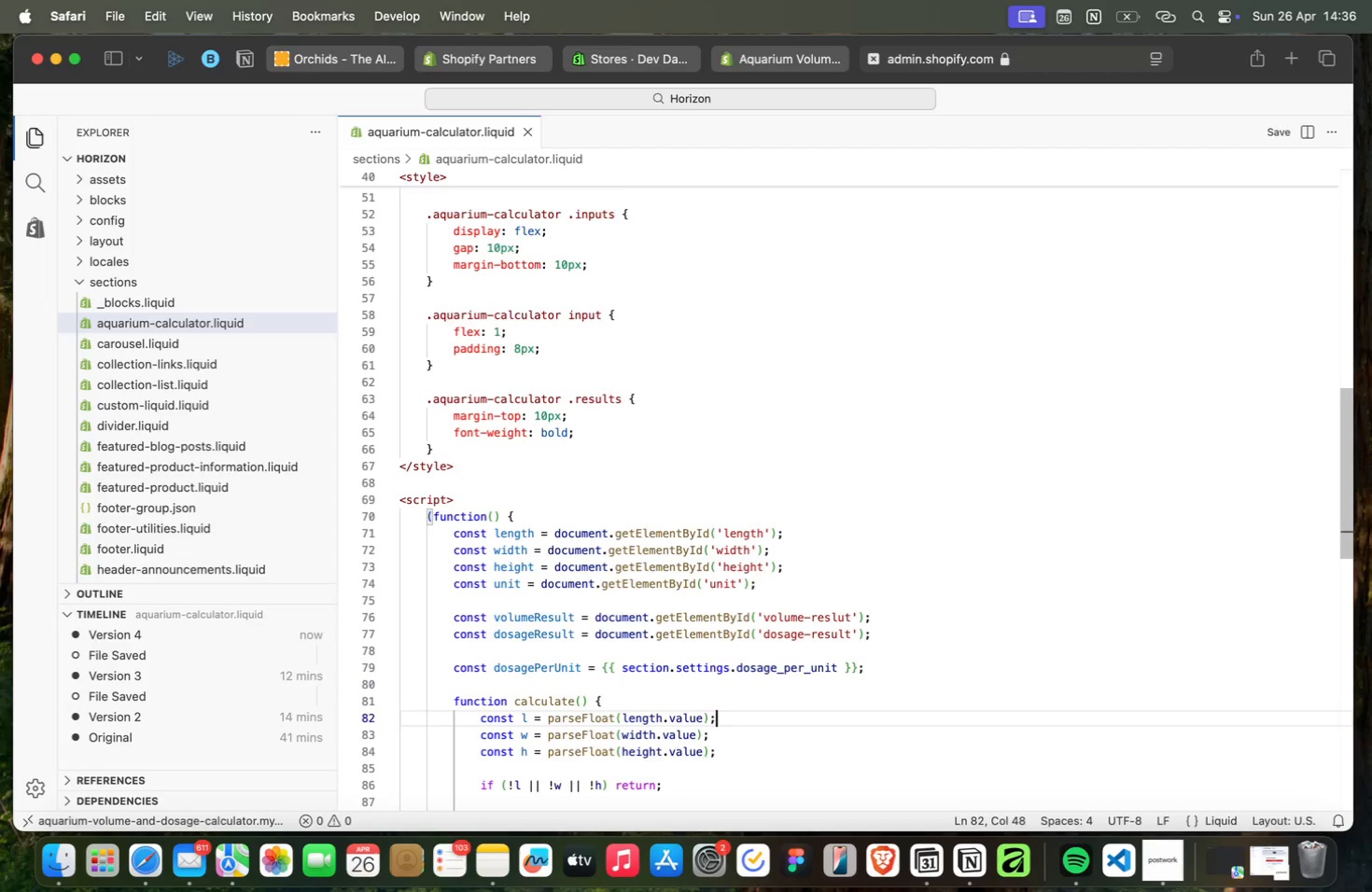 
key(ArrowDown)
 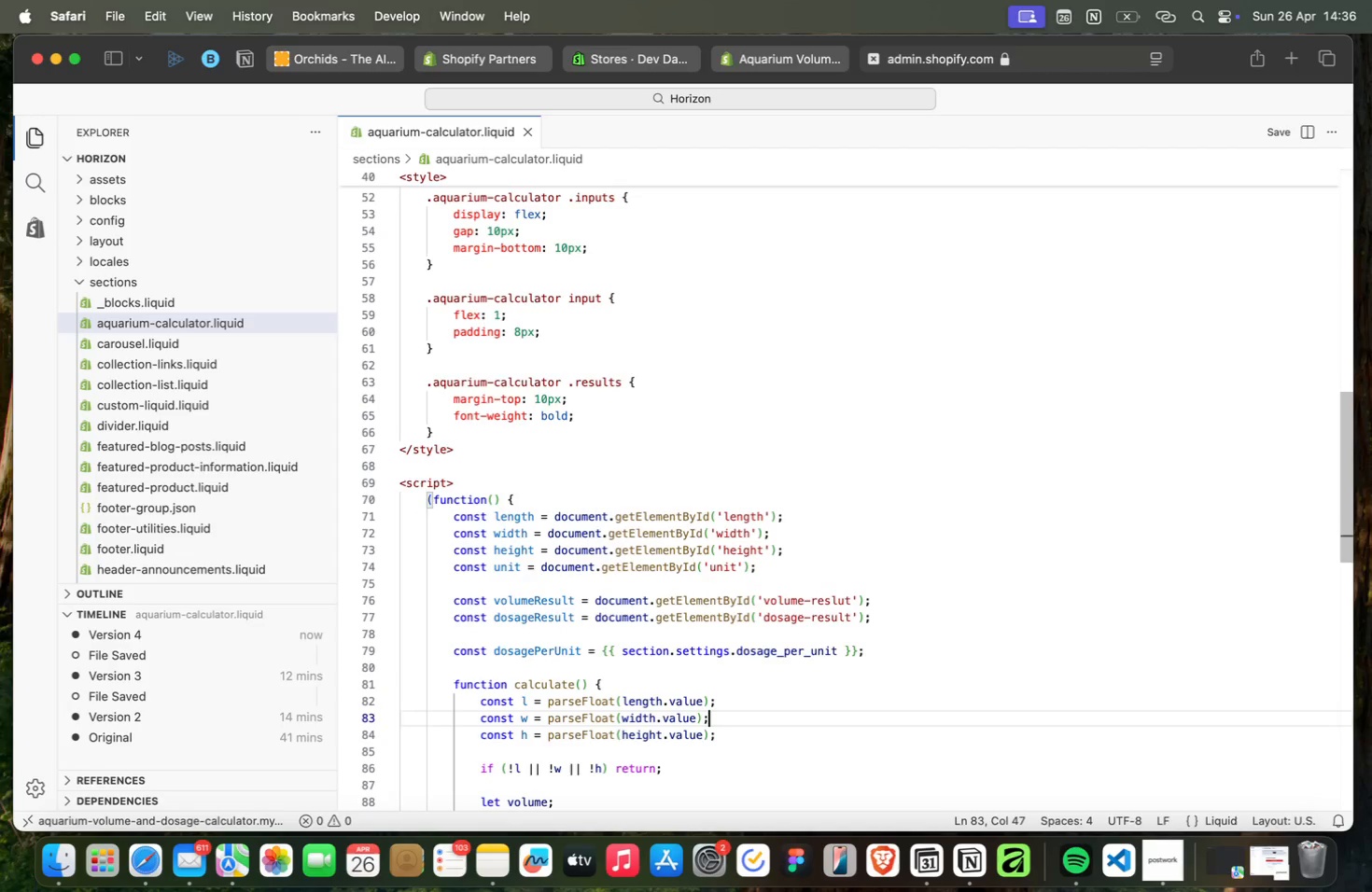 
key(ArrowDown)
 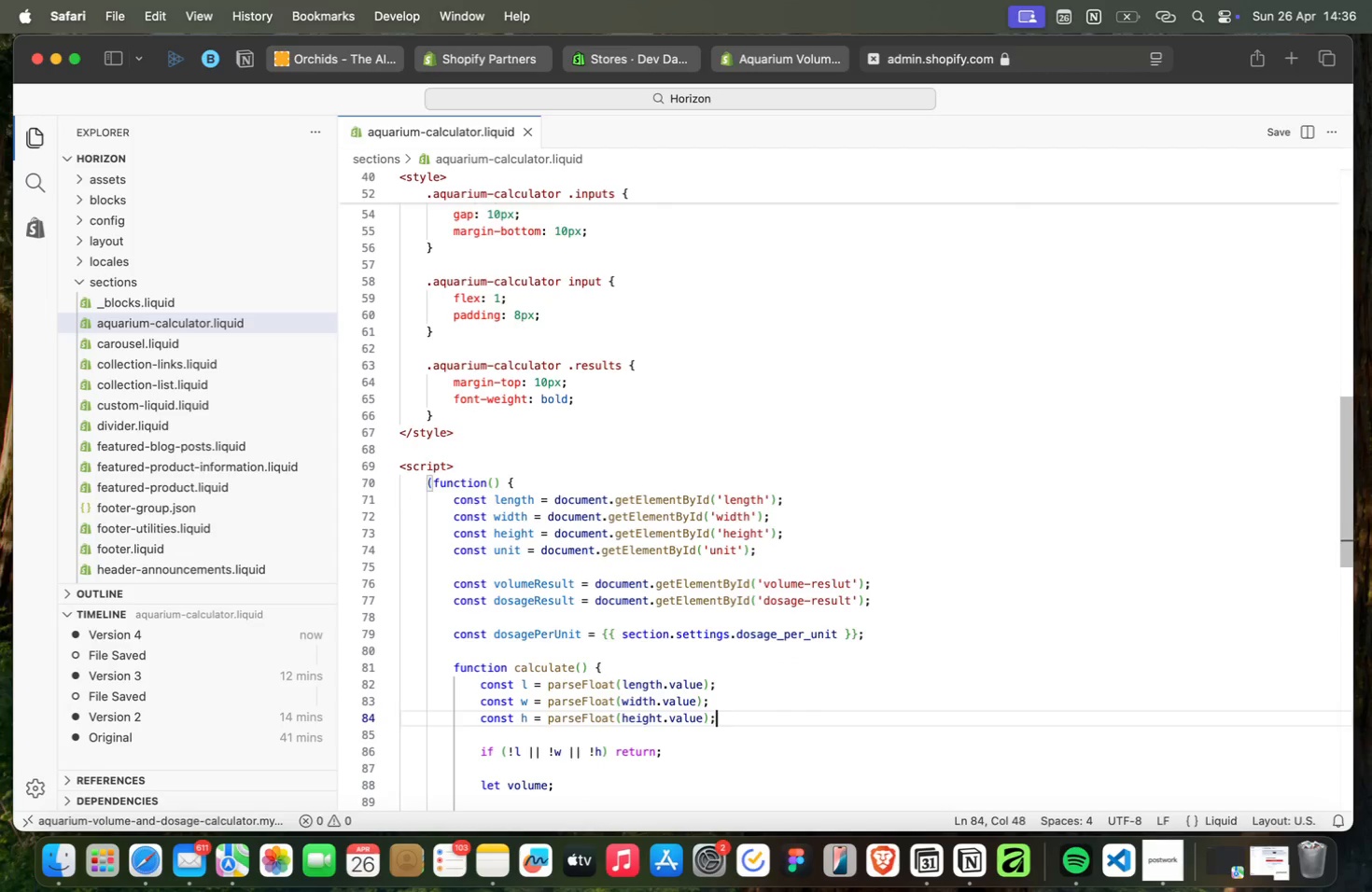 
key(ArrowDown)
 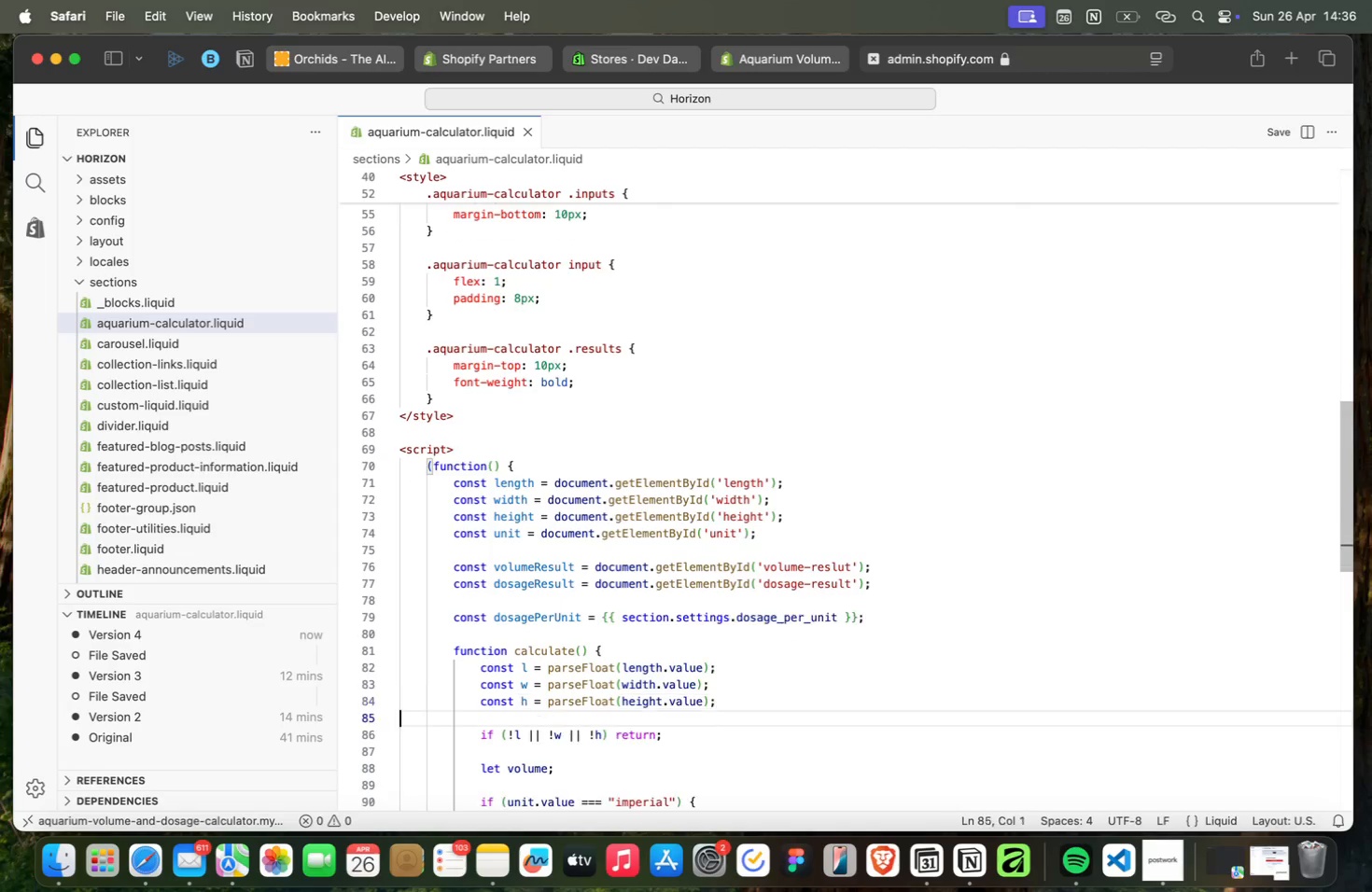 
key(ArrowDown)
 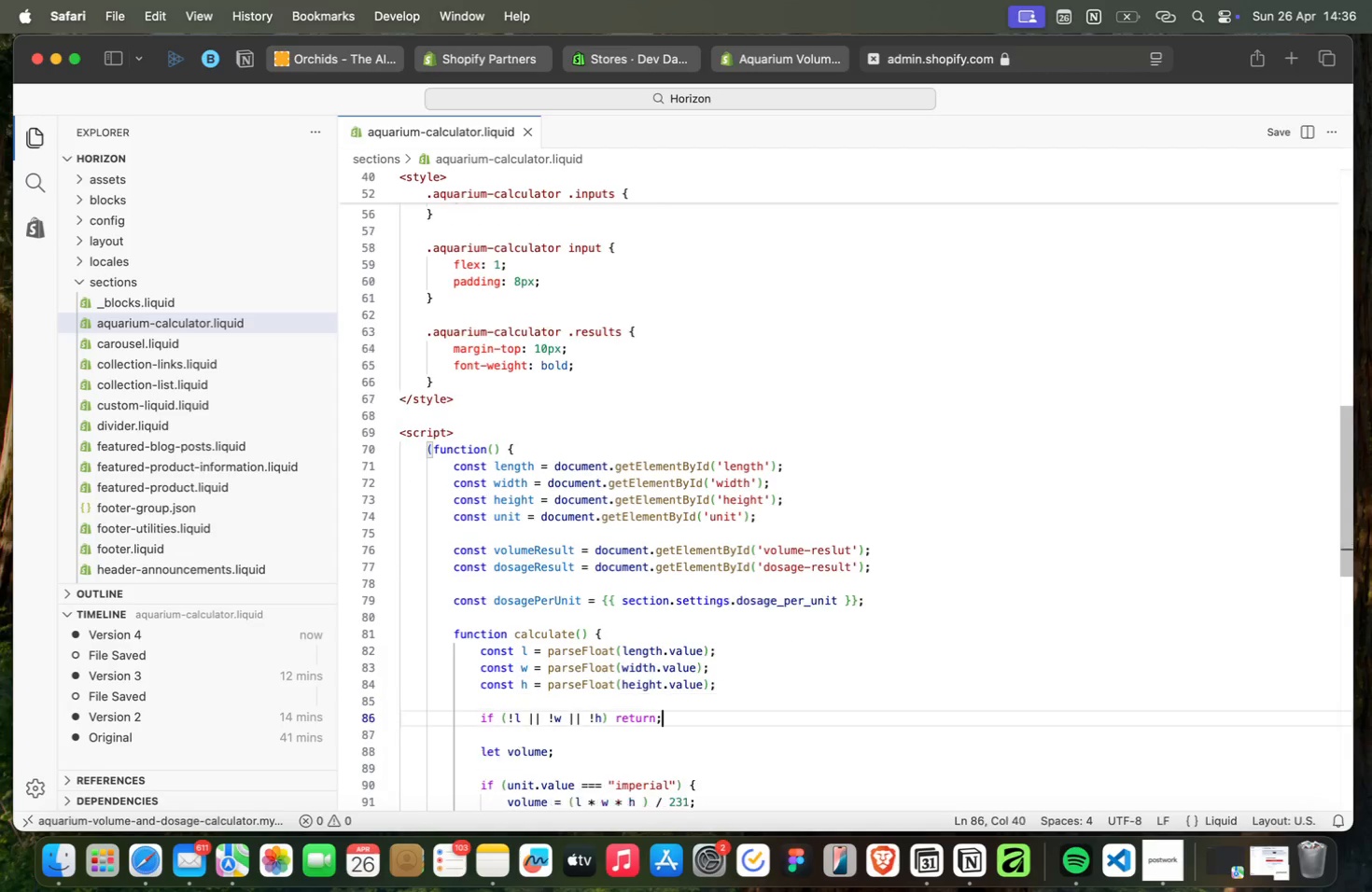 
key(ArrowDown)
 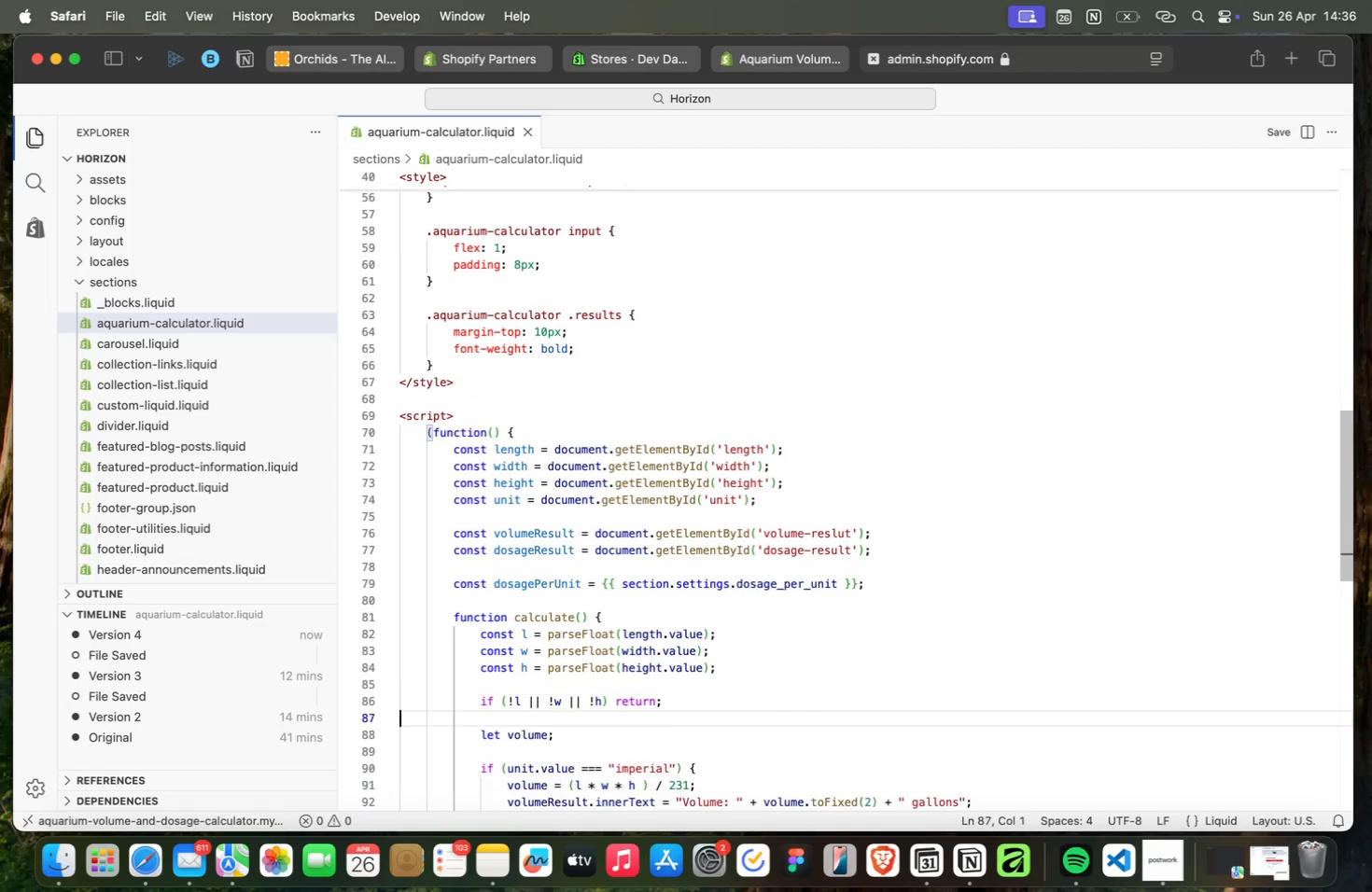 
key(ArrowDown)
 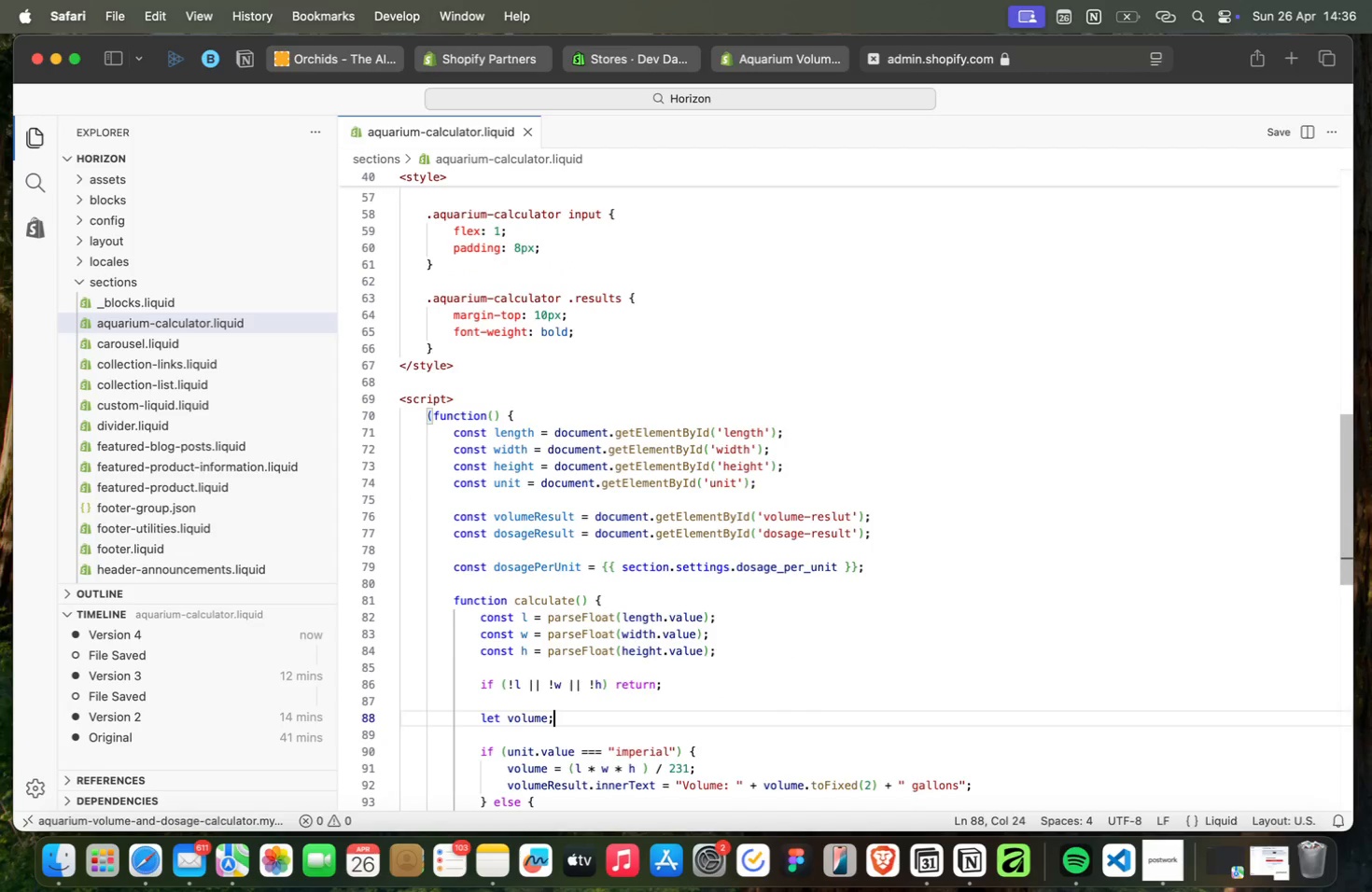 
key(ArrowDown)
 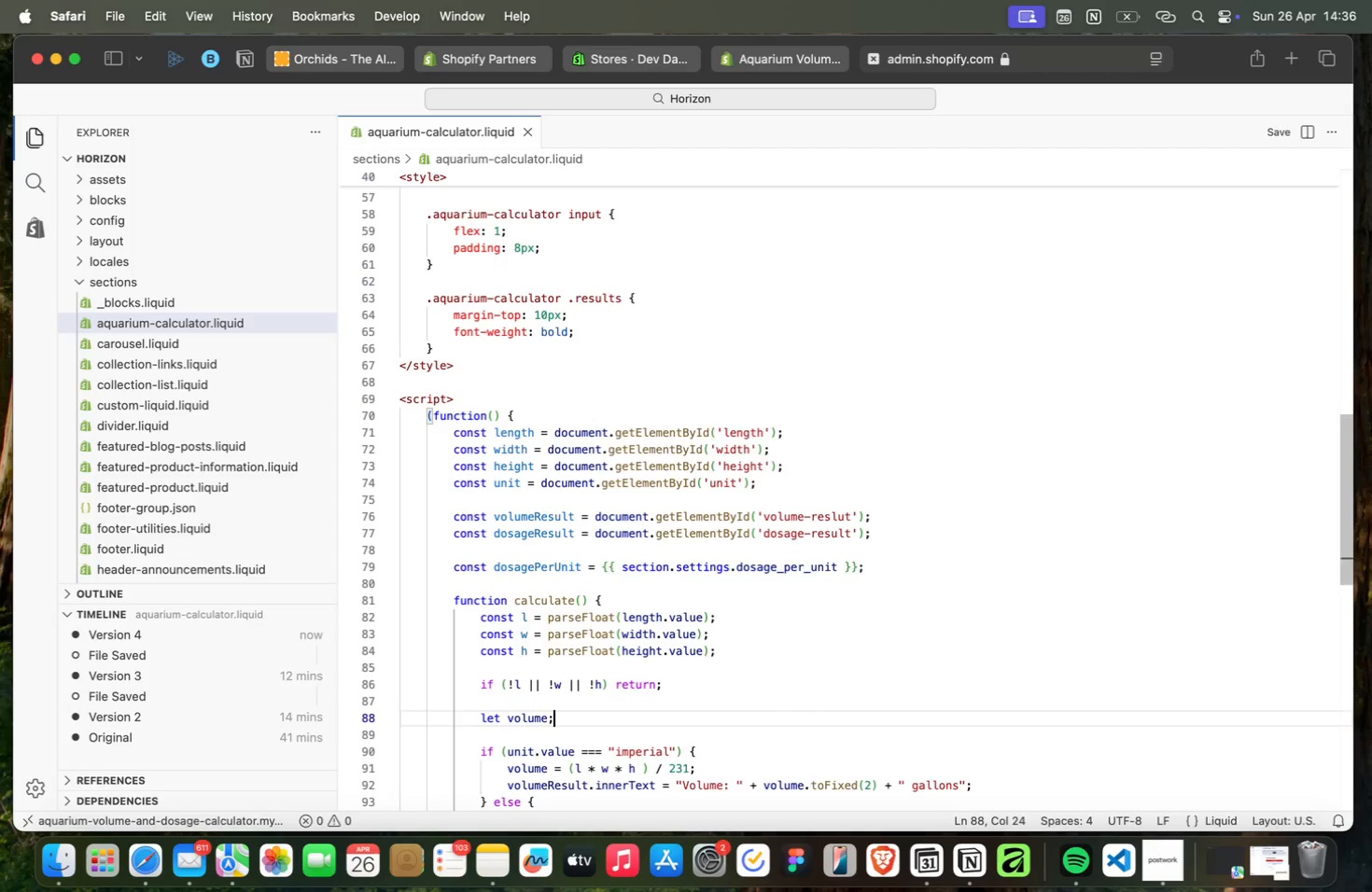 
key(ArrowDown)
 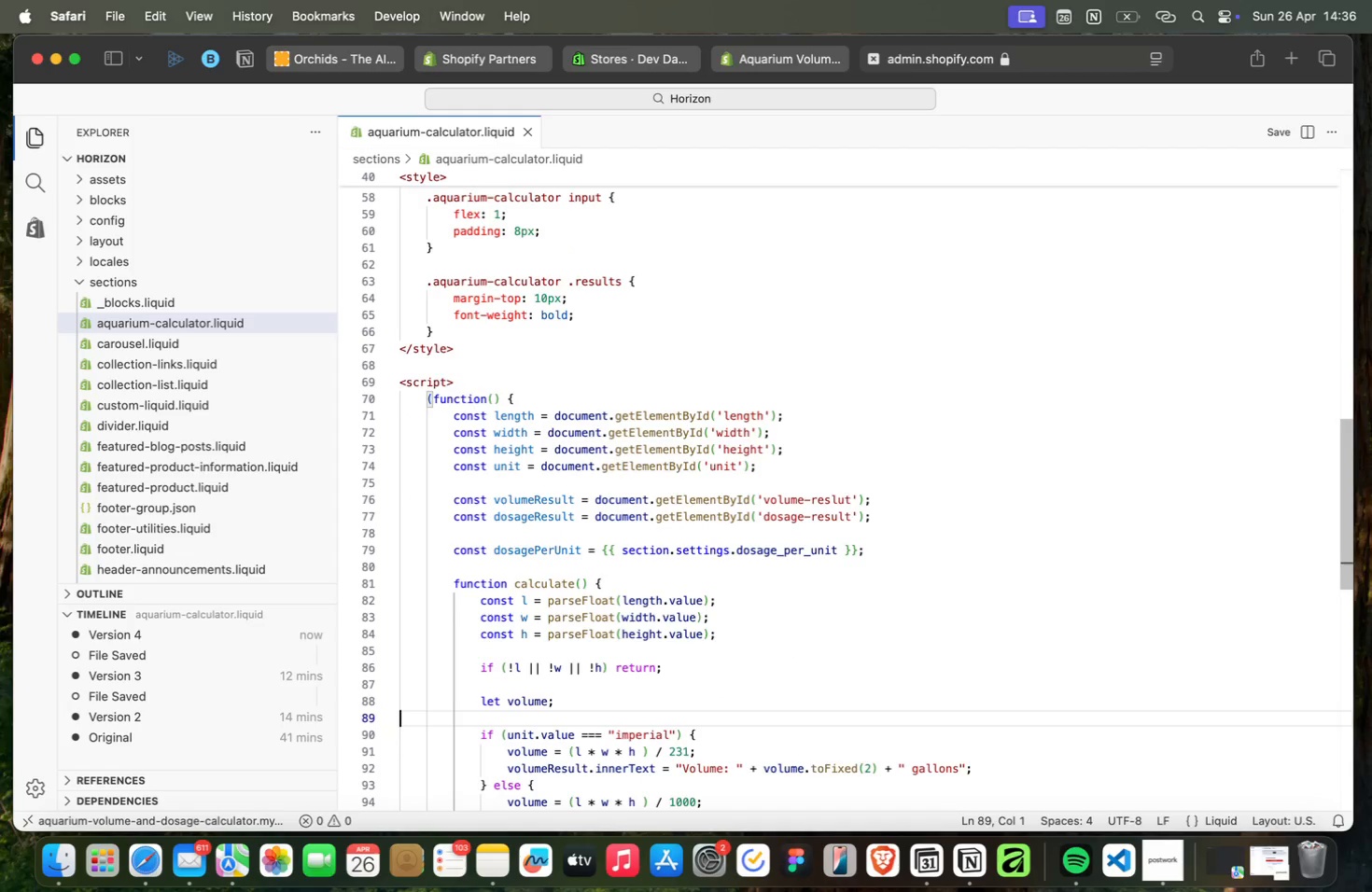 
key(ArrowDown)
 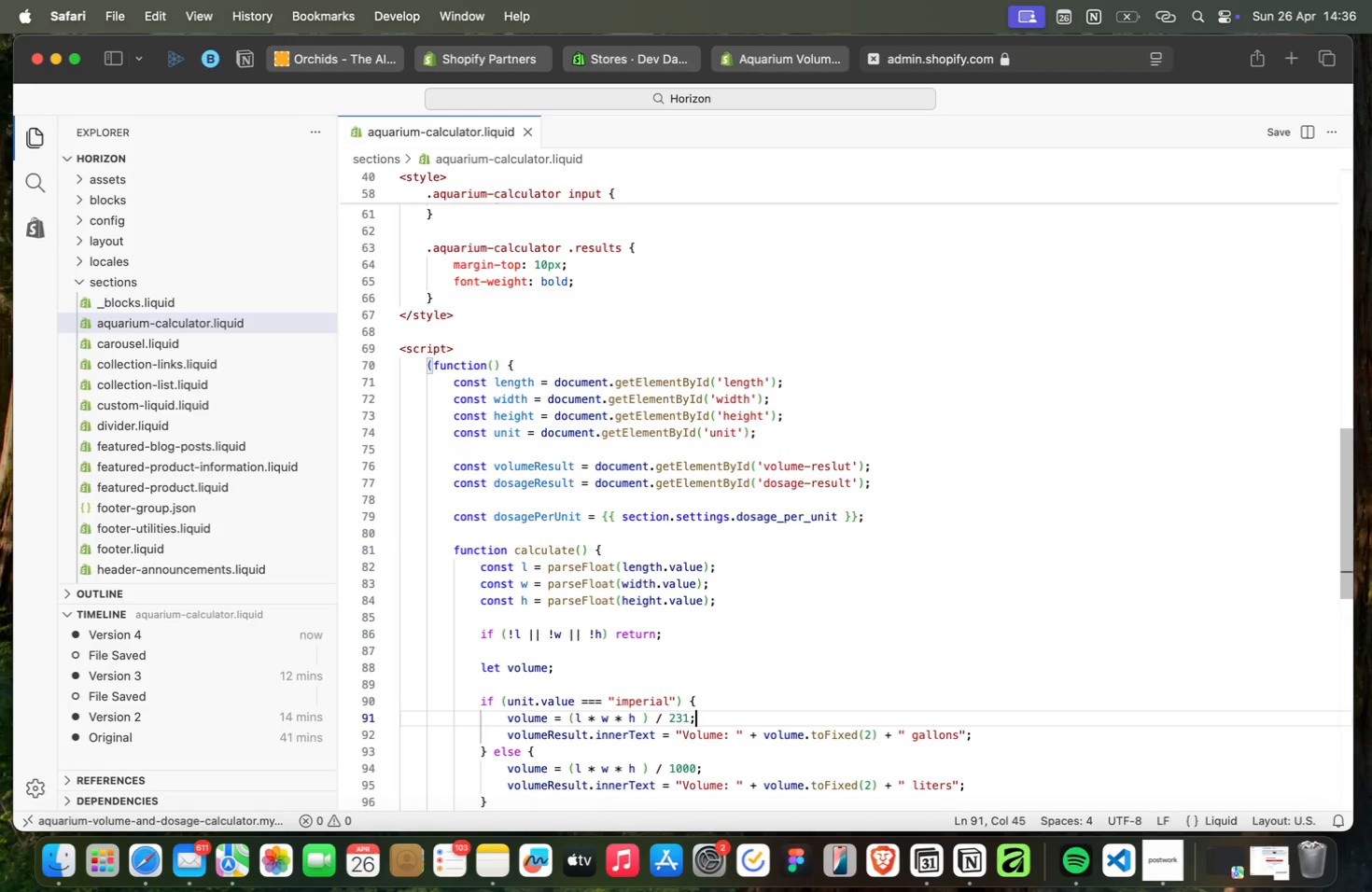 
key(ArrowDown)
 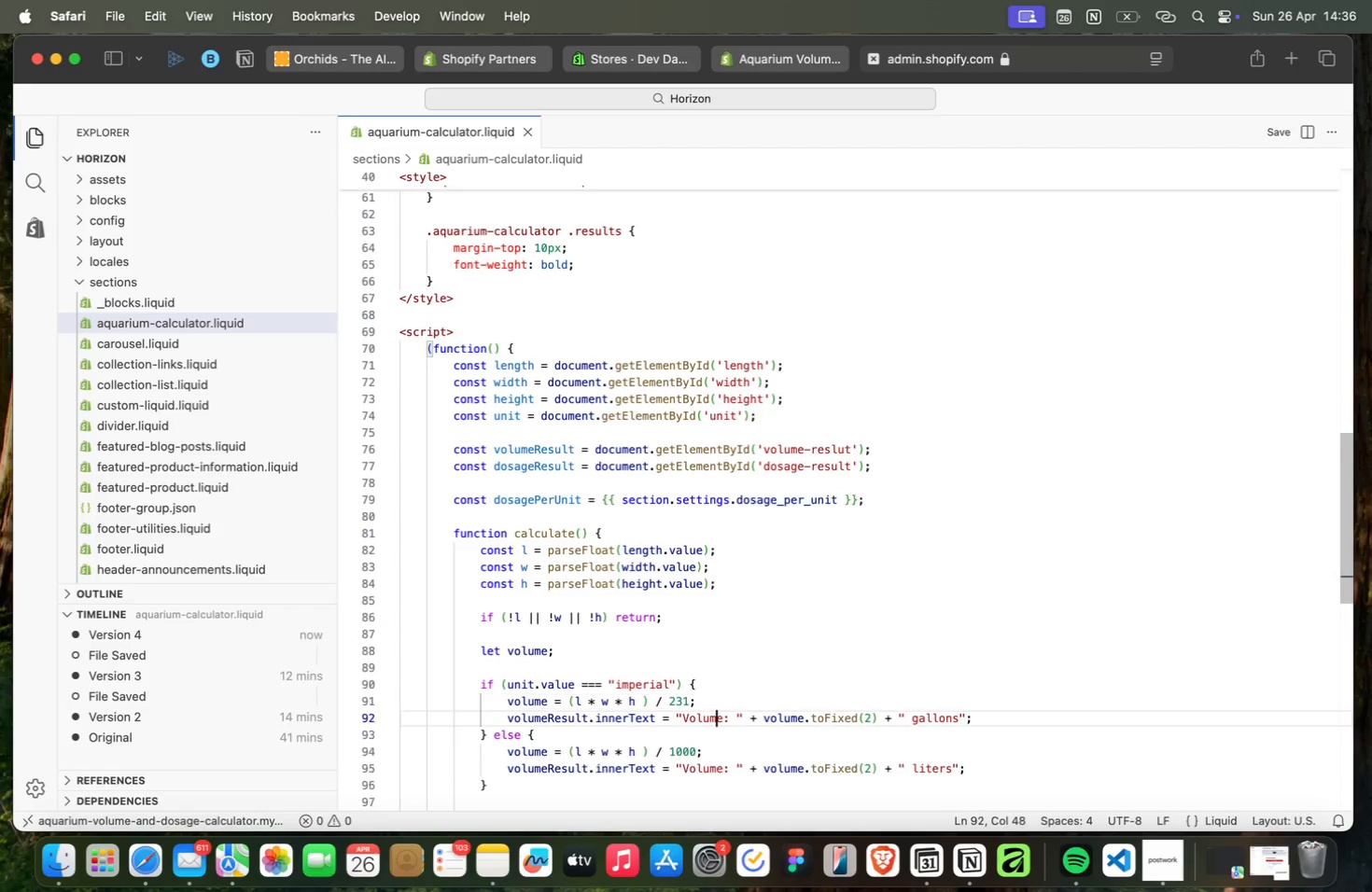 
key(ArrowDown)
 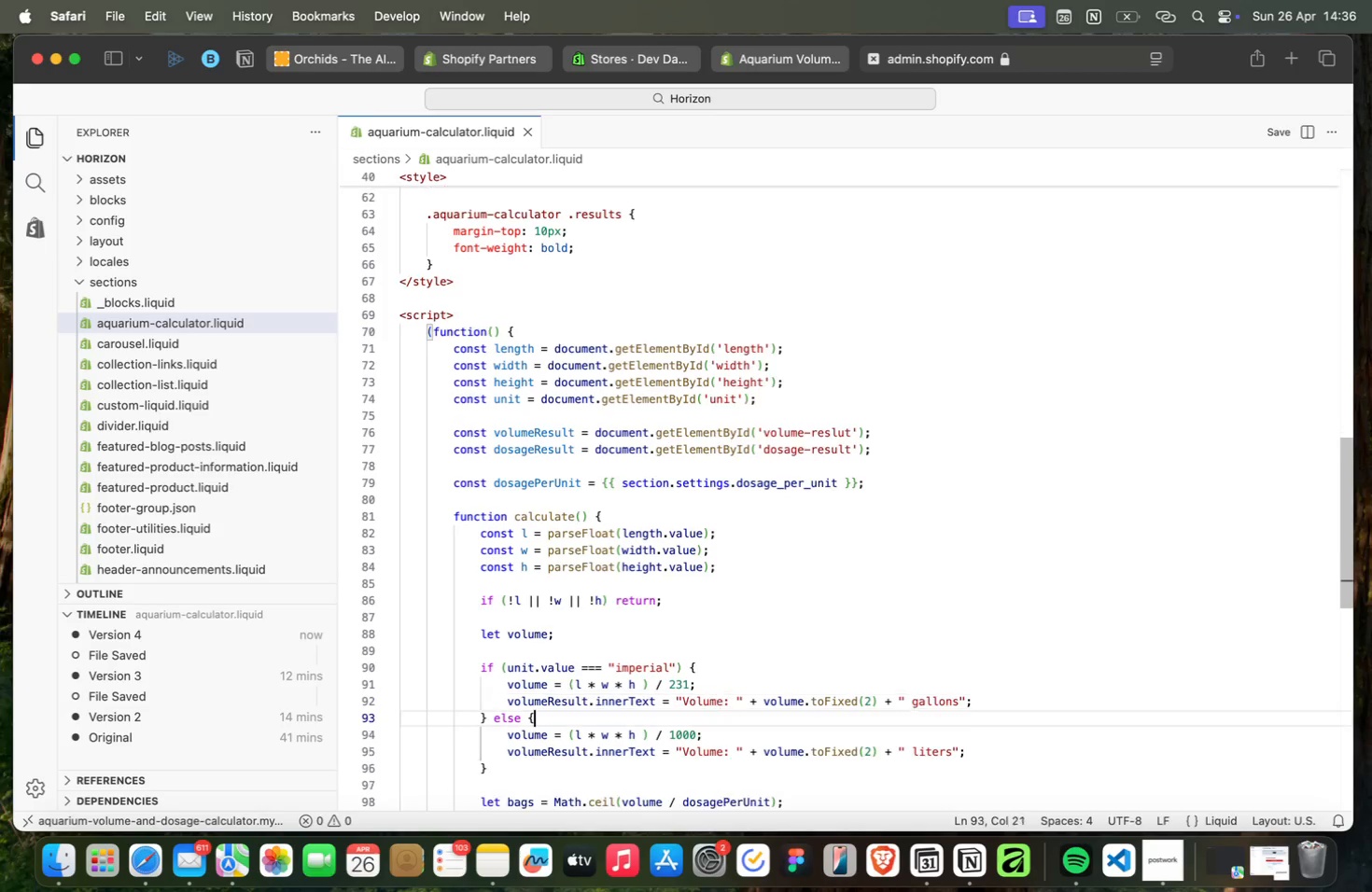 
key(ArrowDown)
 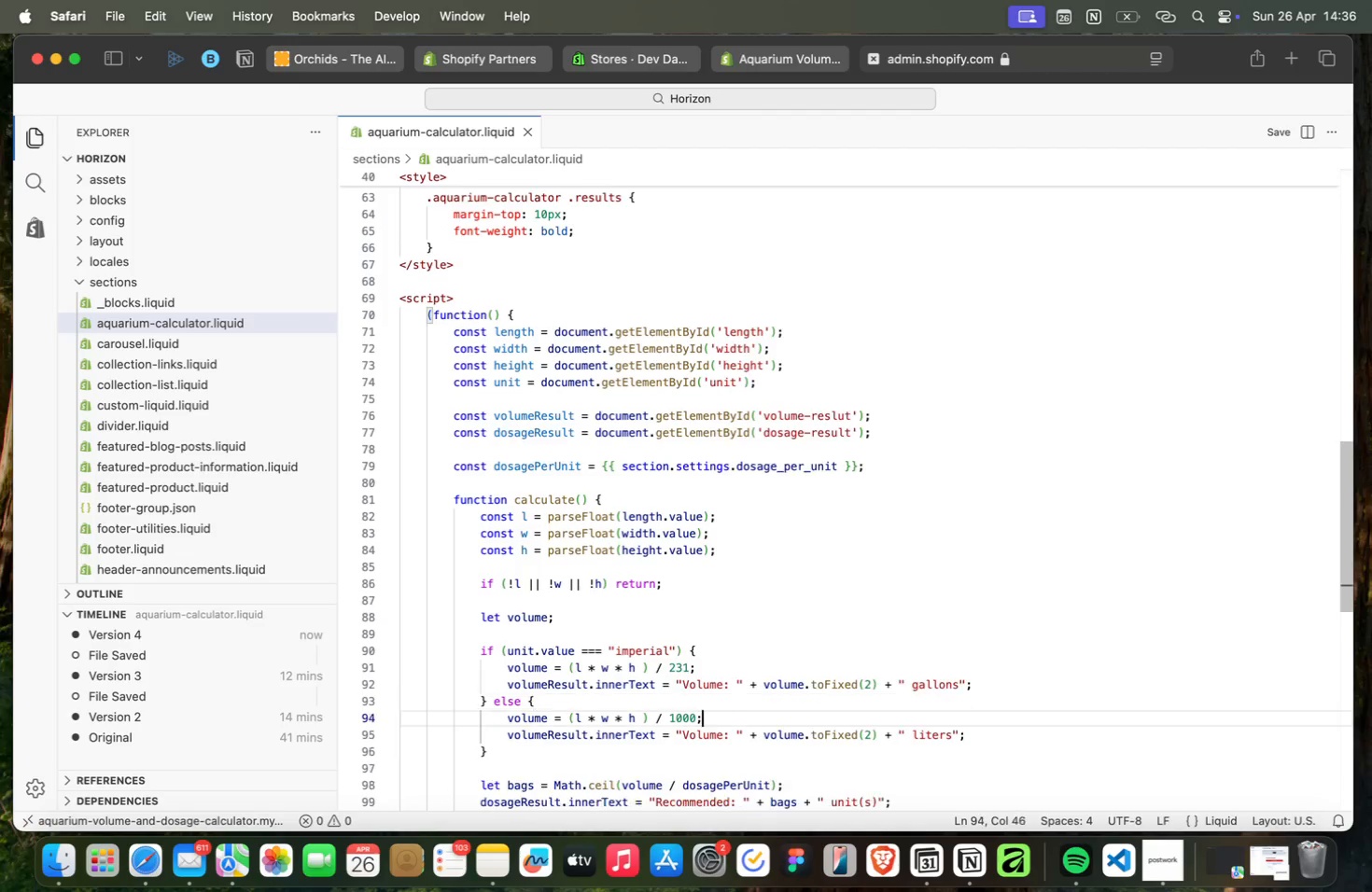 
key(ArrowDown)
 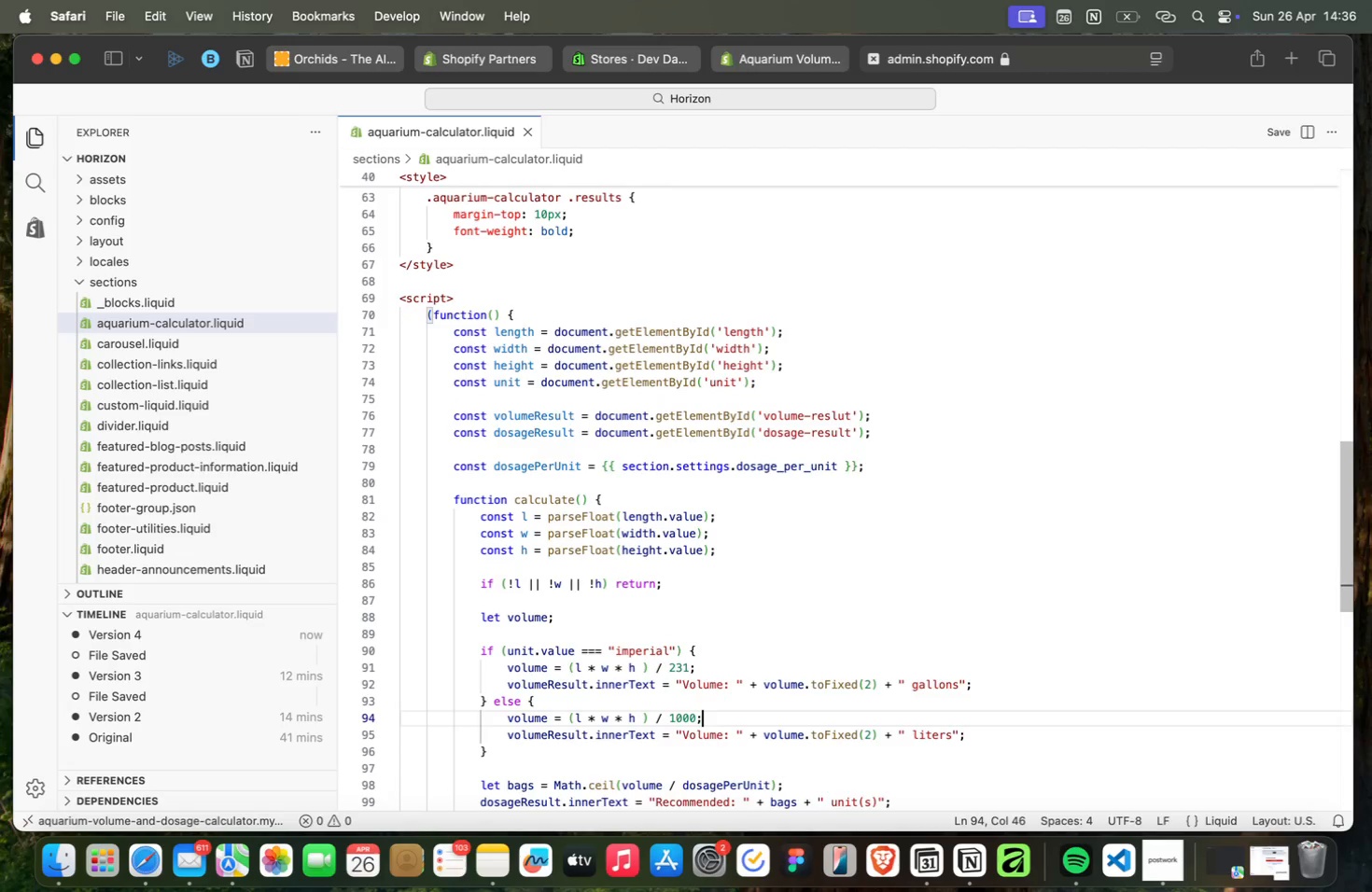 
key(ArrowDown)
 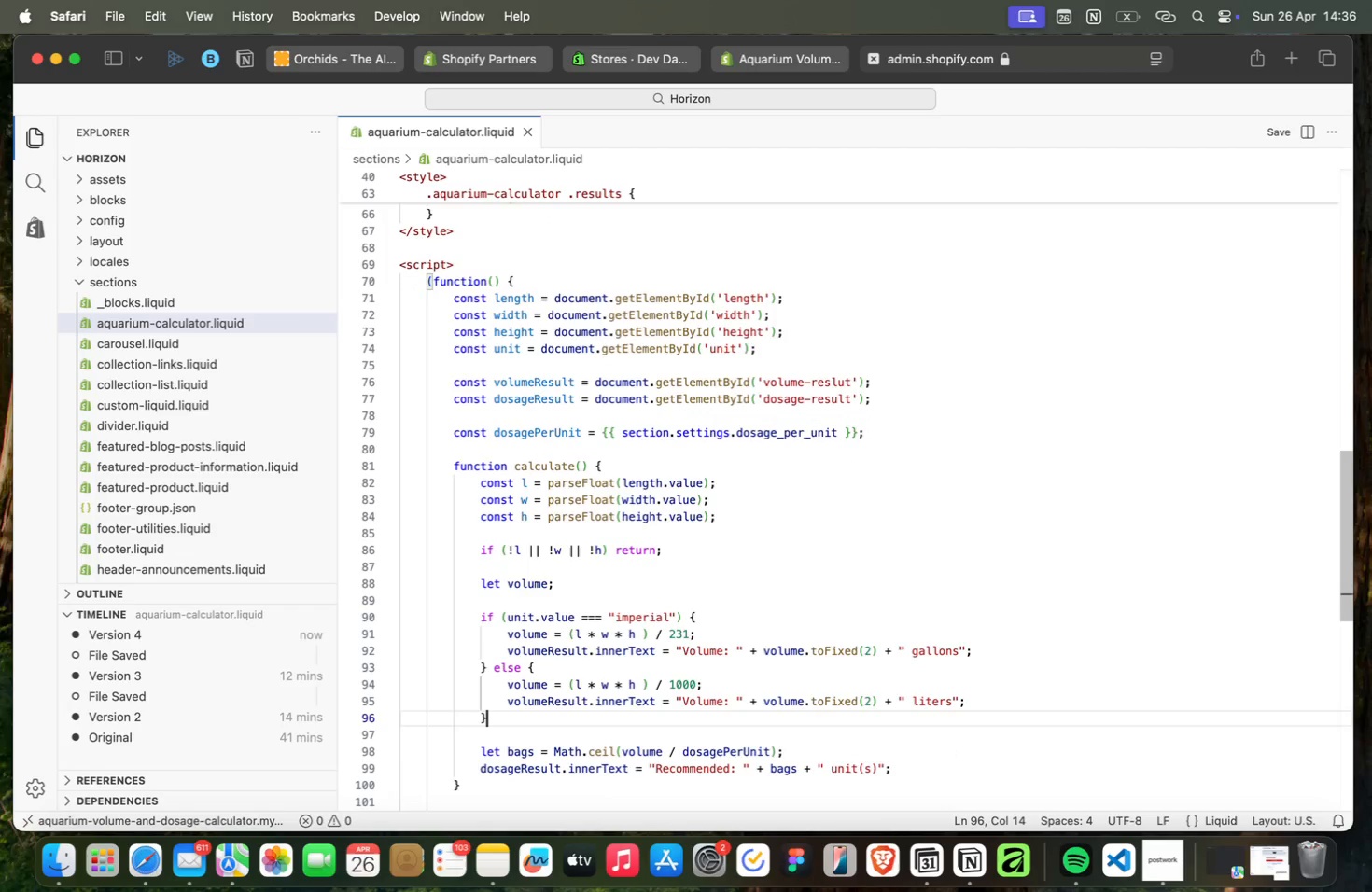 
key(ArrowDown)
 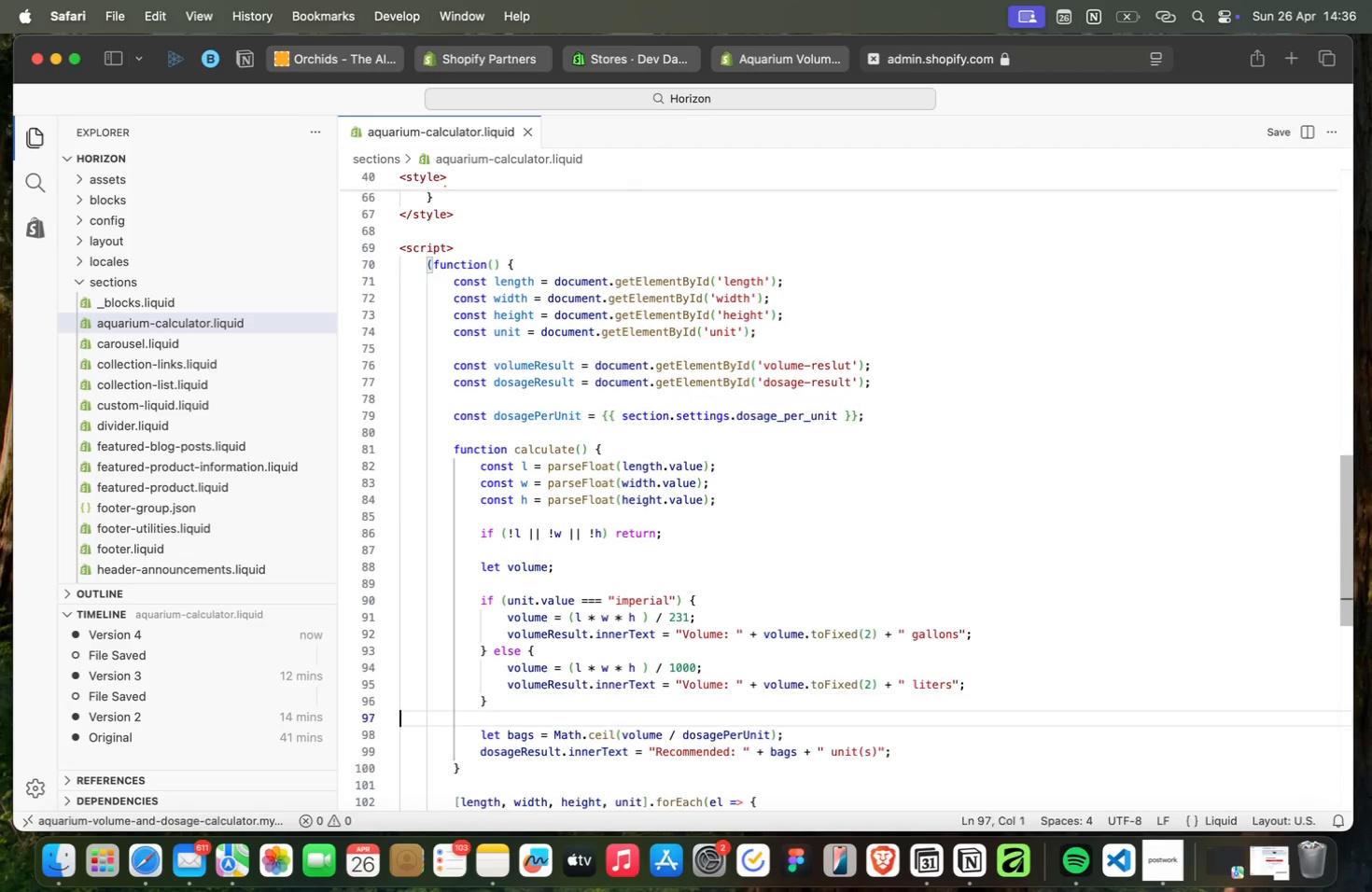 
key(ArrowDown)
 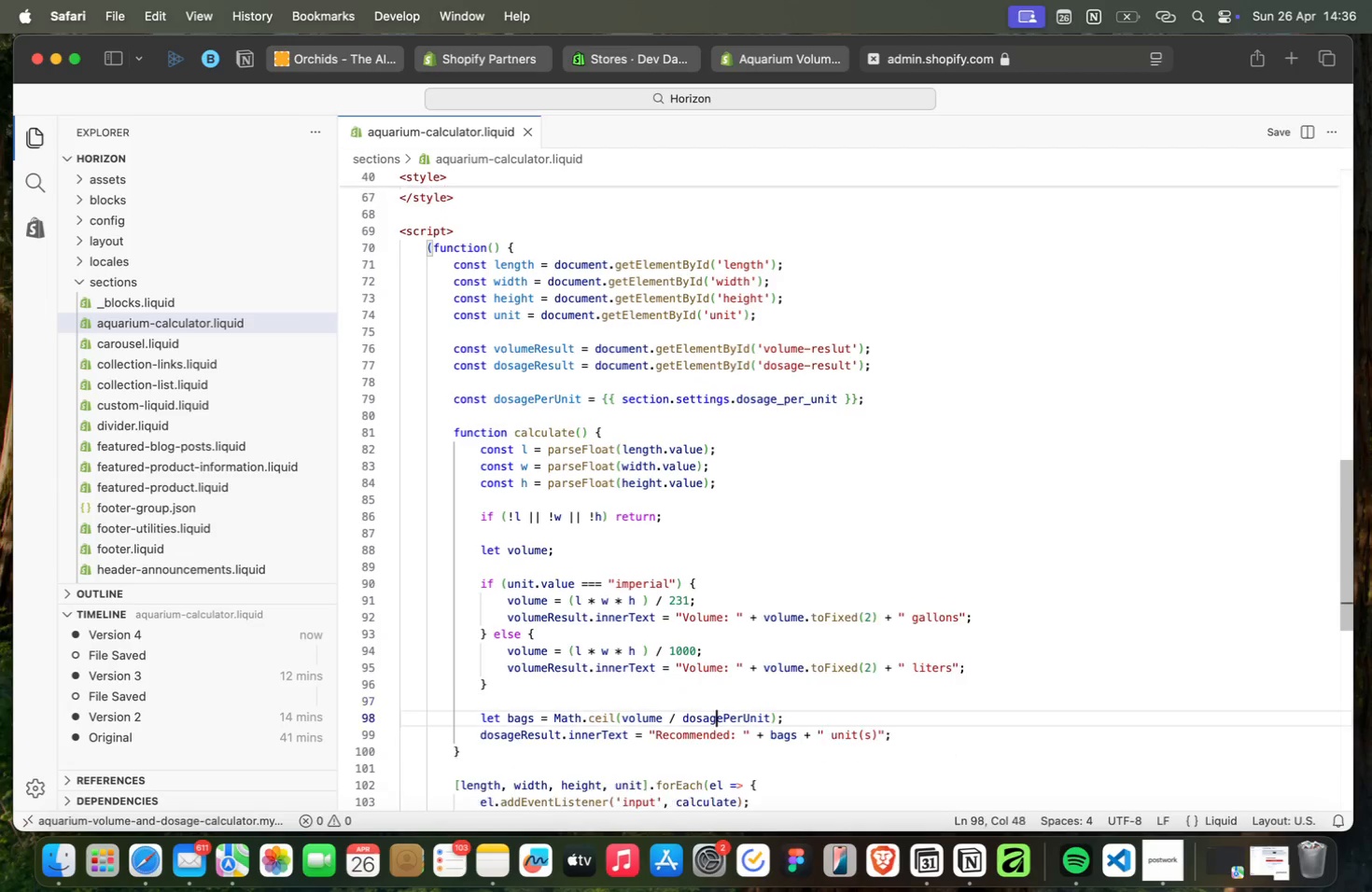 
key(ArrowDown)
 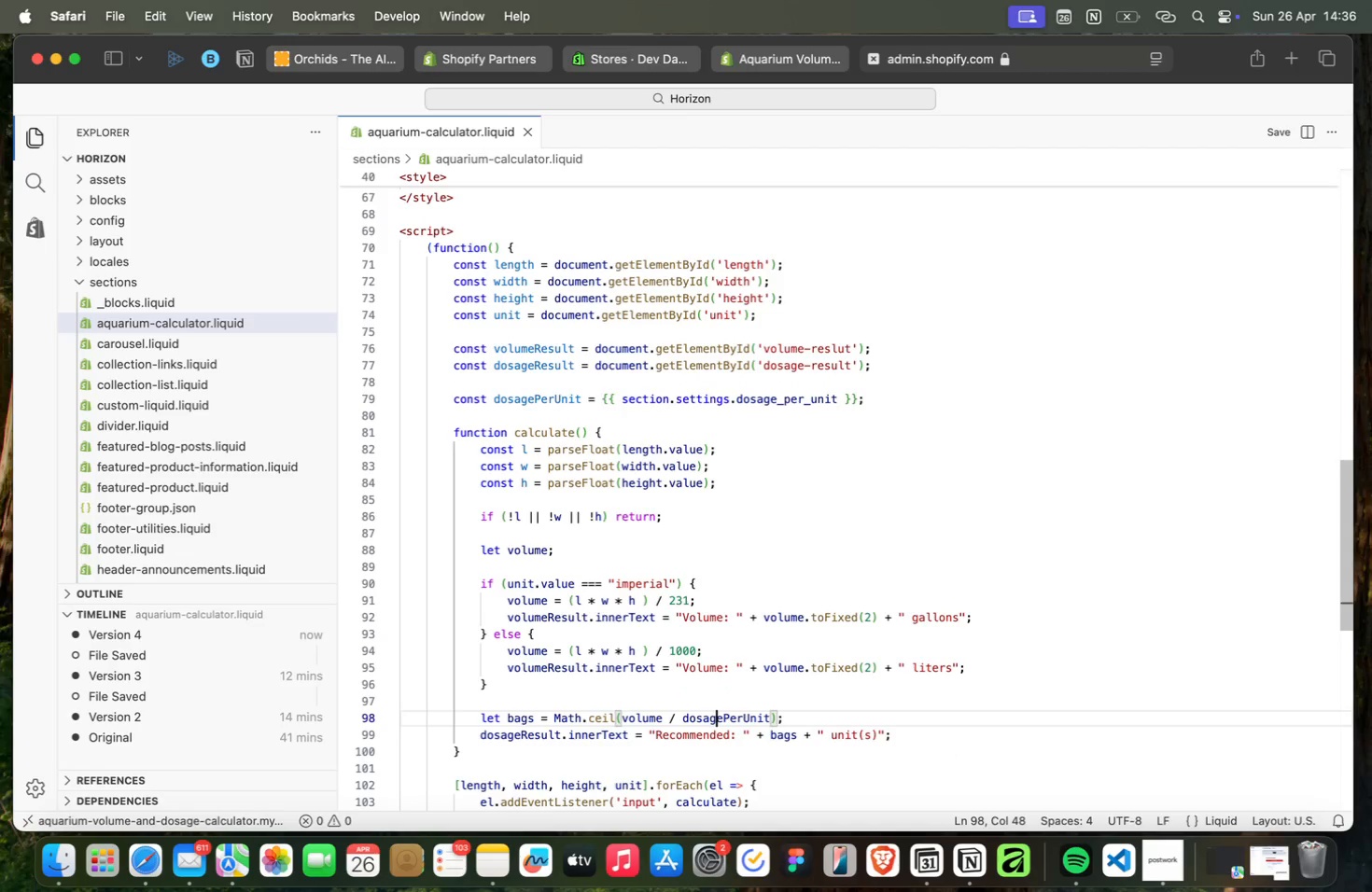 
key(ArrowDown)
 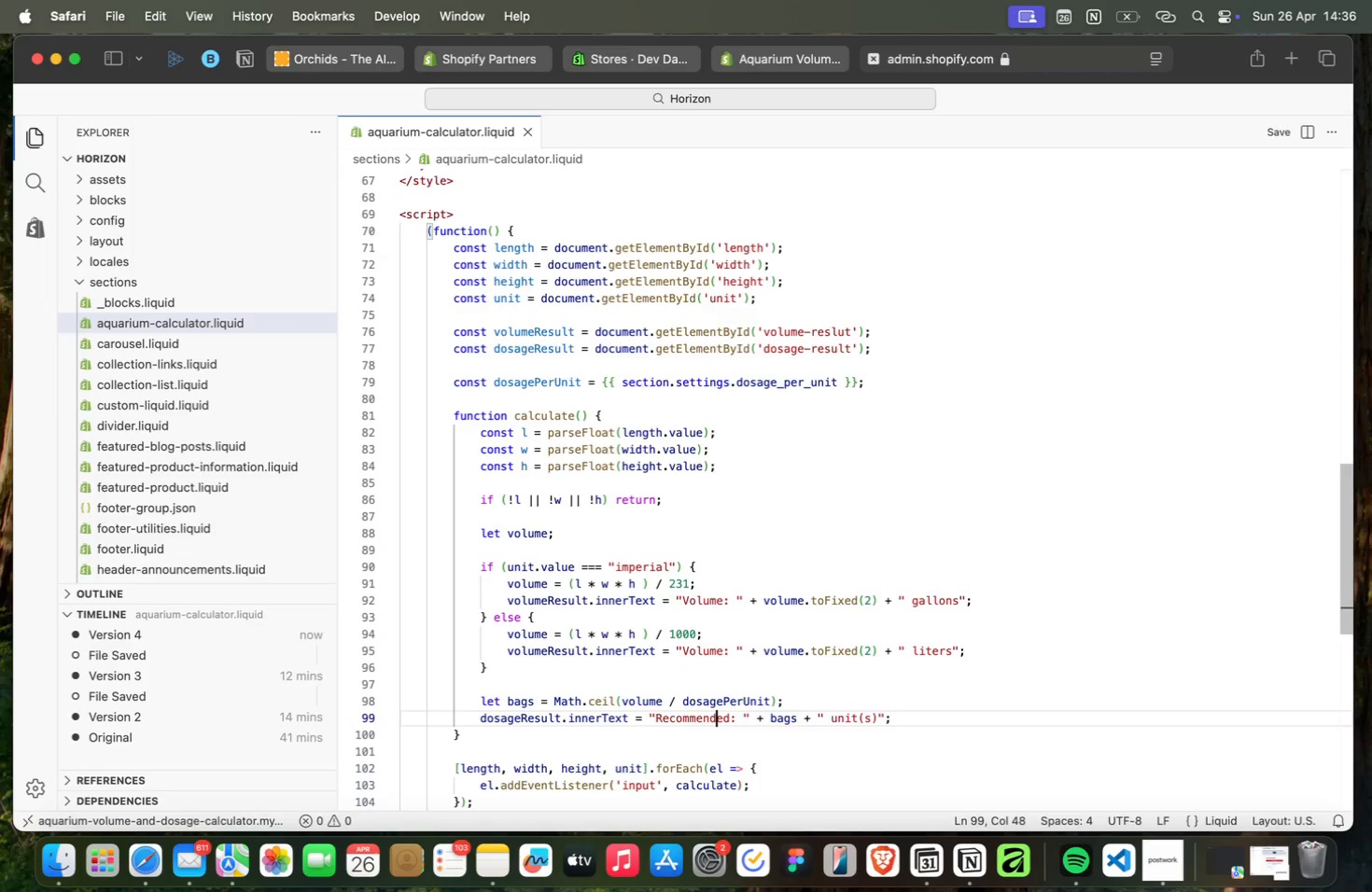 
key(ArrowDown)
 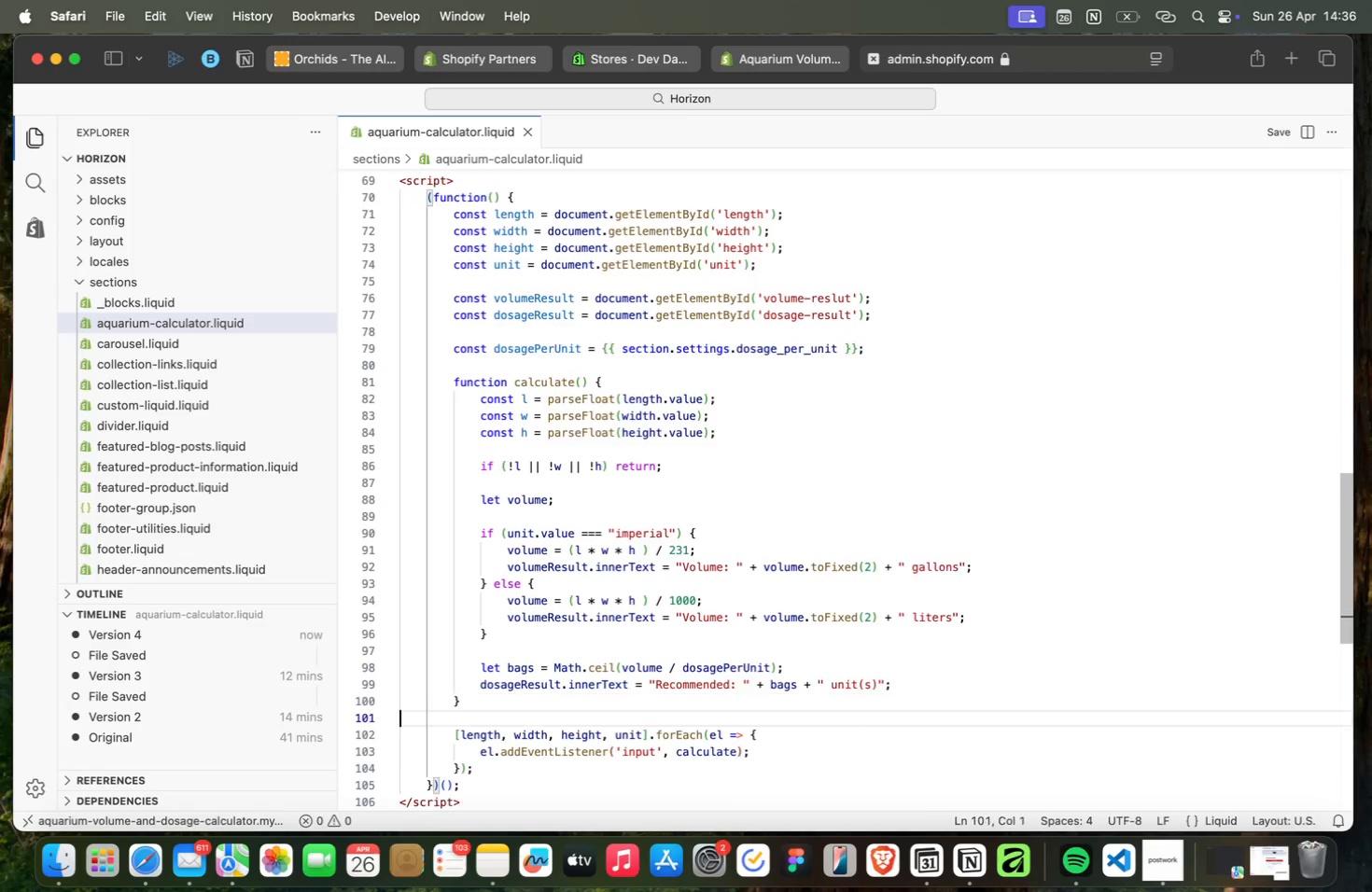 
key(ArrowDown)
 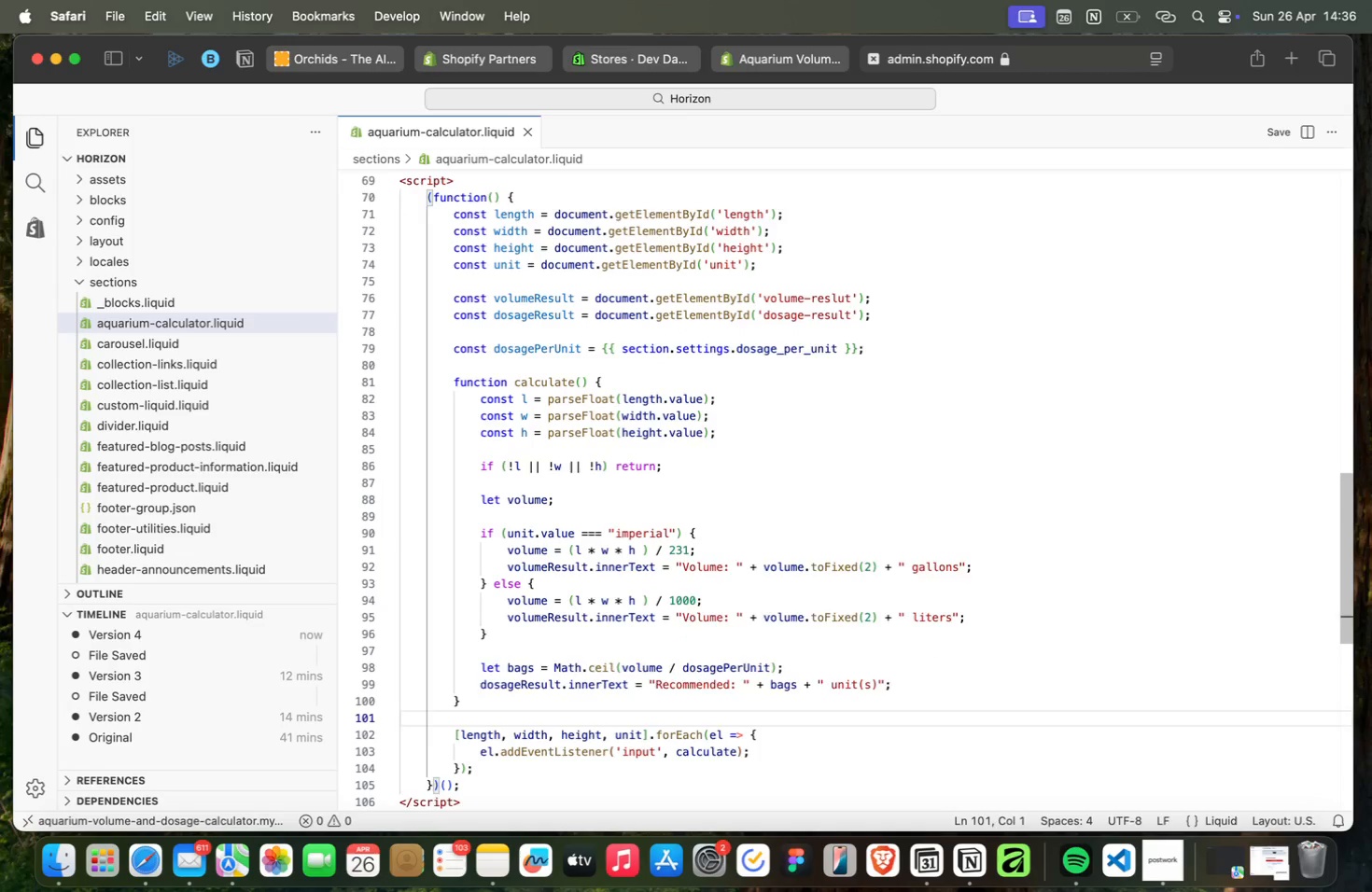 
key(ArrowDown)
 